 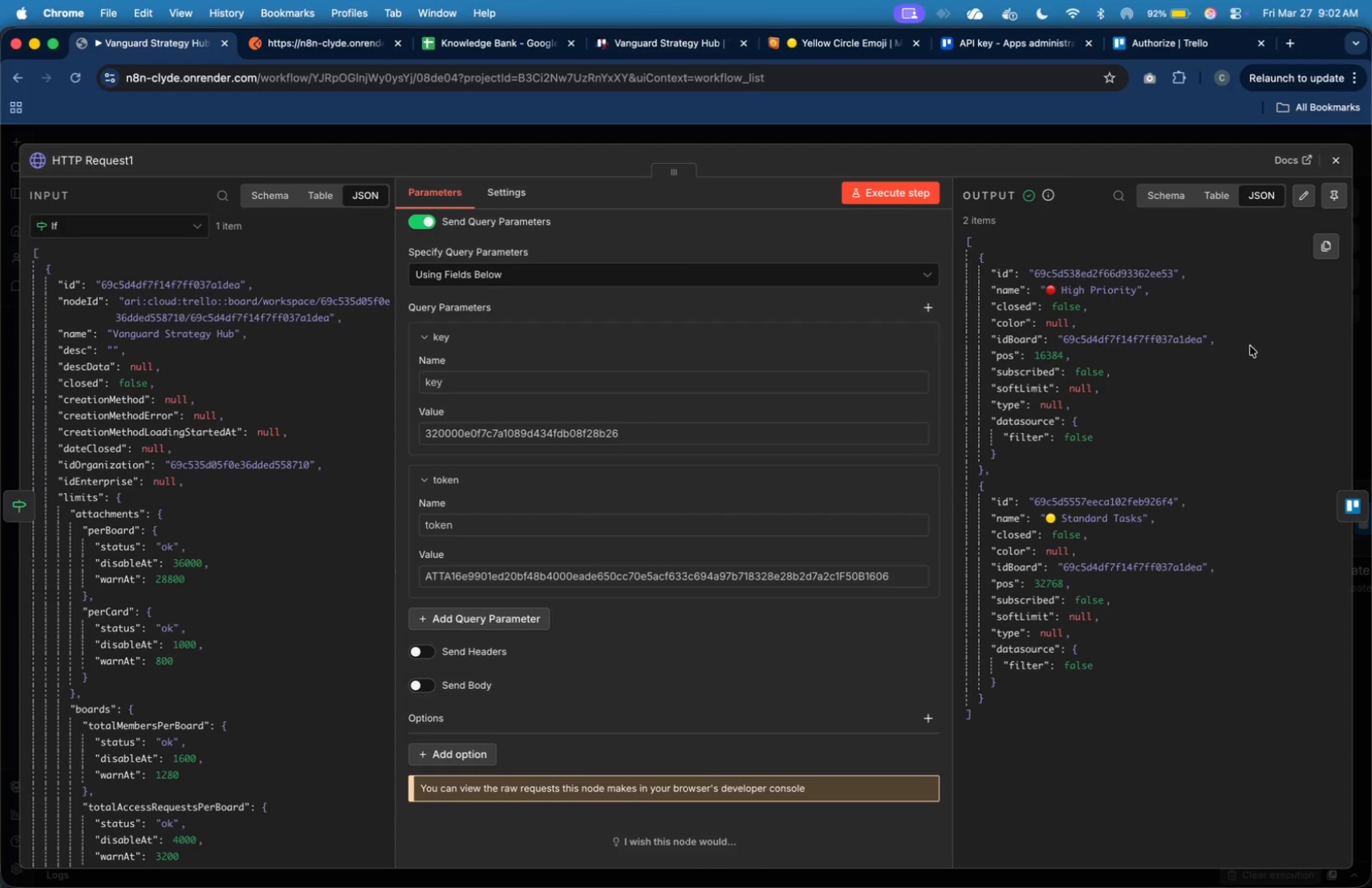 
left_click([1341, 168])
 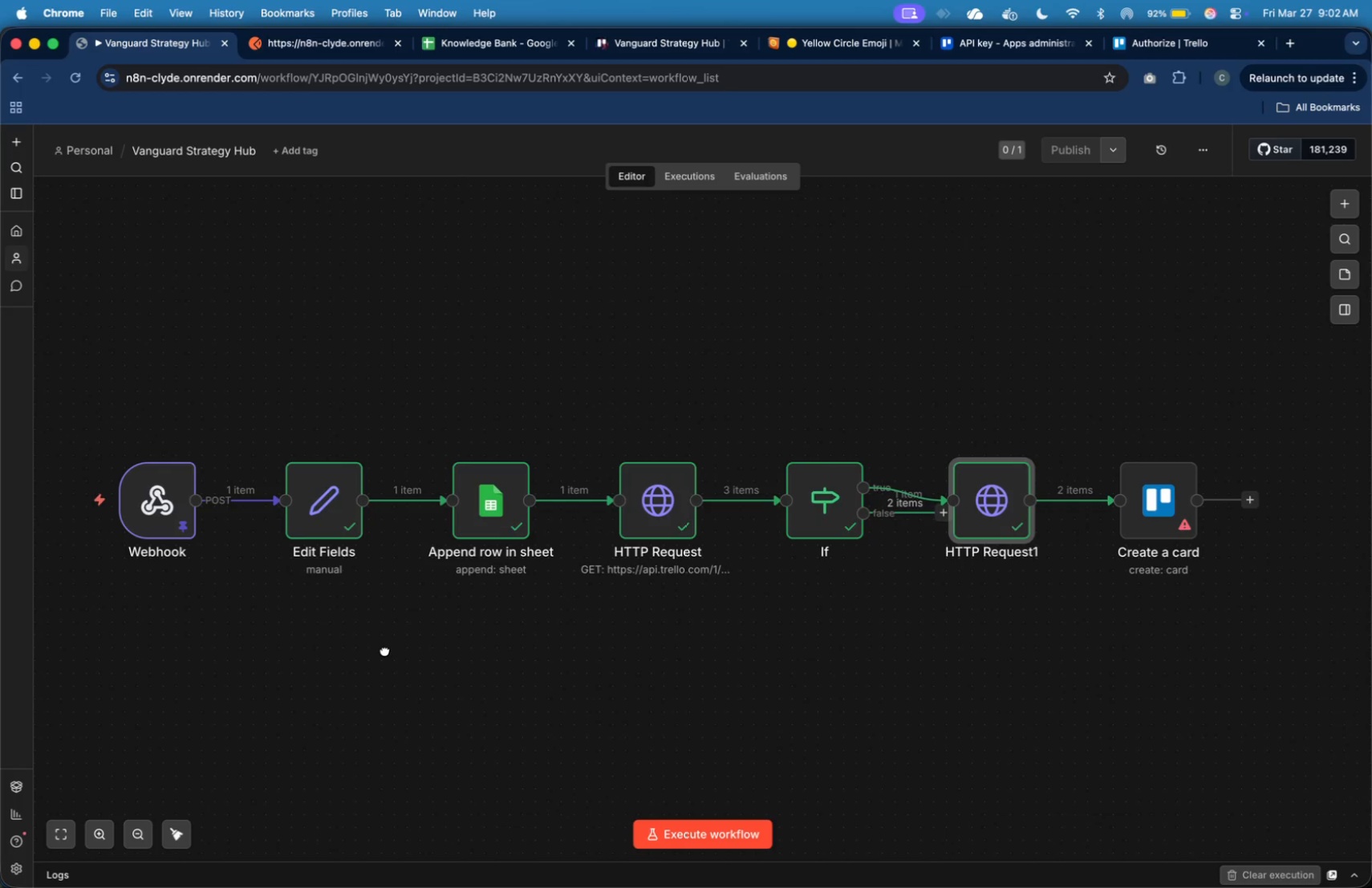 
wait(5.13)
 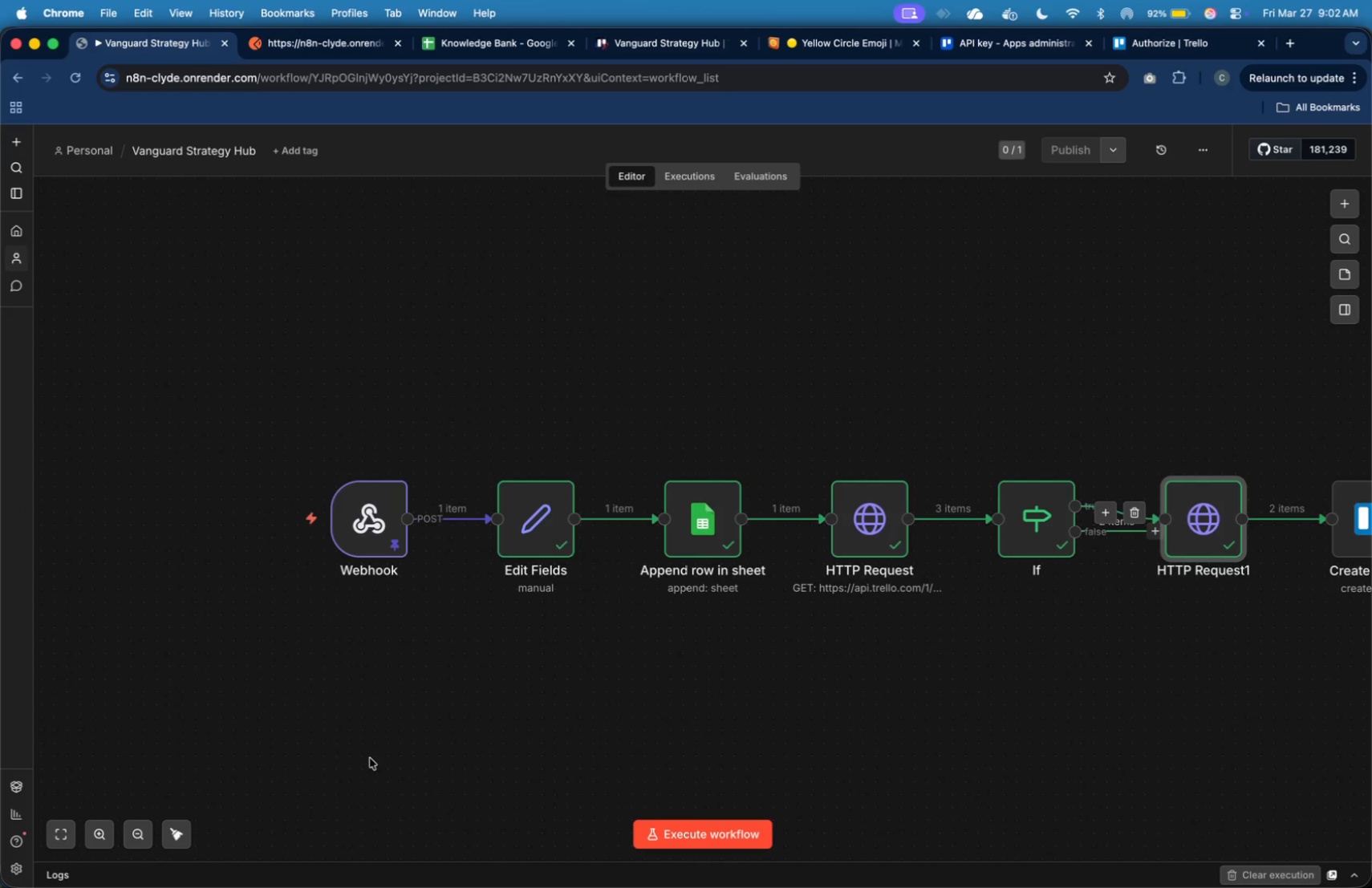 
left_click_drag(start_coordinate=[982, 513], to_coordinate=[991, 472])
 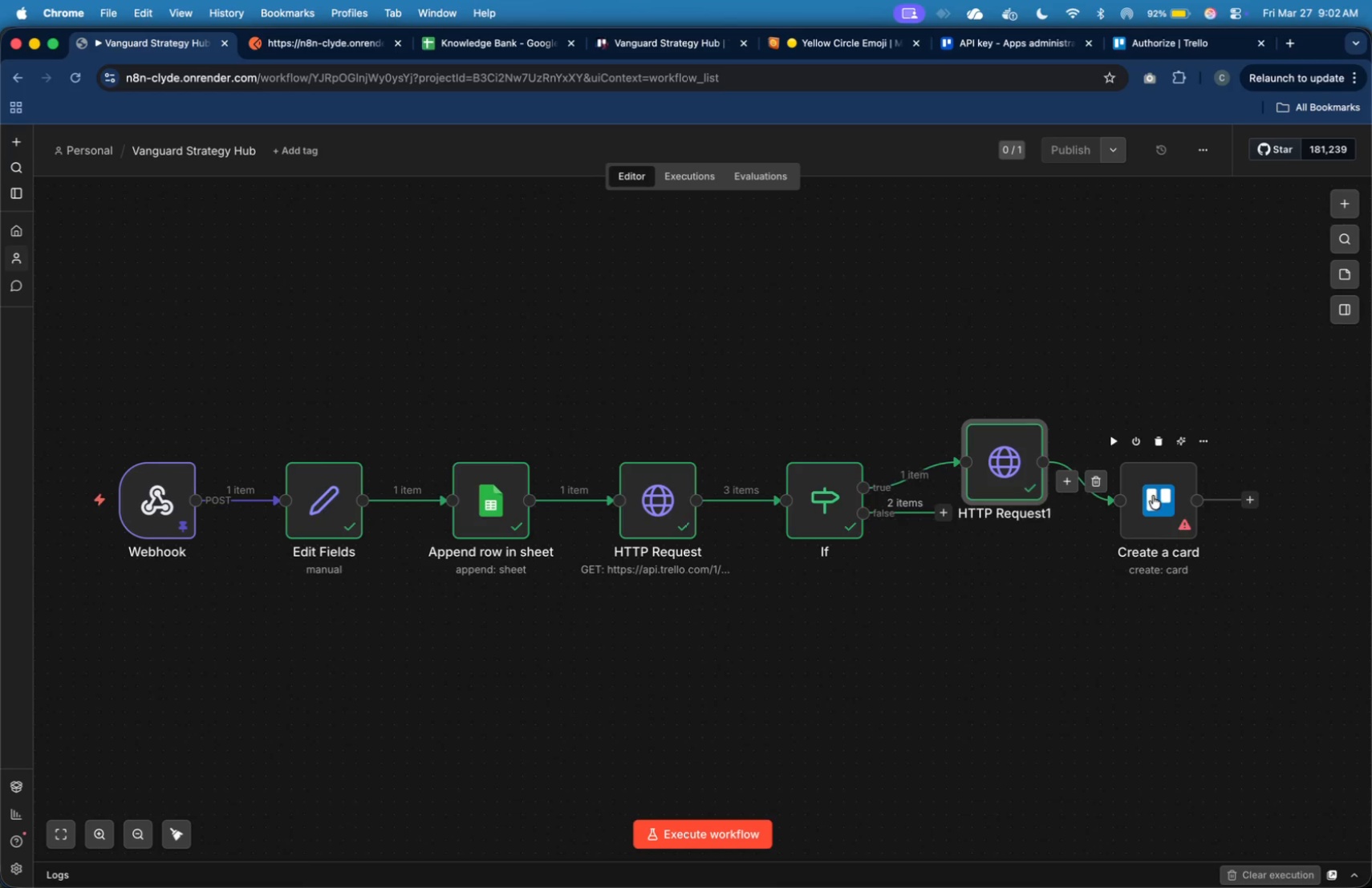 
left_click_drag(start_coordinate=[1157, 497], to_coordinate=[1154, 459])
 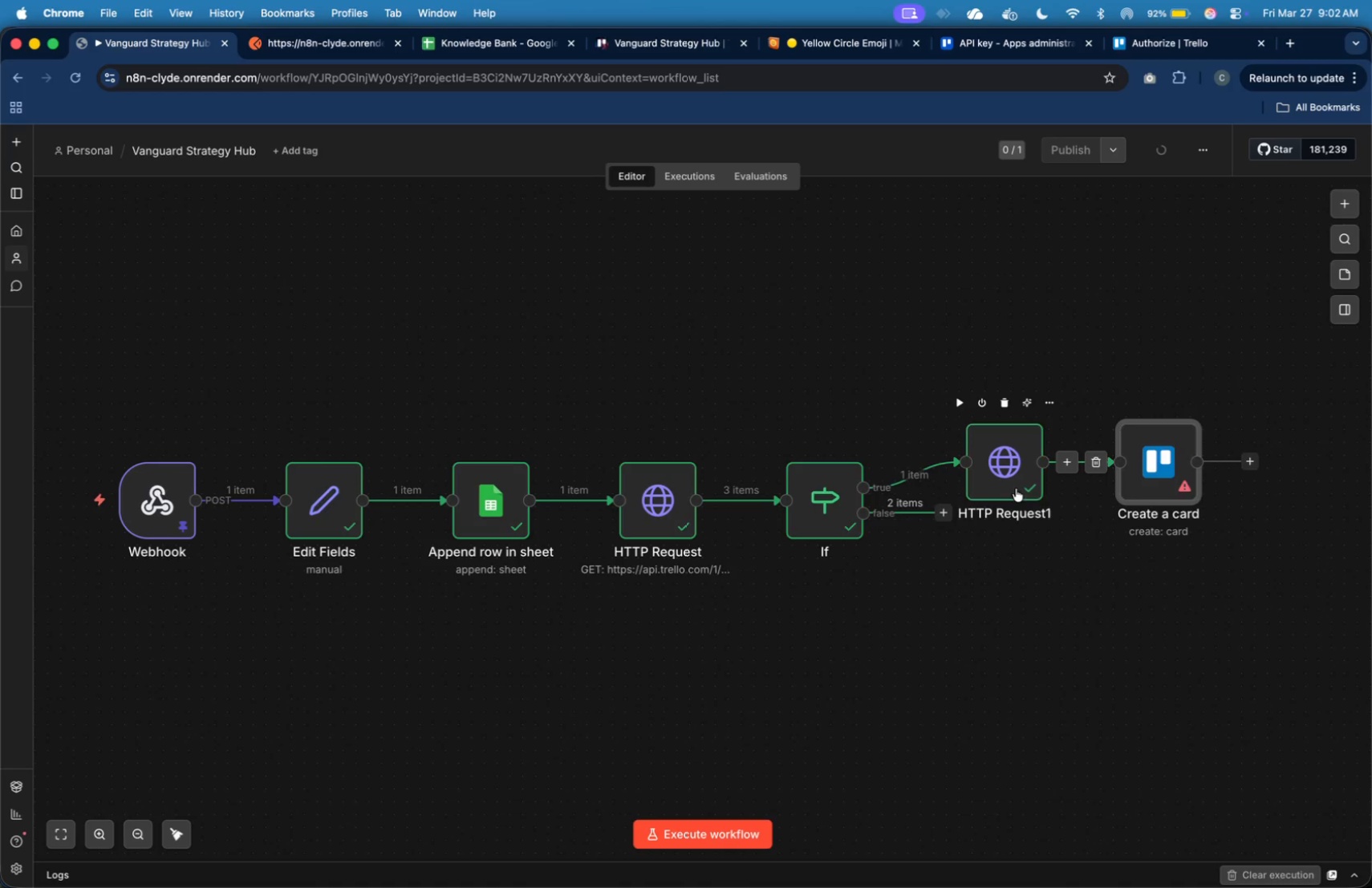 
left_click_drag(start_coordinate=[1015, 483], to_coordinate=[1016, 440])
 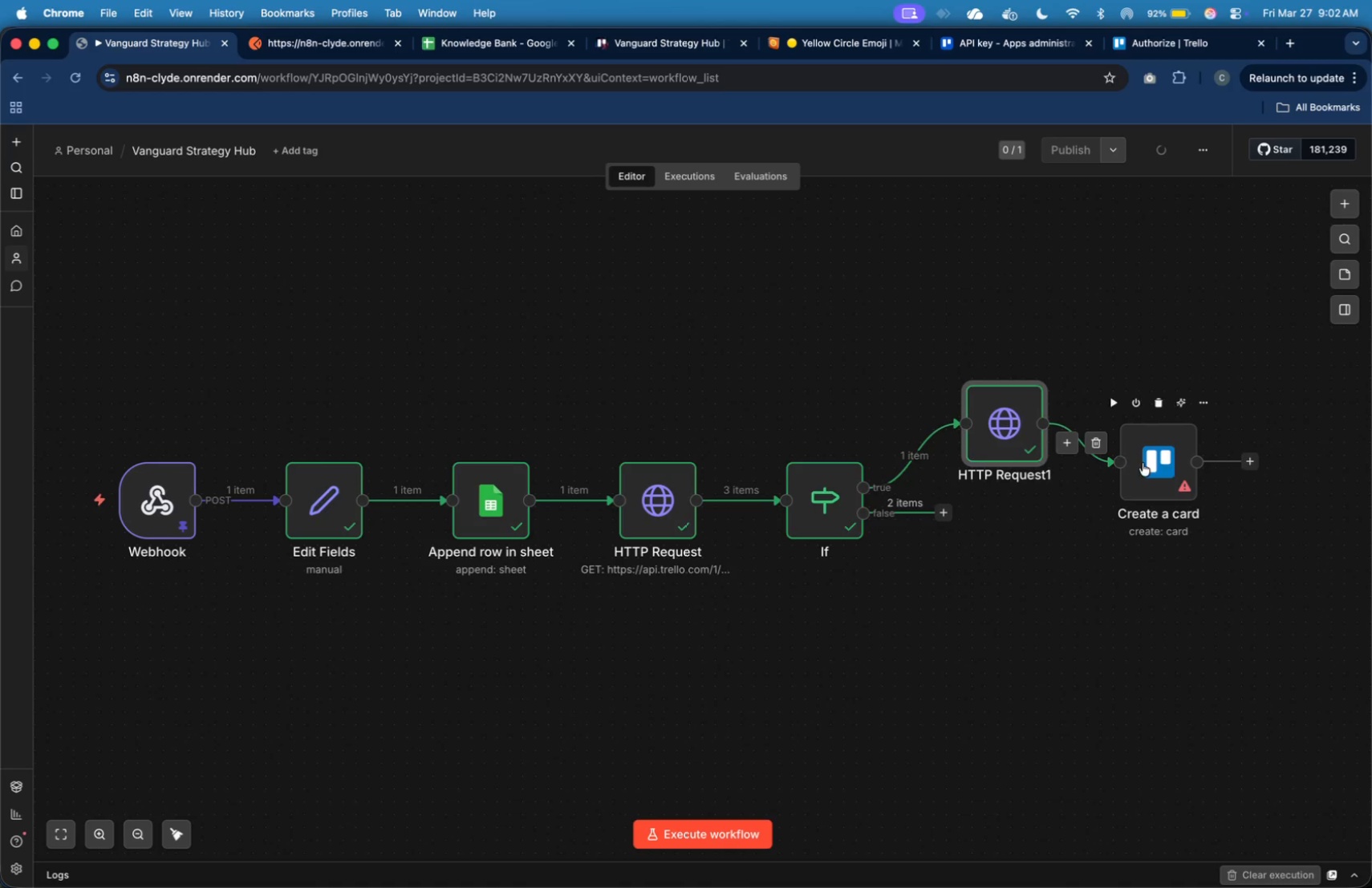 
left_click_drag(start_coordinate=[1143, 463], to_coordinate=[1142, 421])
 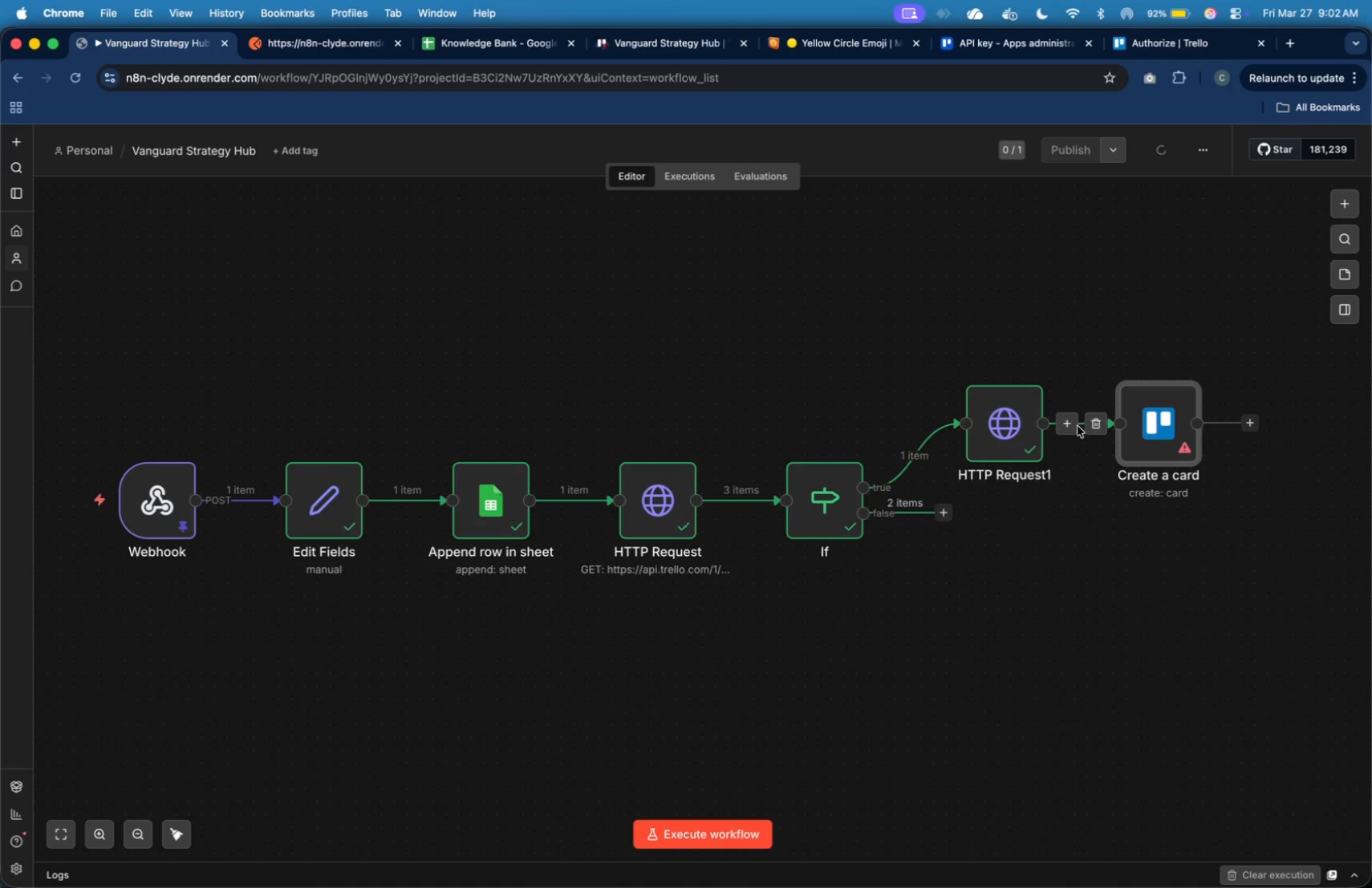 
left_click([1071, 426])
 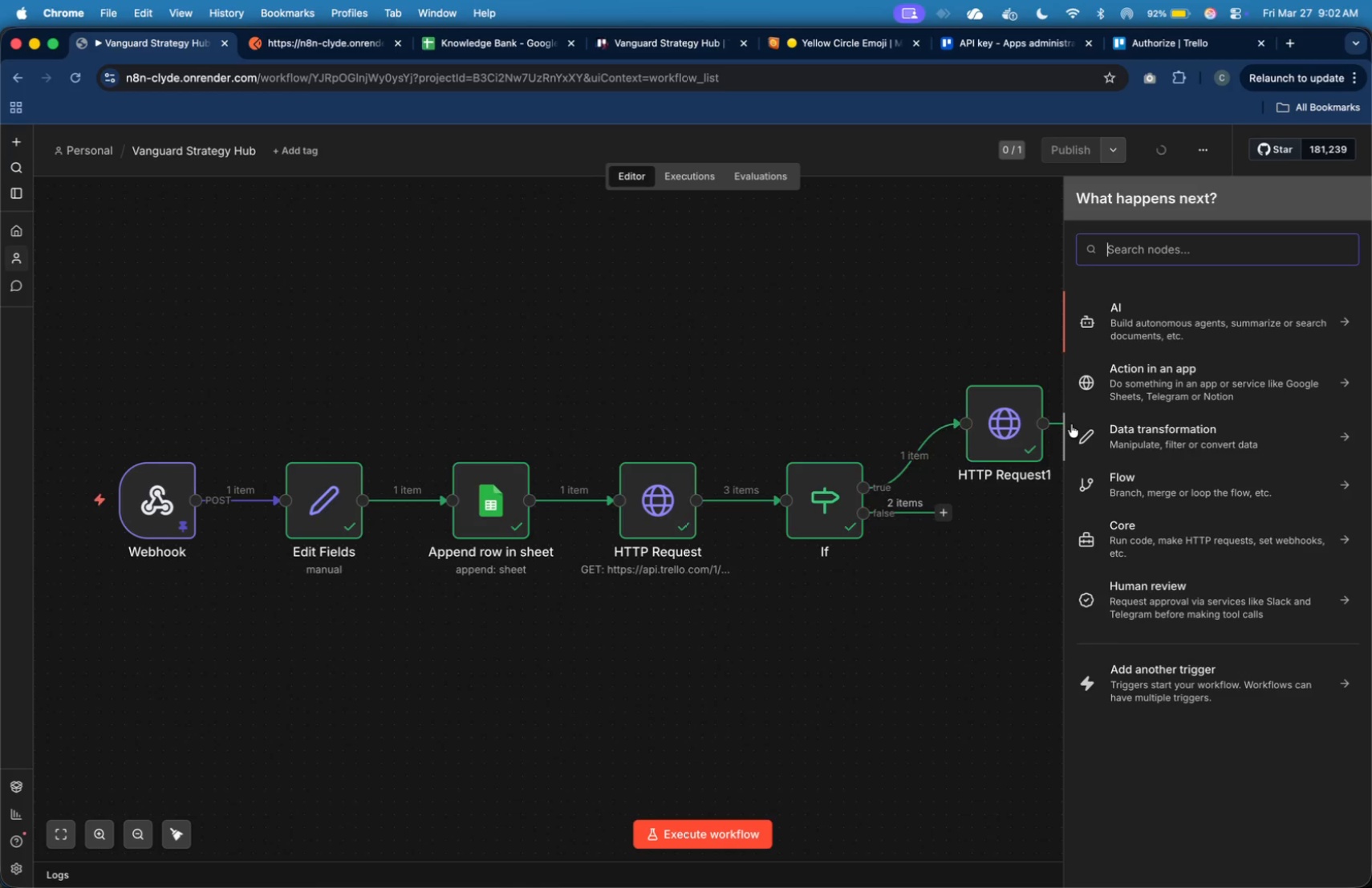 
wait(11.18)
 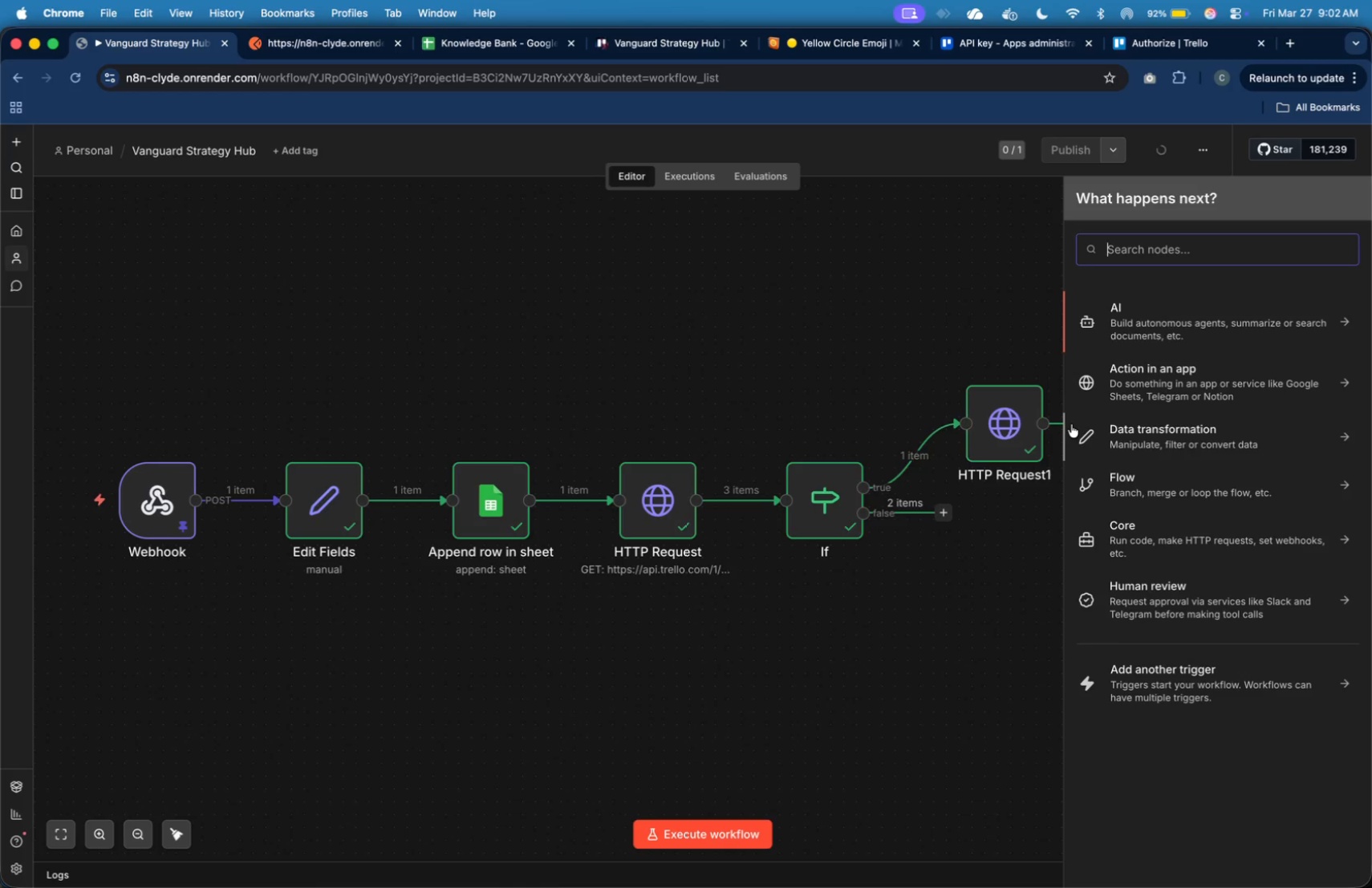 
type(if)
 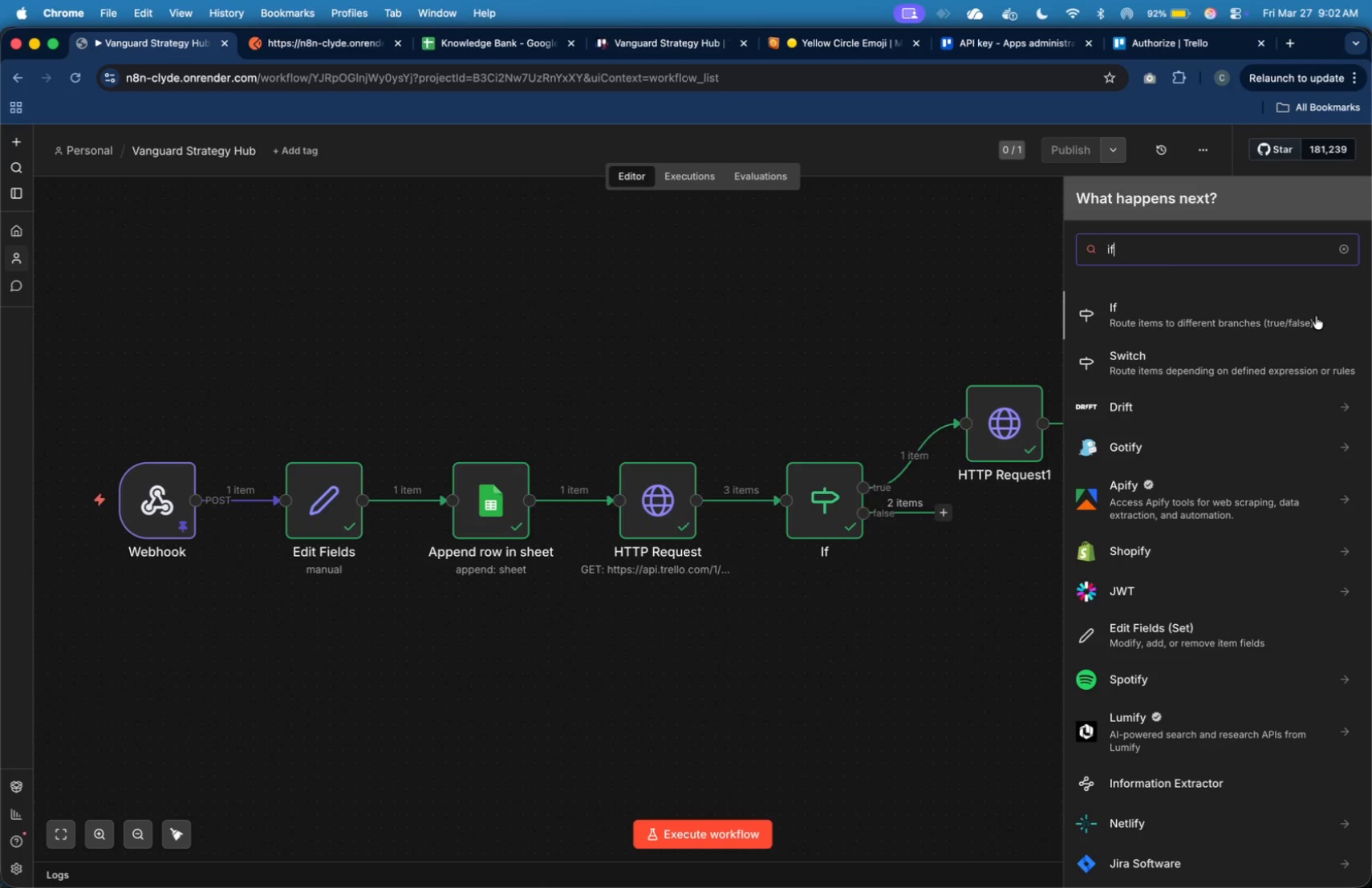 
left_click([1306, 313])
 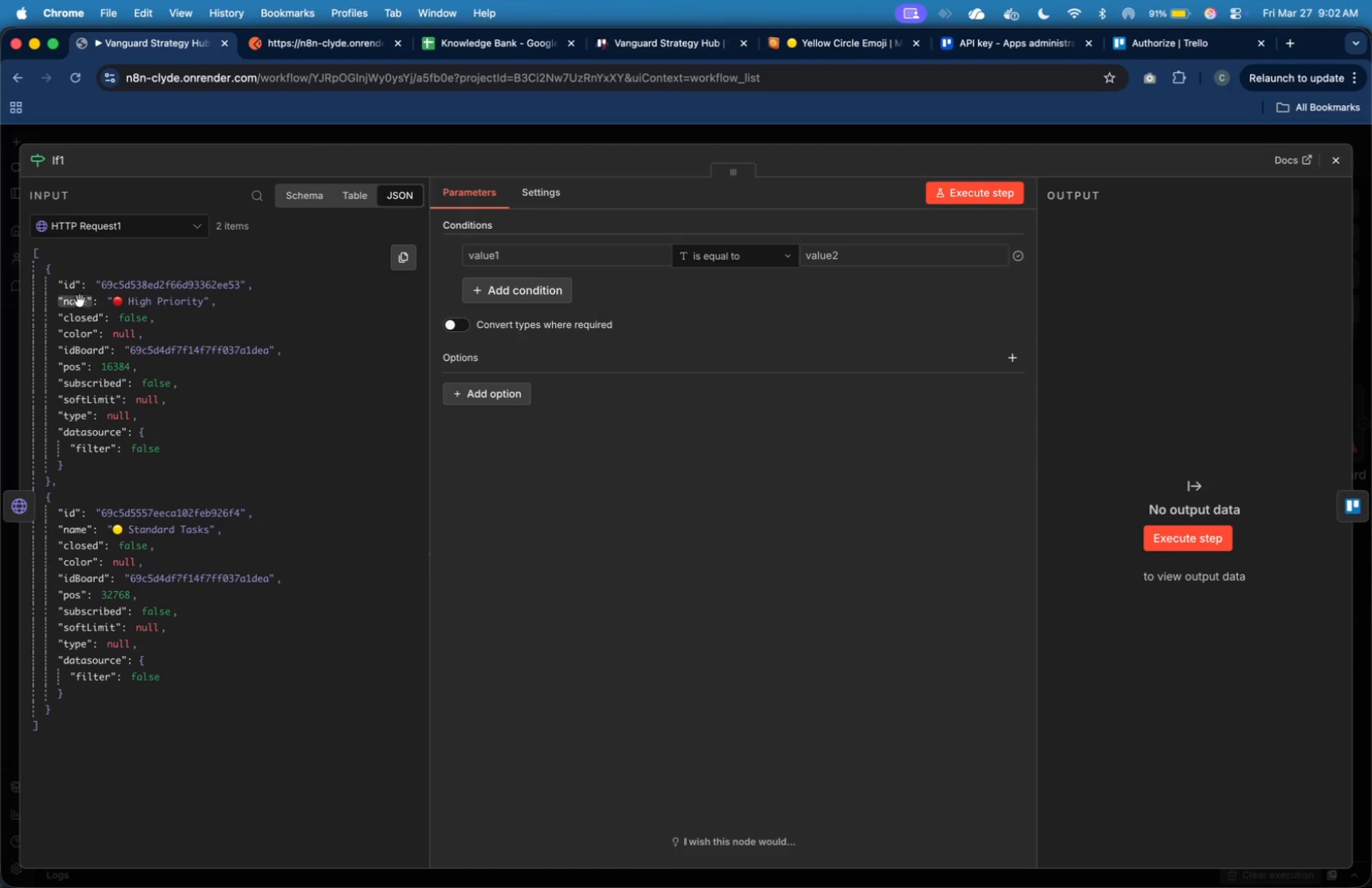 
left_click_drag(start_coordinate=[82, 298], to_coordinate=[517, 262])
 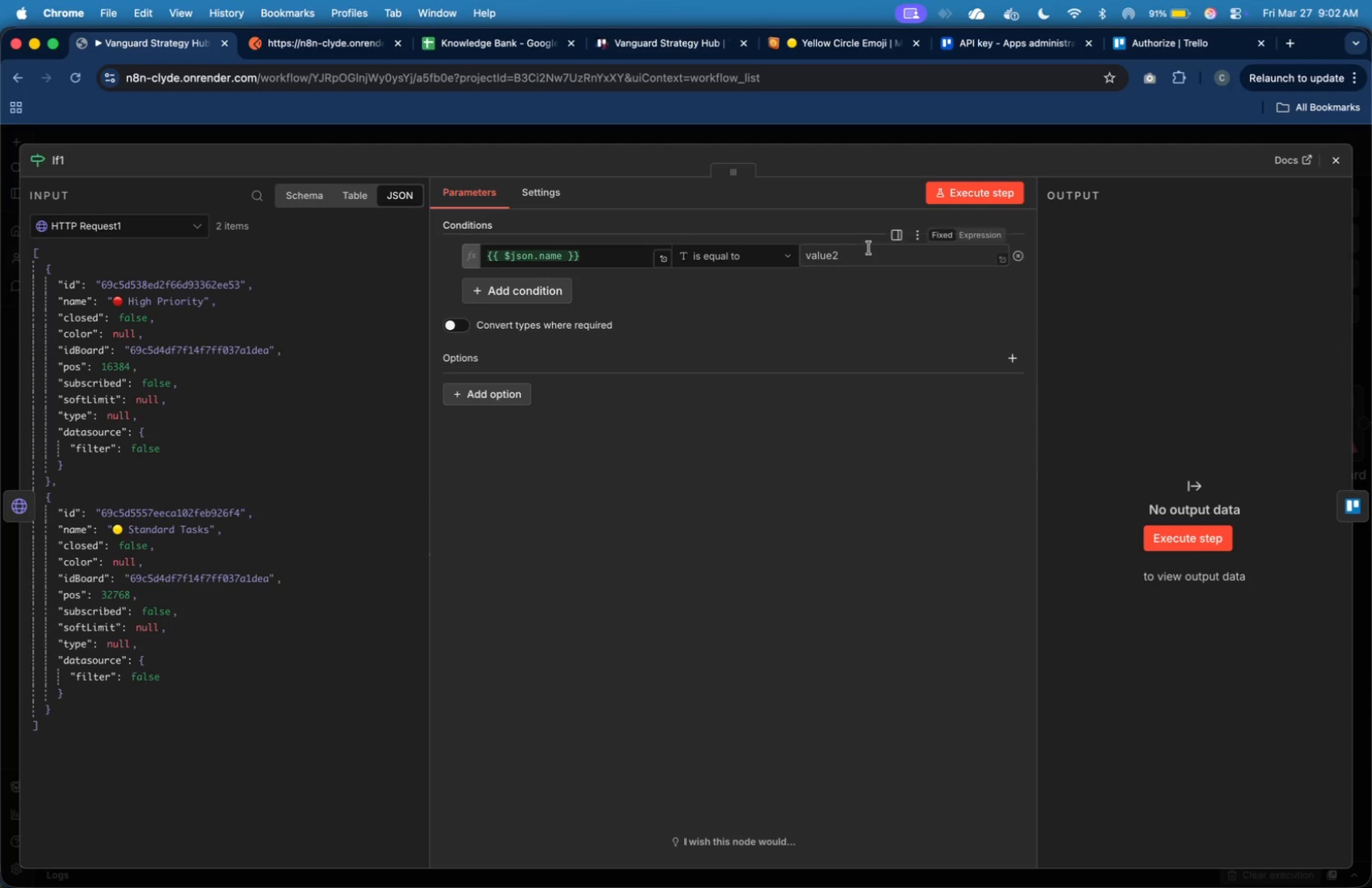 
left_click([869, 250])
 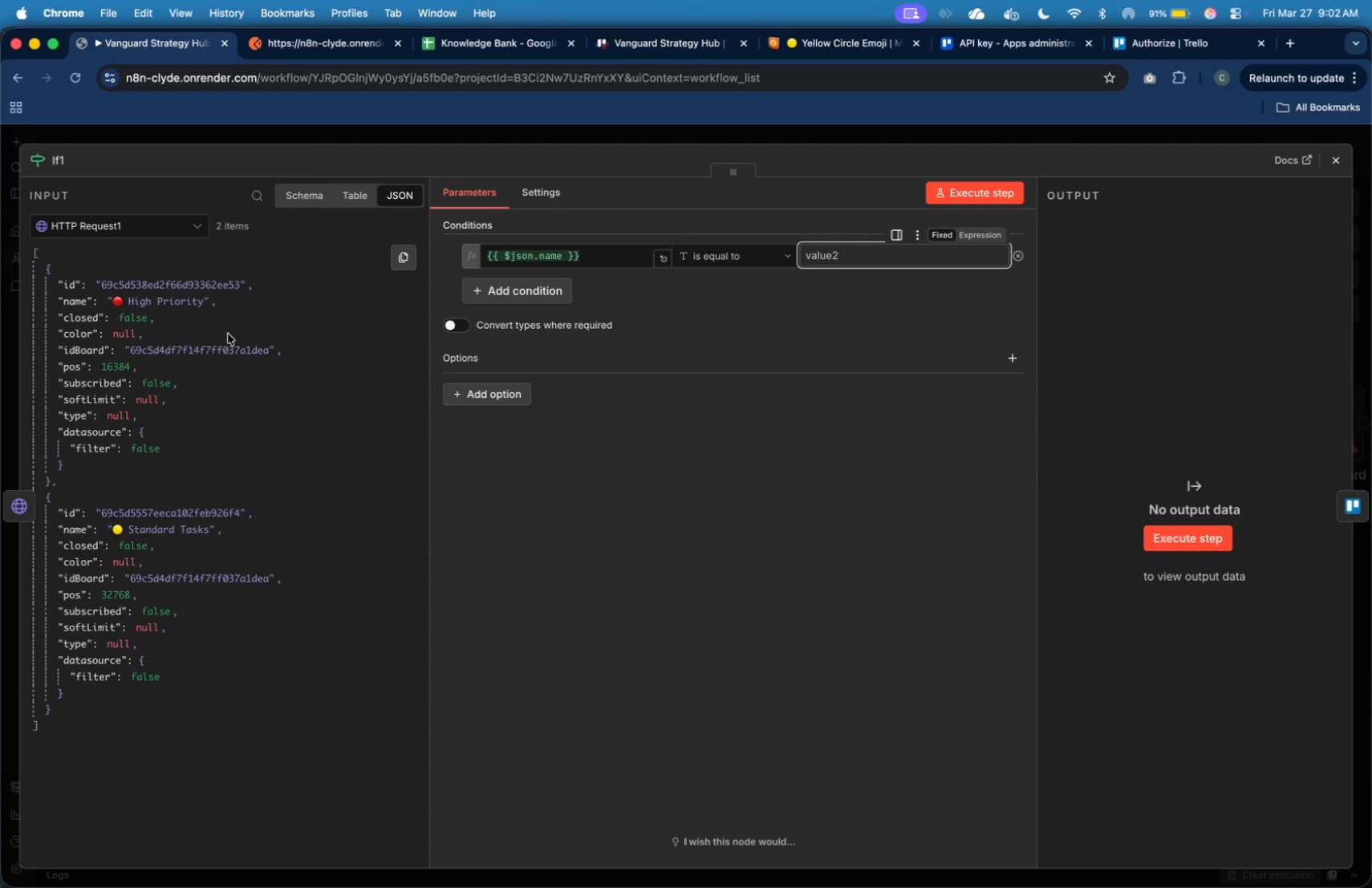 
left_click_drag(start_coordinate=[197, 306], to_coordinate=[197, 315])
 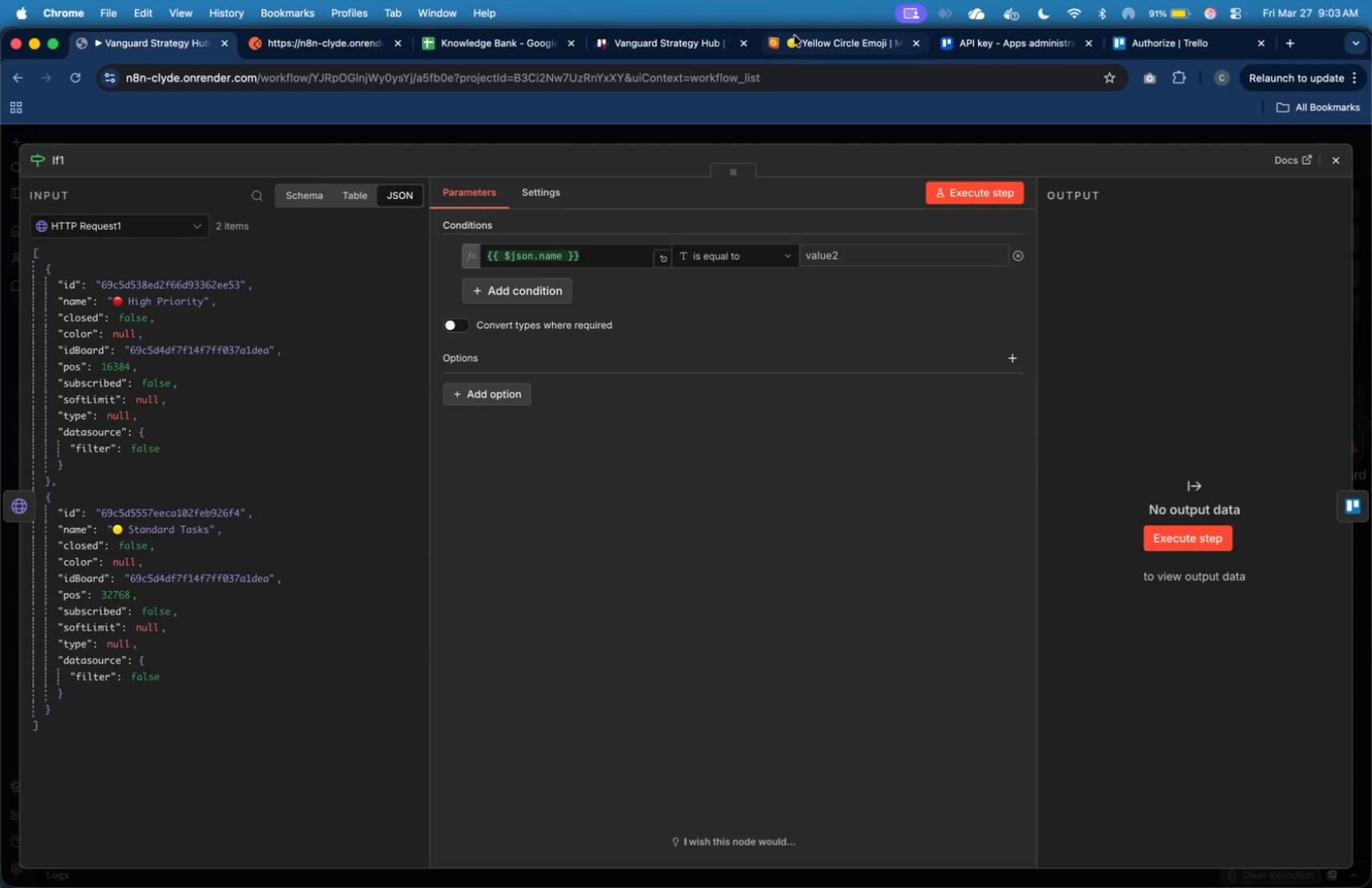 
left_click([663, 44])
 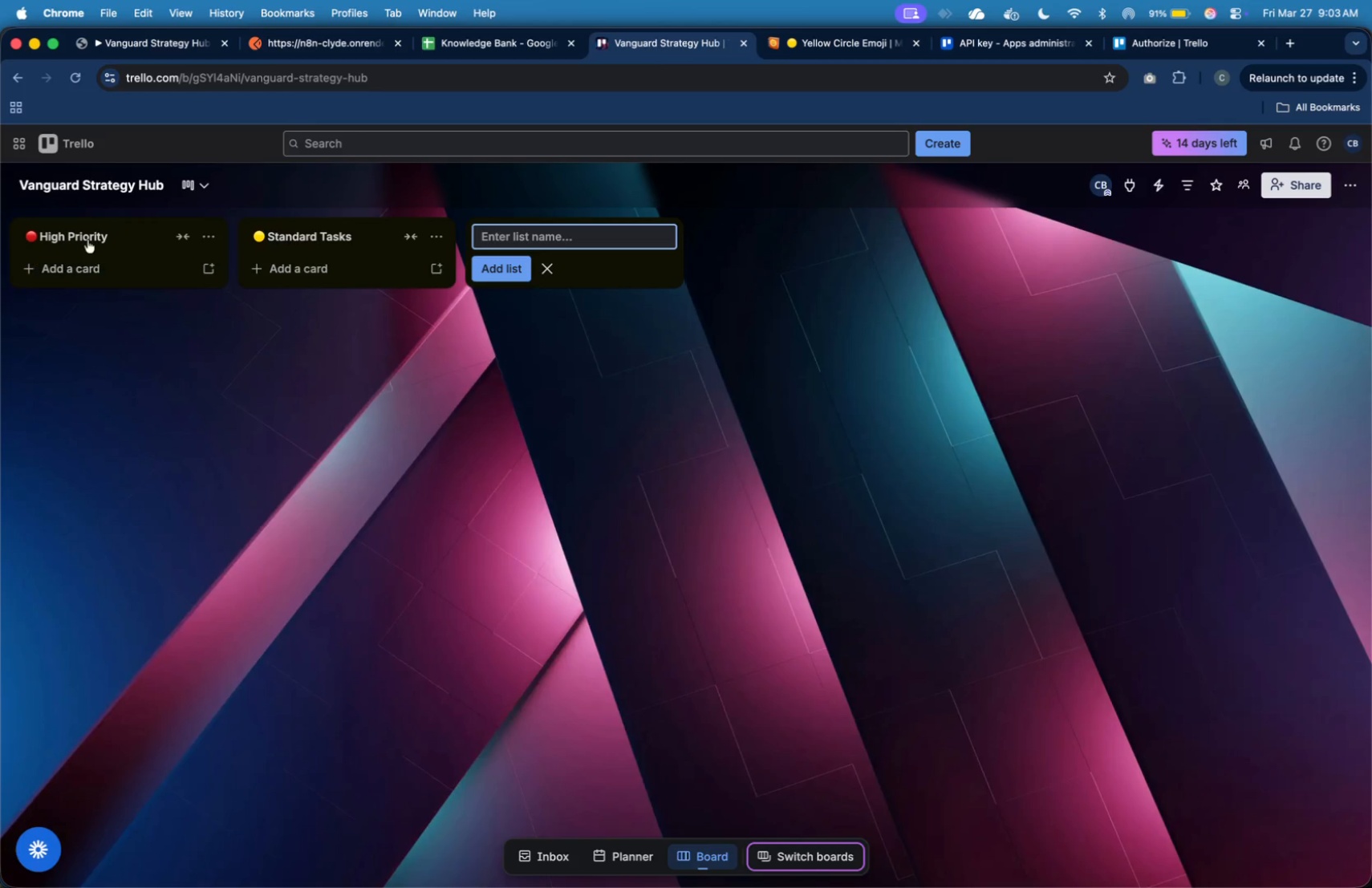 
left_click([87, 237])
 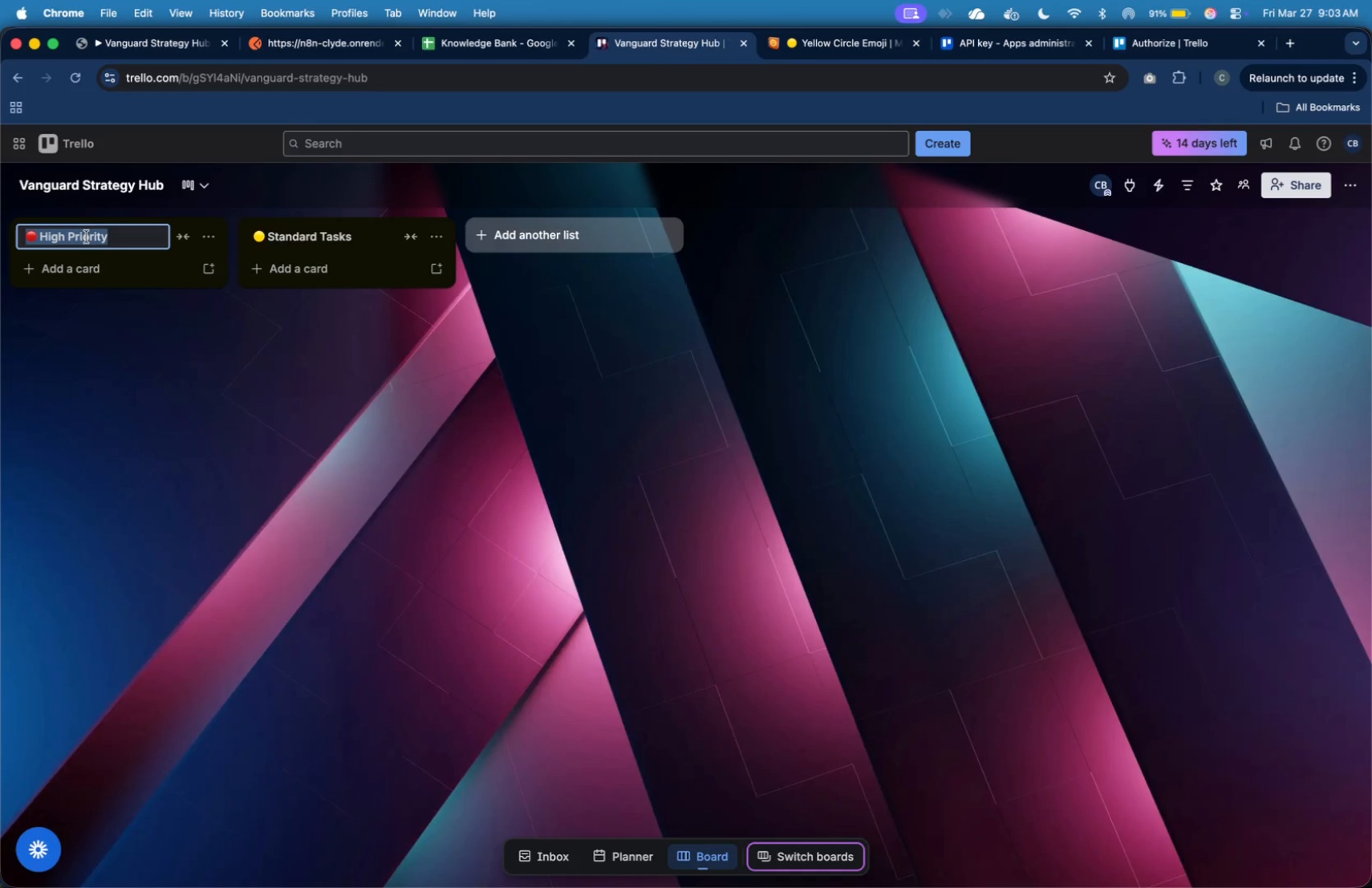 
key(Meta+C)
 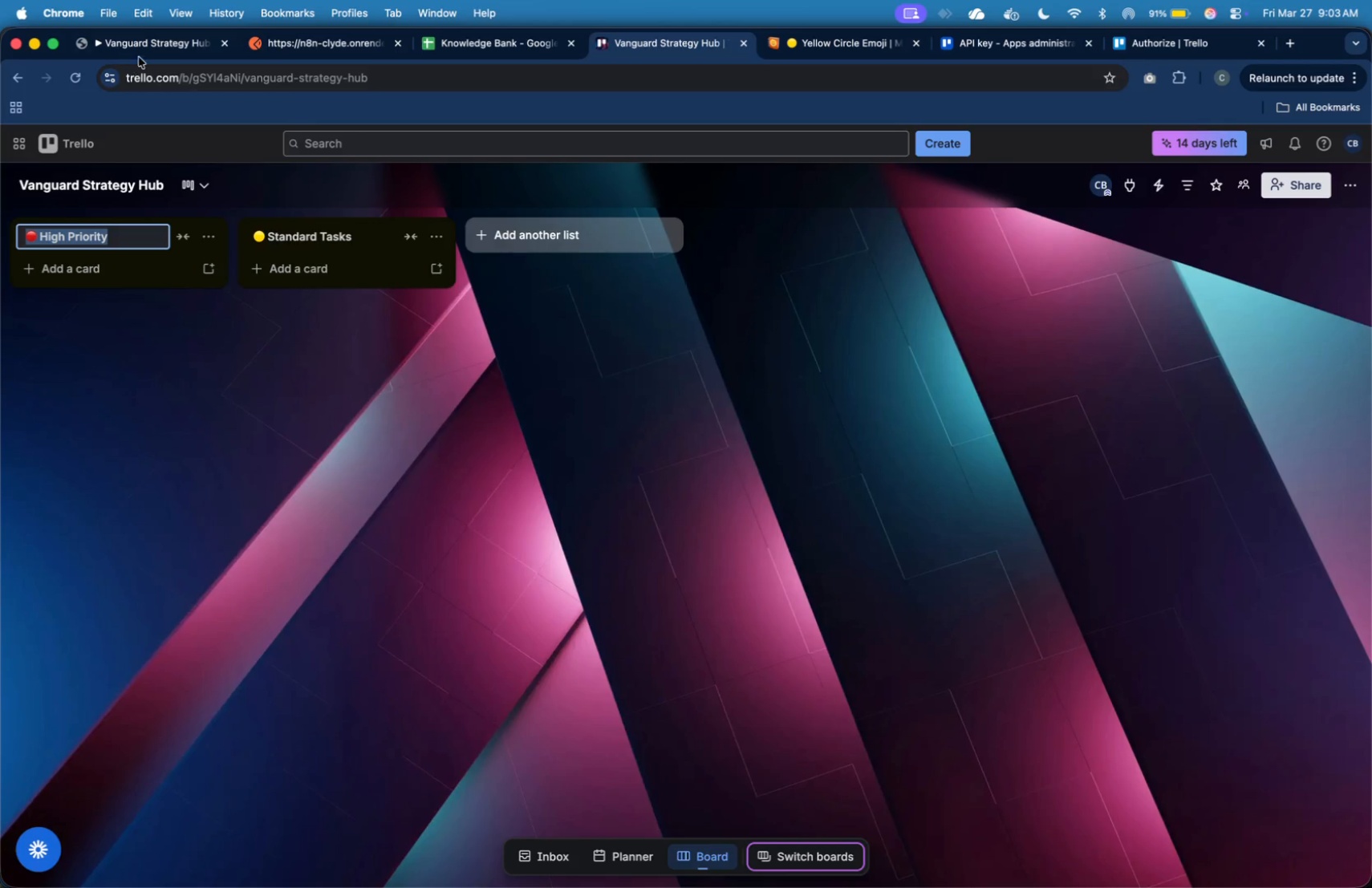 
left_click([144, 51])
 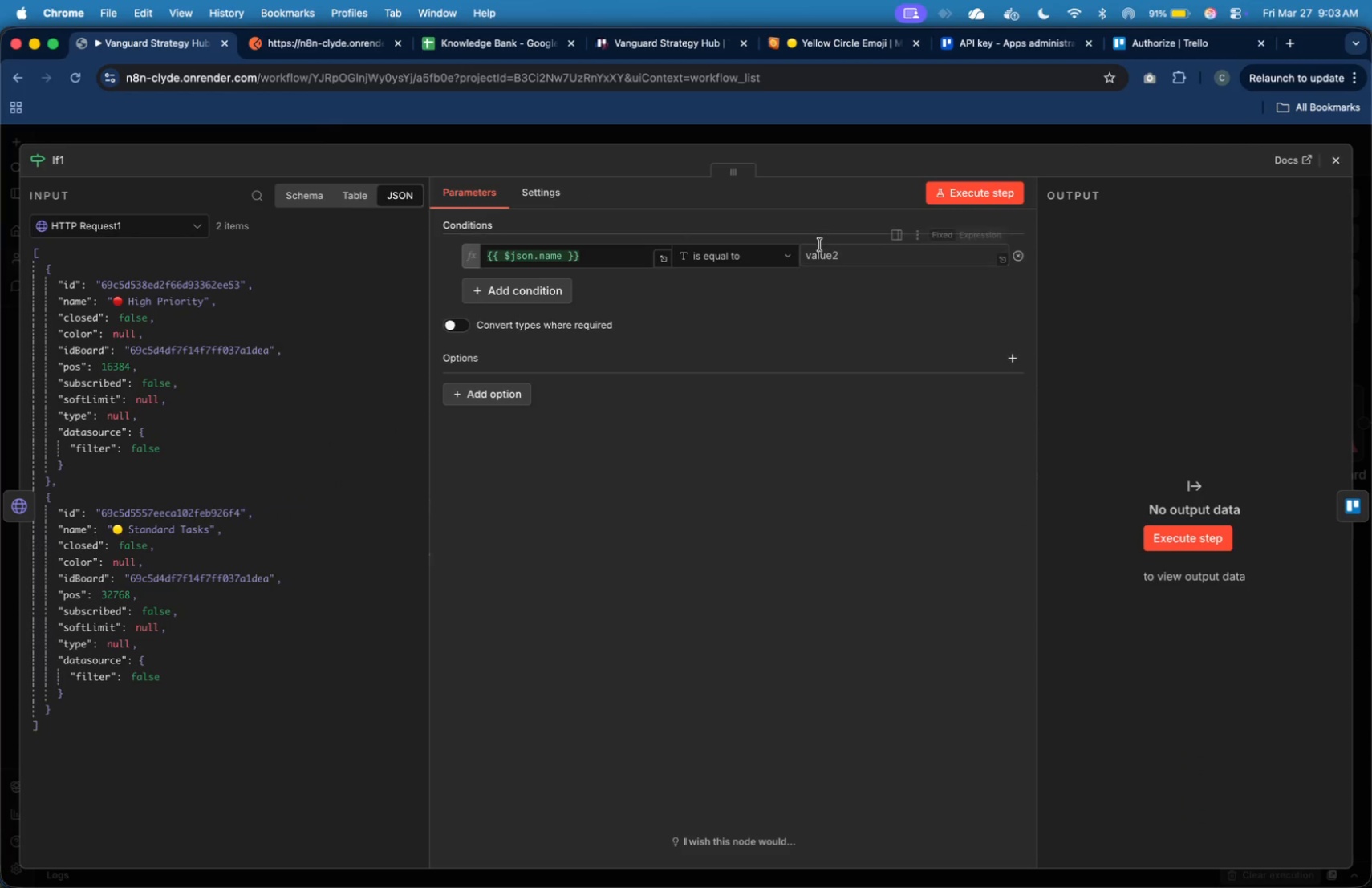 
left_click([829, 257])
 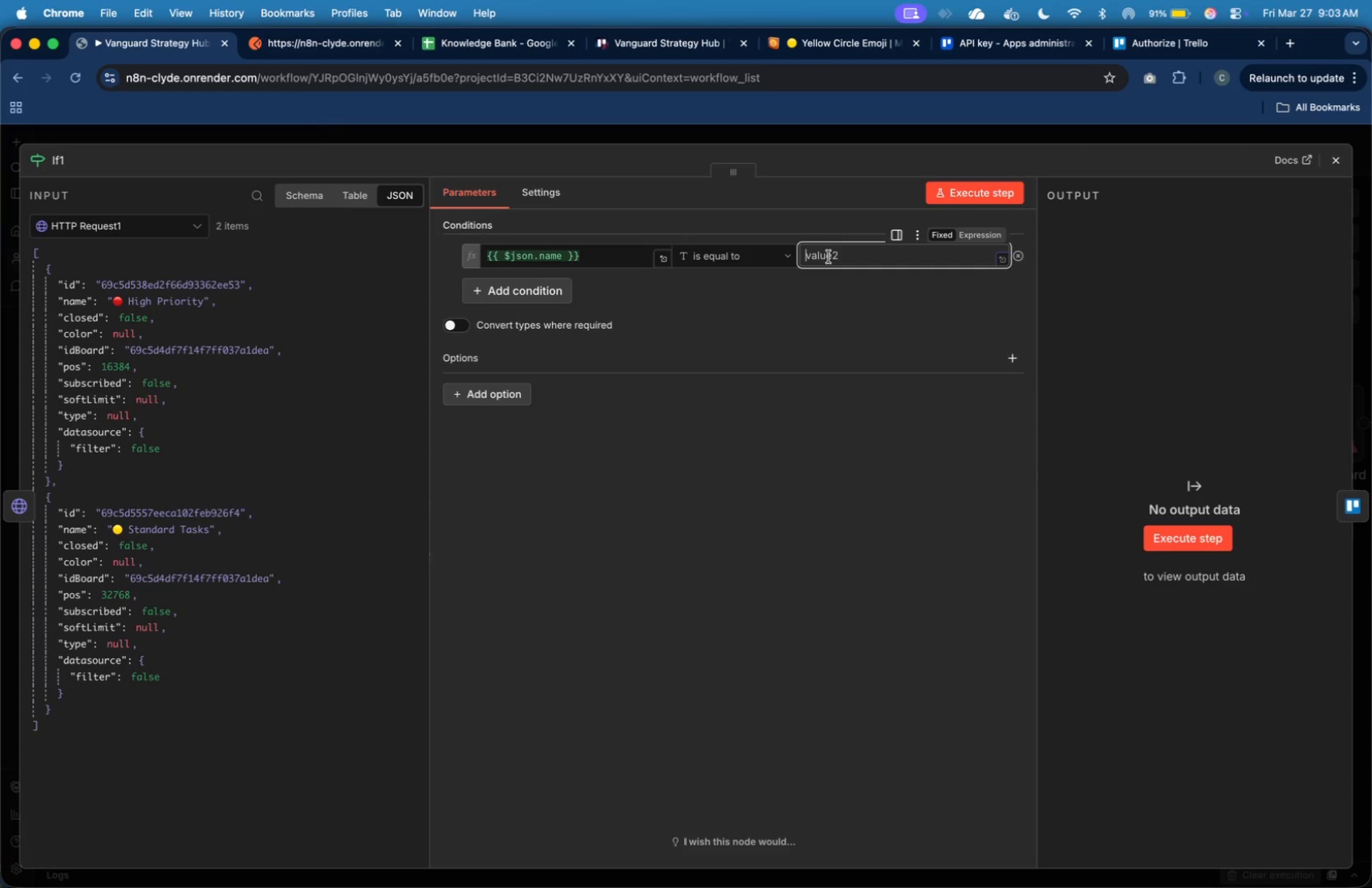 
key(Meta+V)
 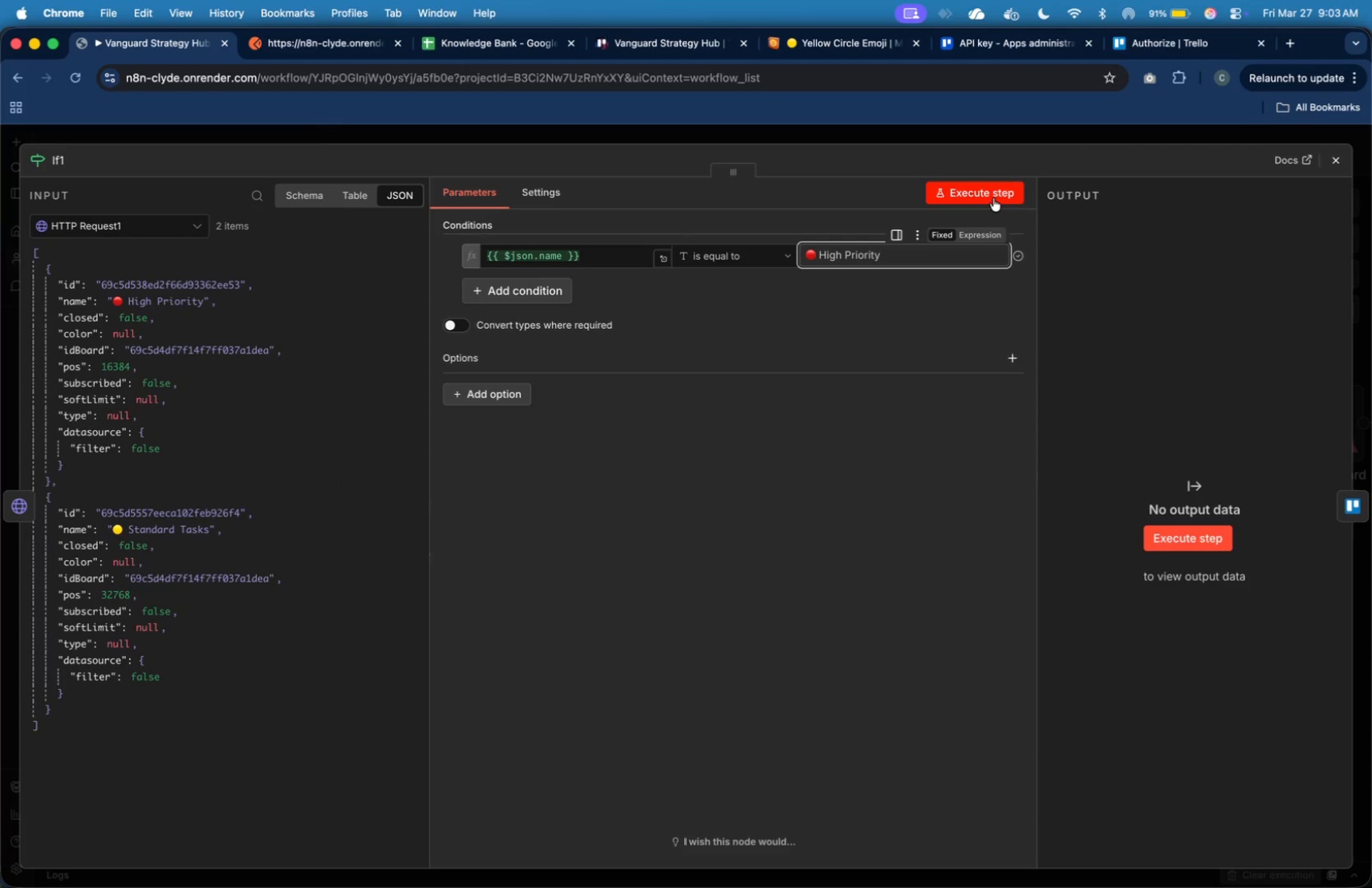 
left_click([993, 198])
 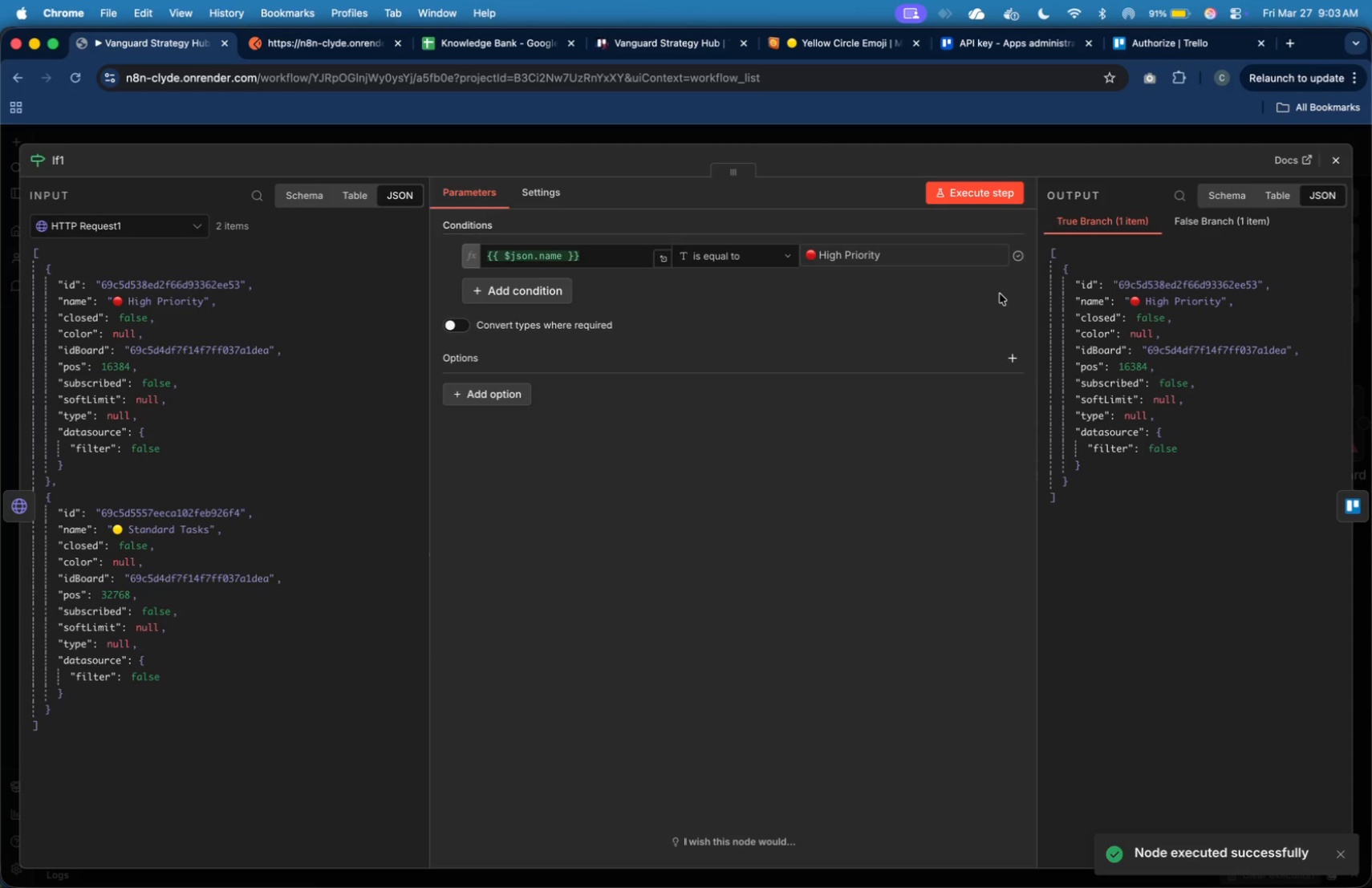 
wait(20.0)
 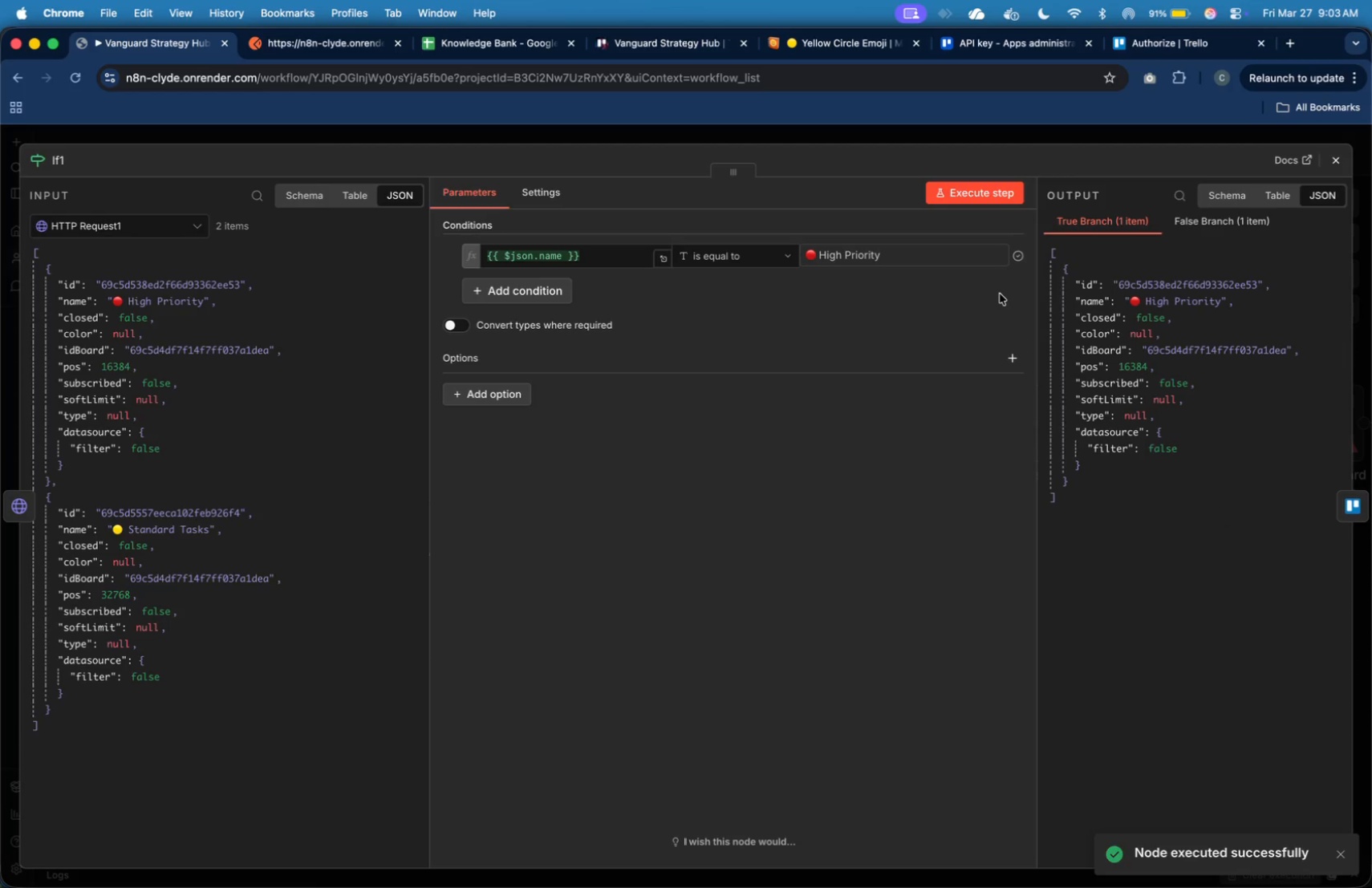 
left_click([1358, 498])
 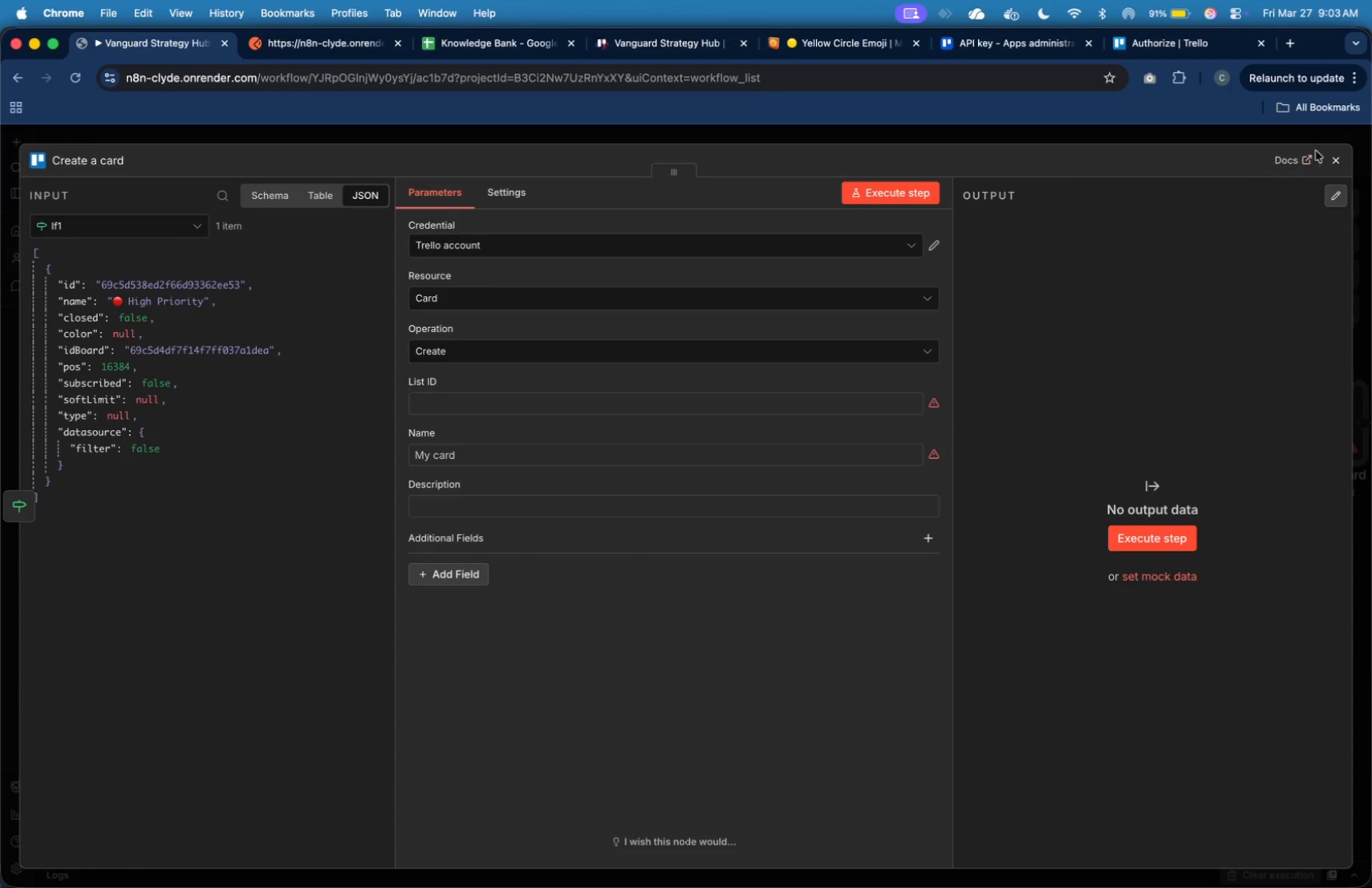 
left_click([1337, 166])
 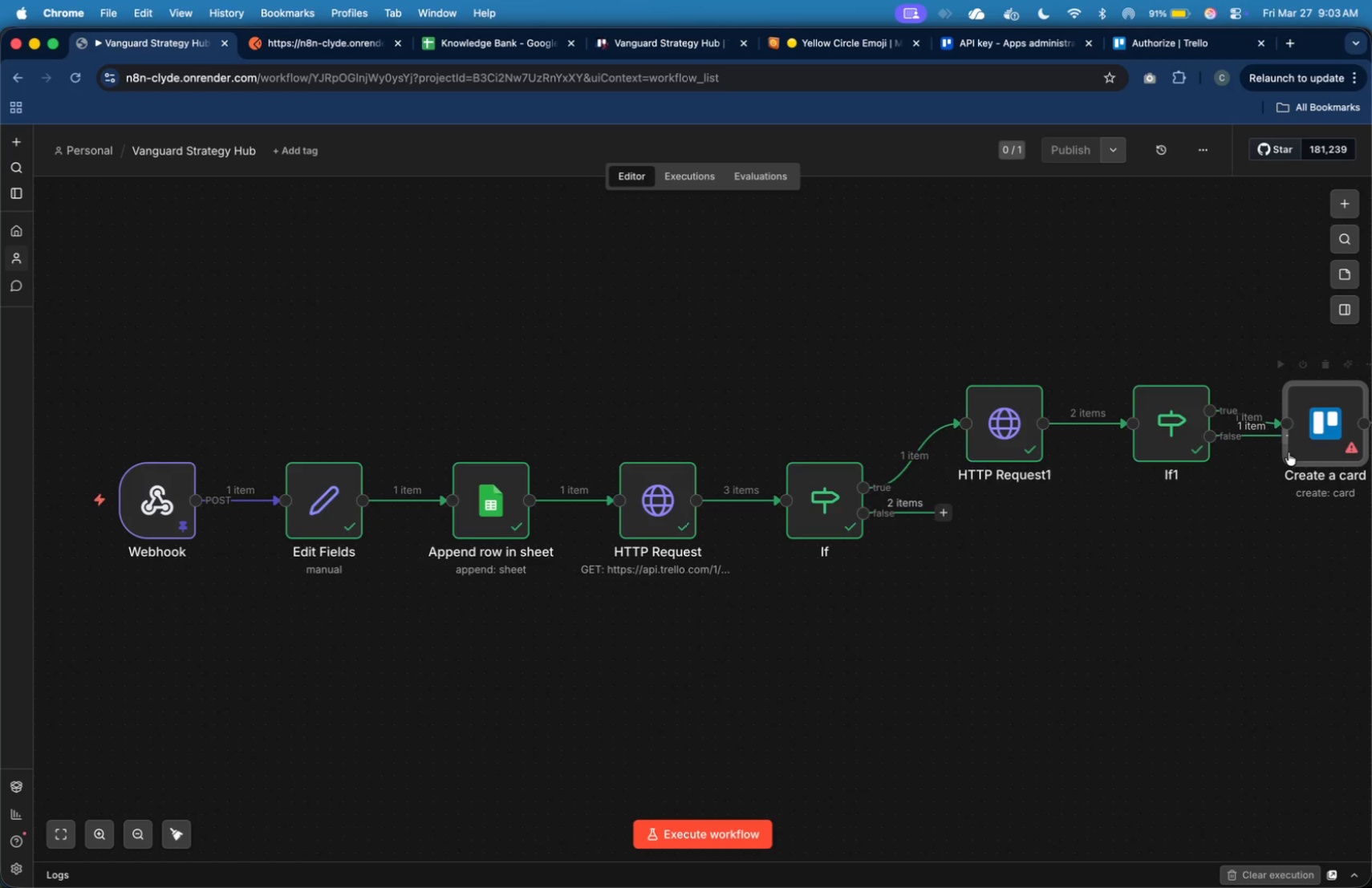 
left_click_drag(start_coordinate=[1309, 444], to_coordinate=[1321, 352])
 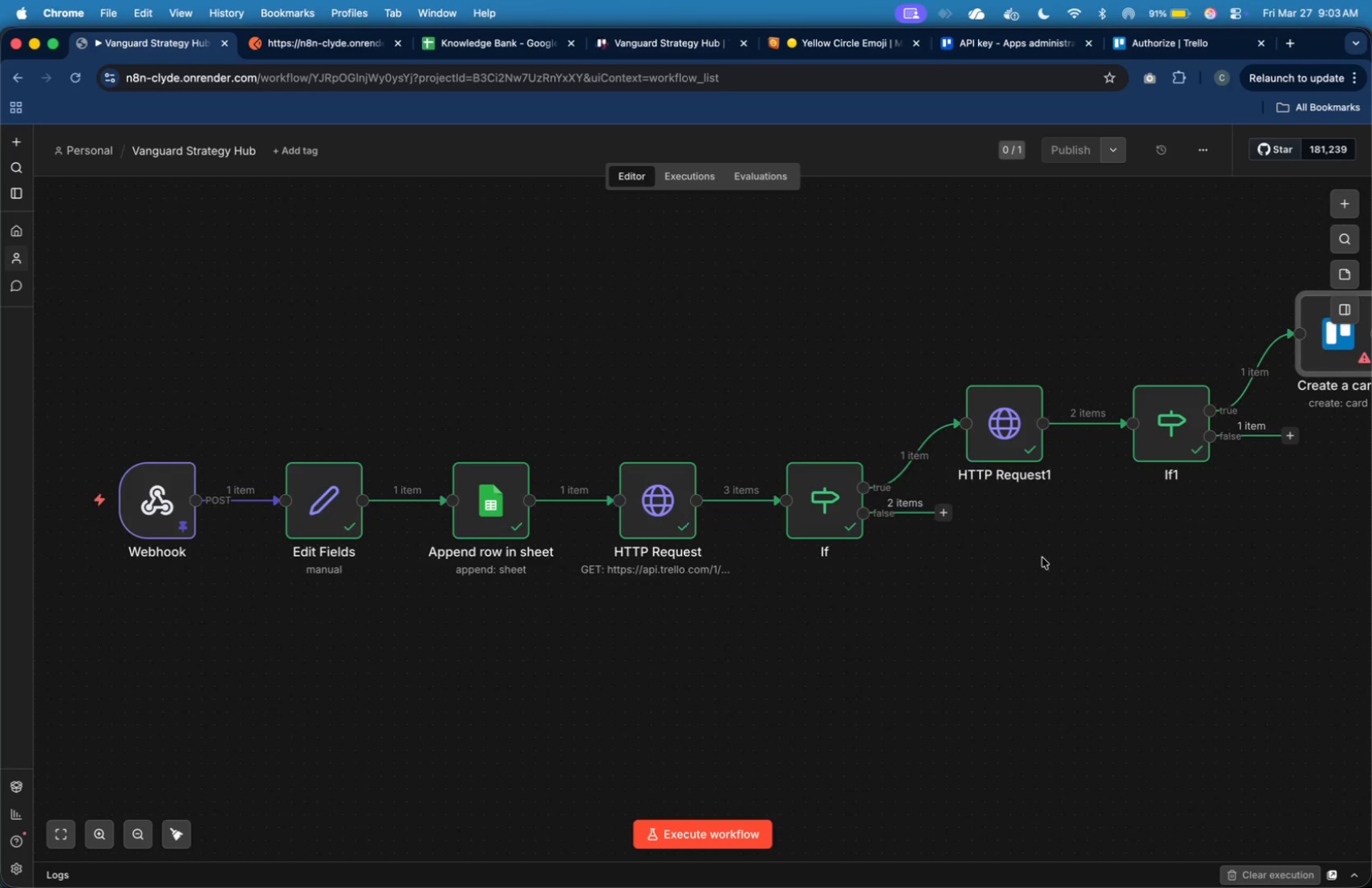 
scroll: coordinate [1090, 543], scroll_direction: down, amount: 1.0
 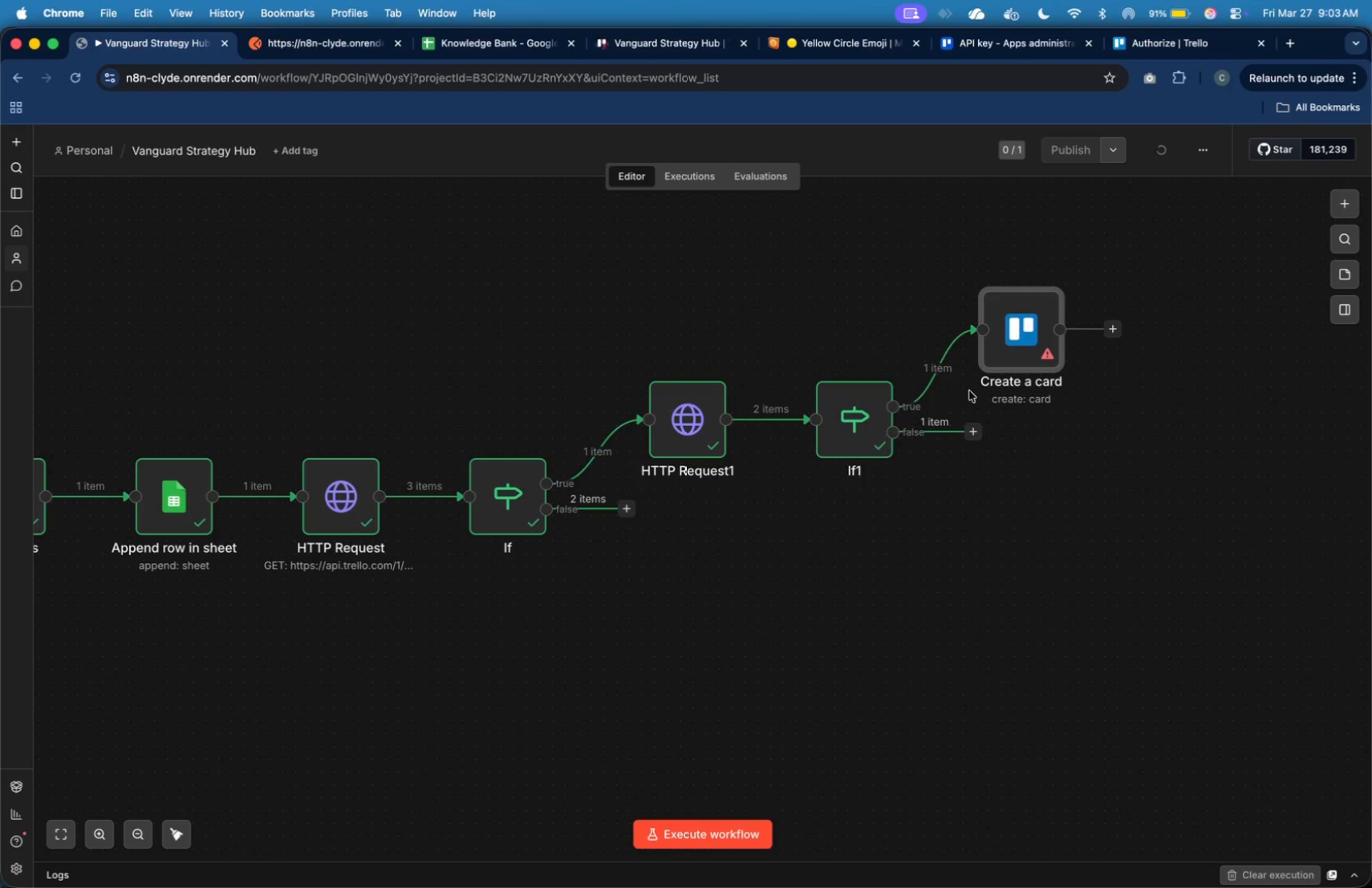 
left_click_drag(start_coordinate=[1005, 358], to_coordinate=[1014, 359])
 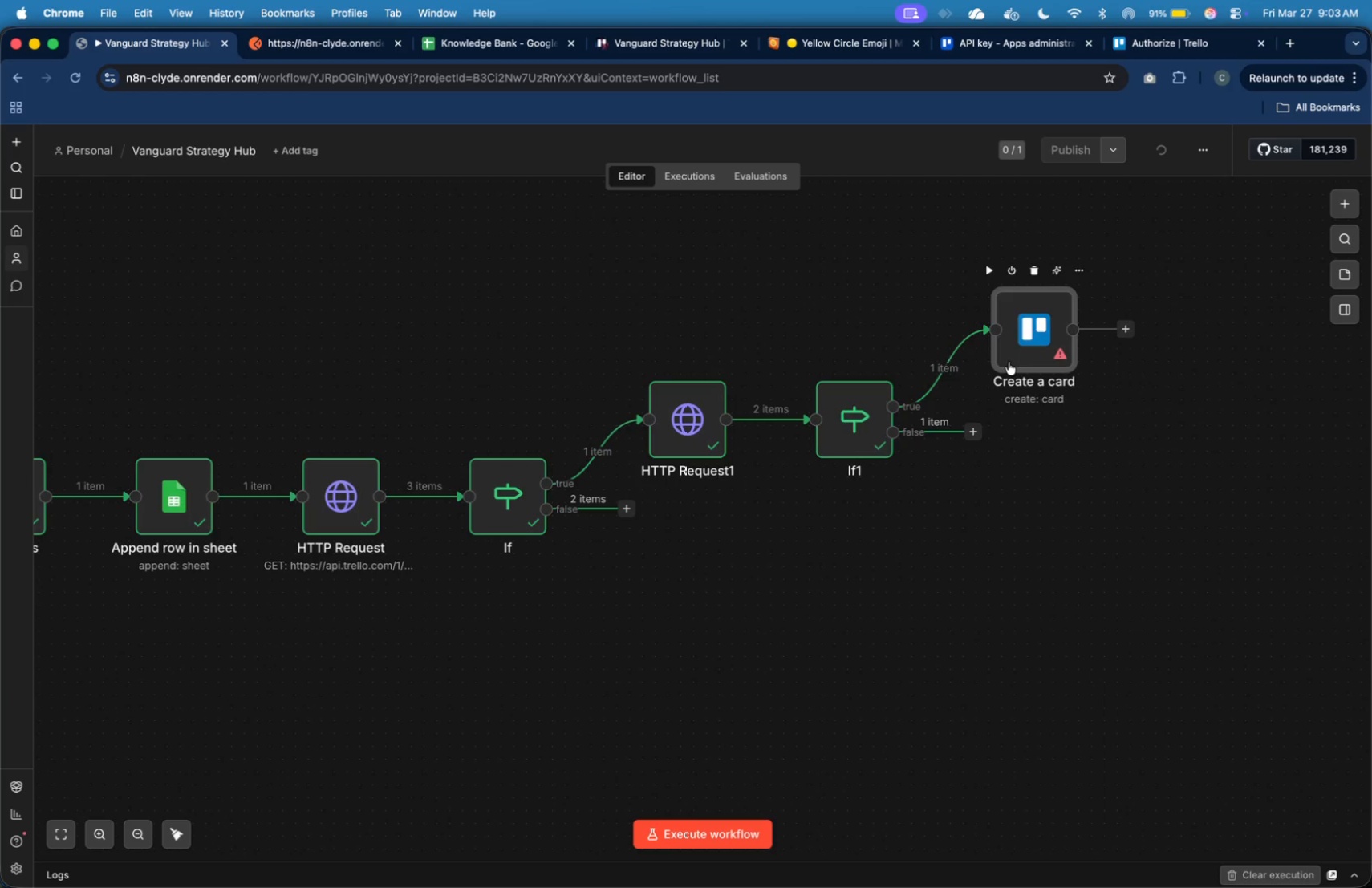 
double_click([1009, 341])
 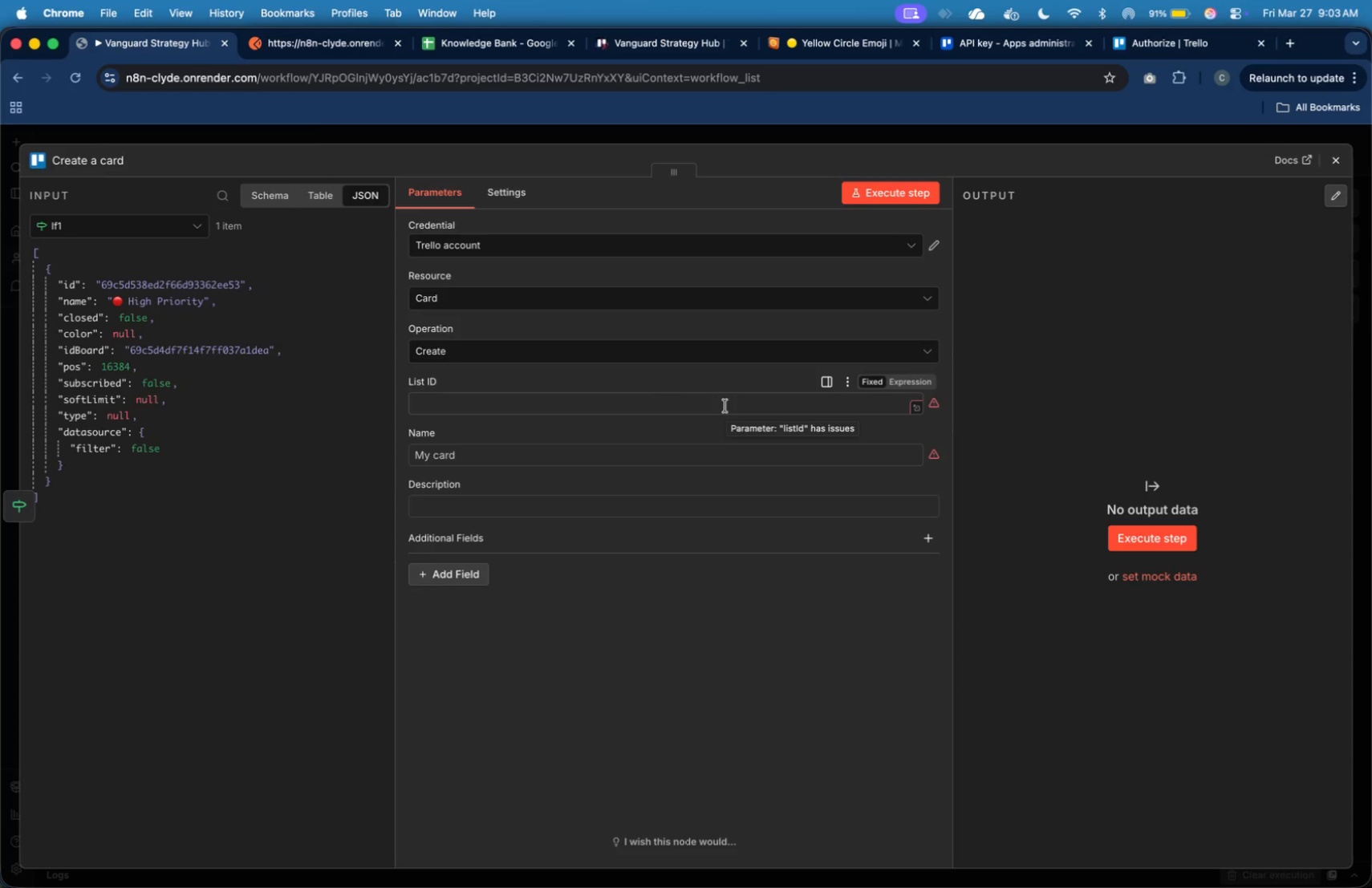 
wait(5.39)
 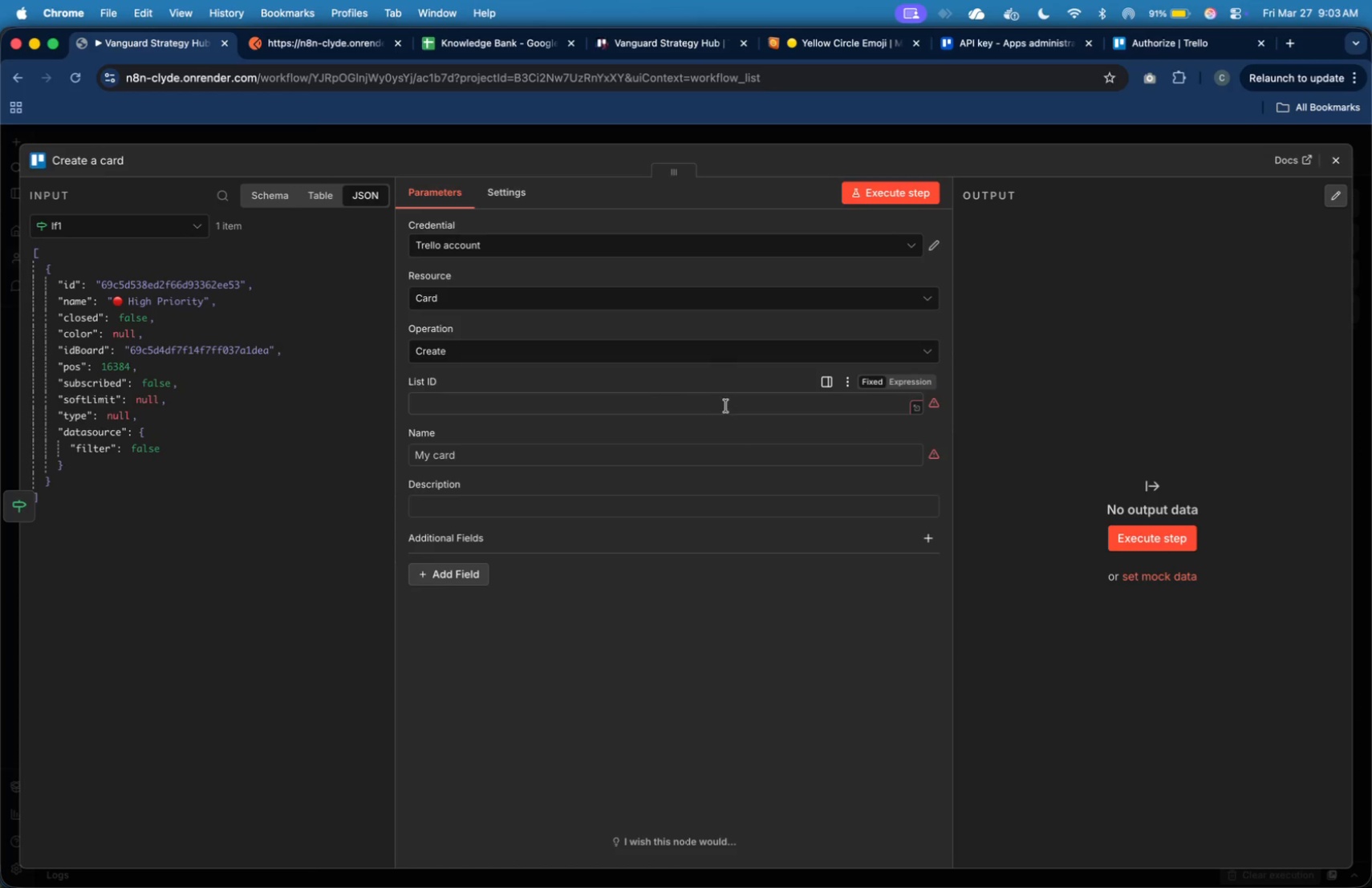 
left_click([725, 406])
 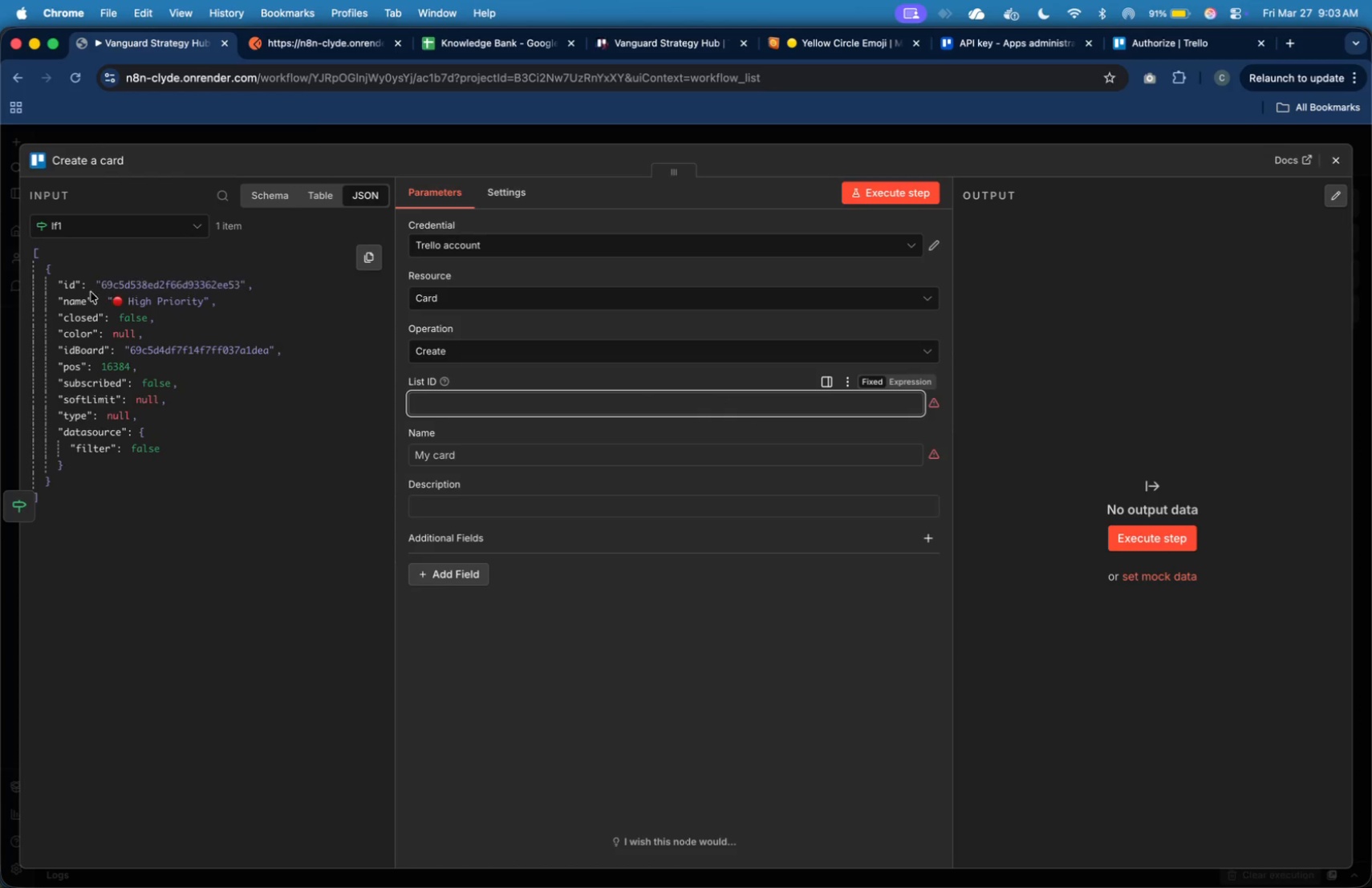 
left_click_drag(start_coordinate=[73, 284], to_coordinate=[456, 404])
 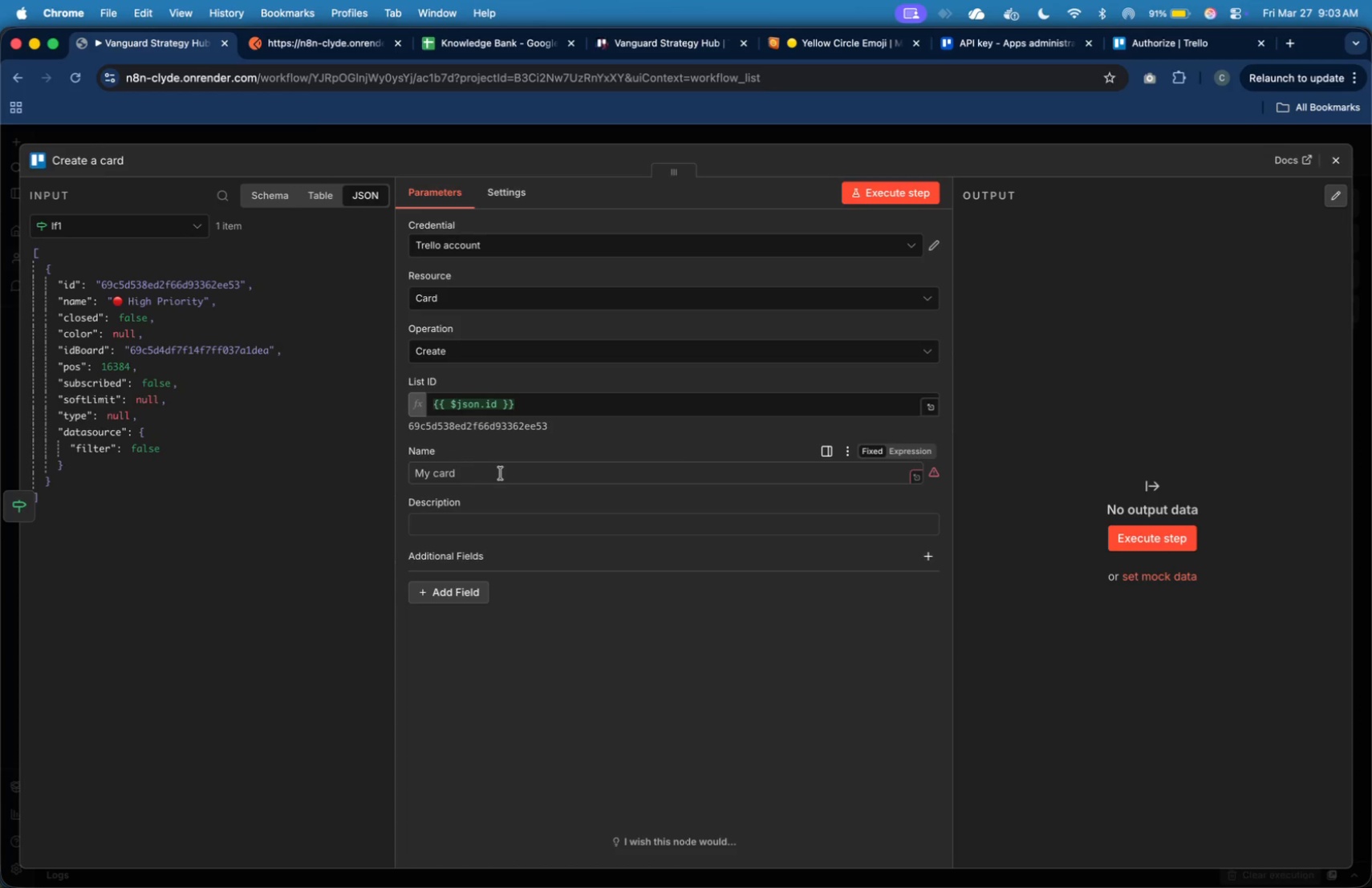 
left_click([501, 474])
 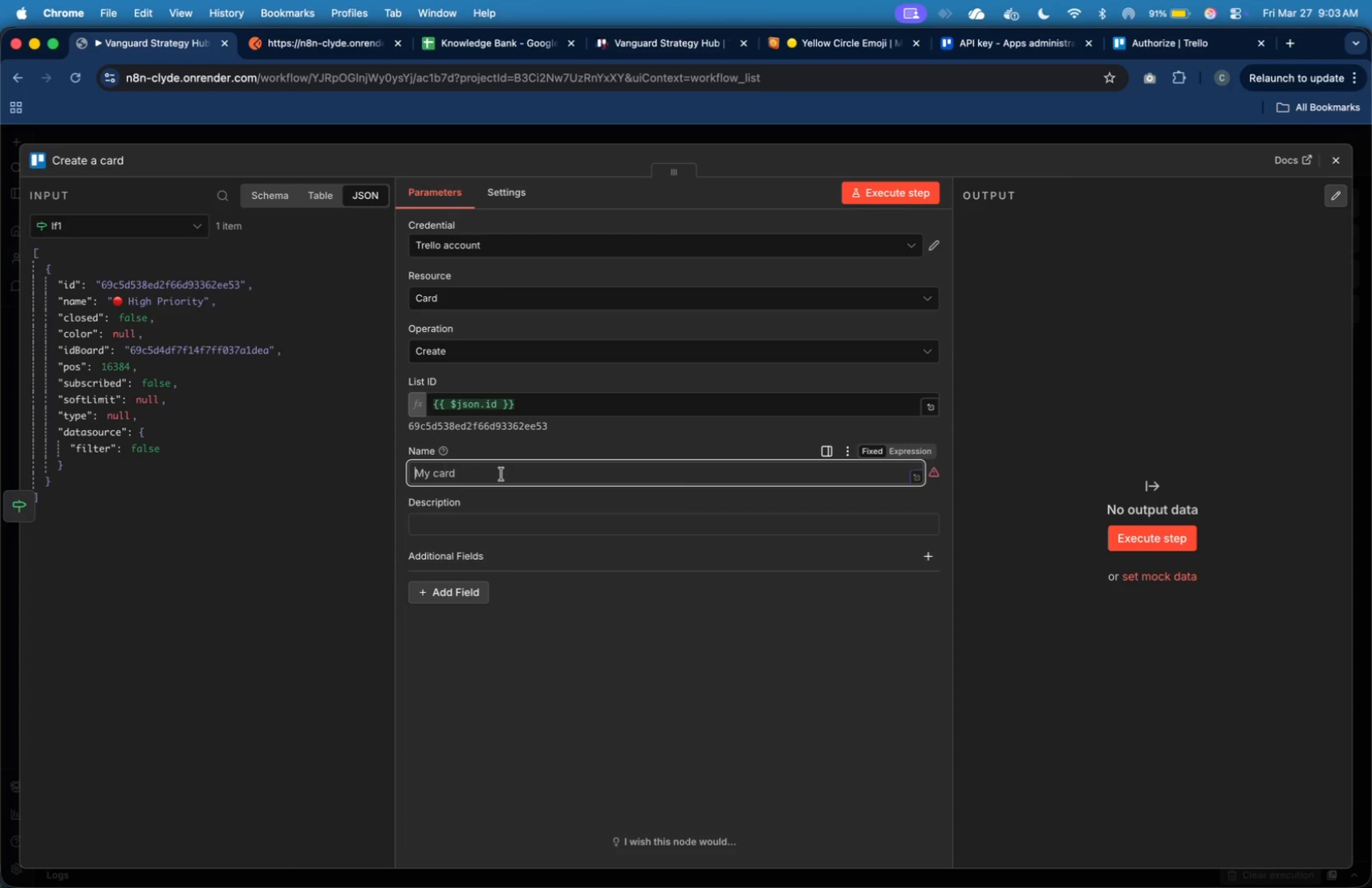 
wait(8.43)
 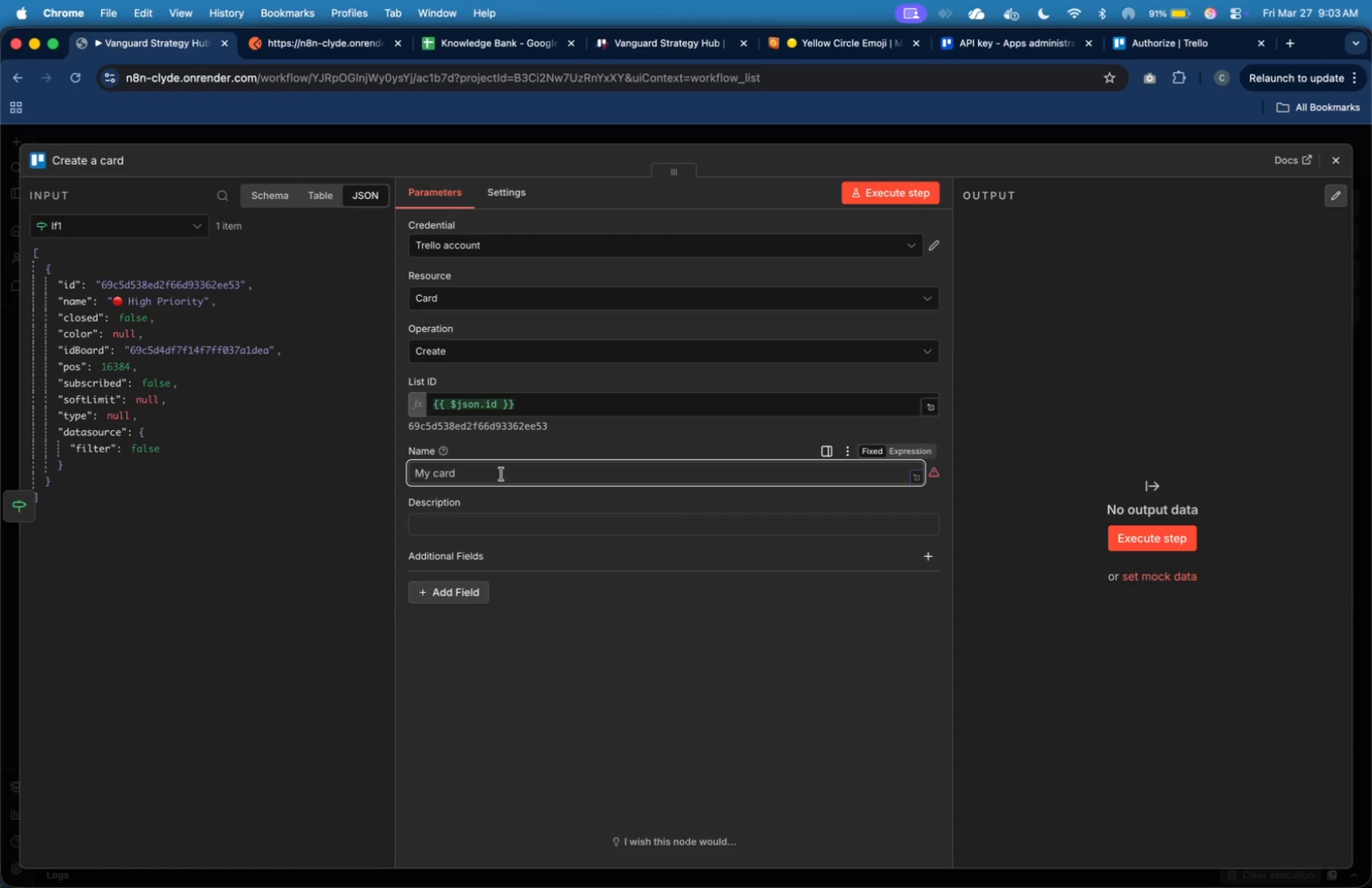 
type(Test - )
 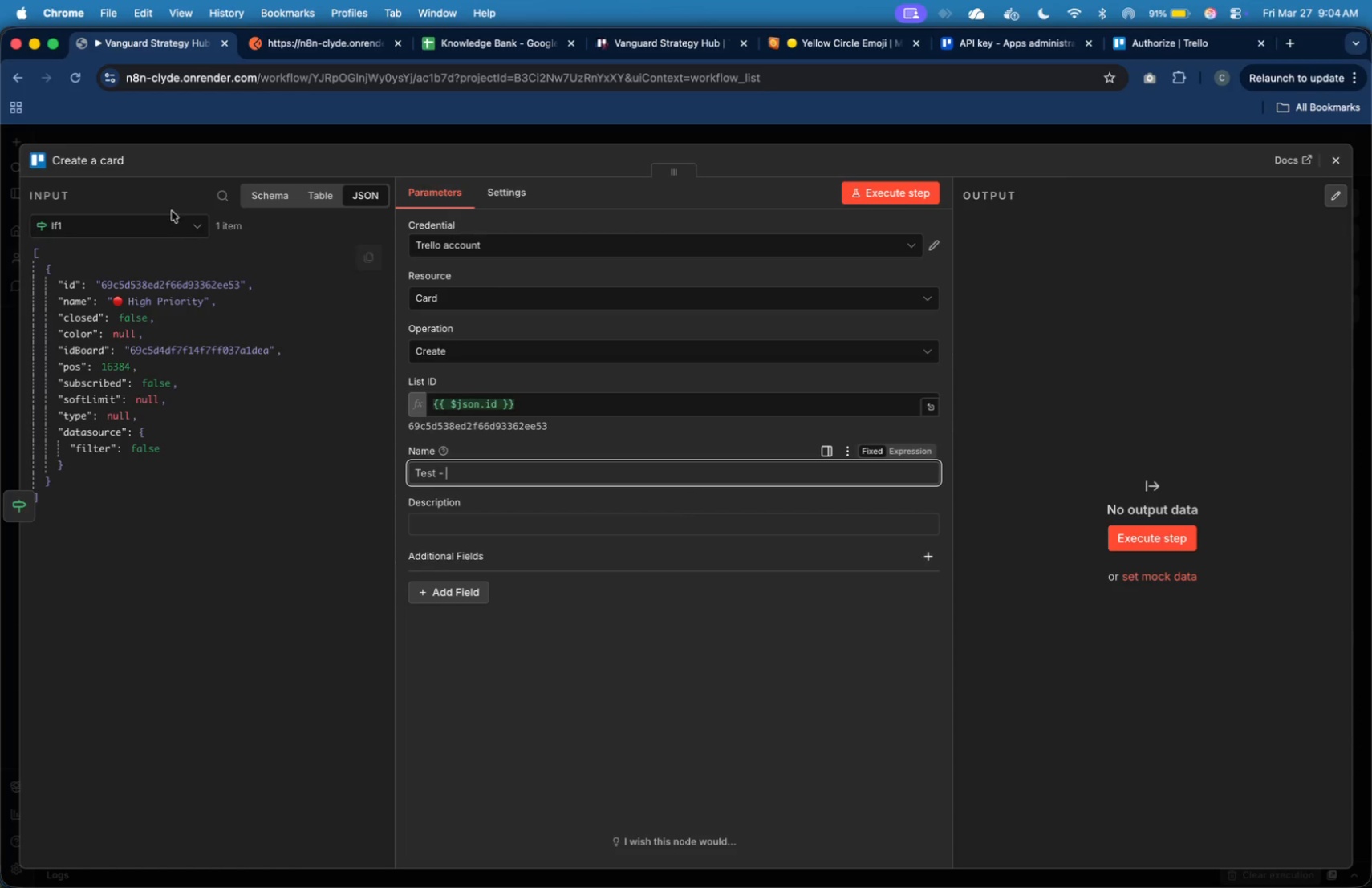 
left_click([176, 226])
 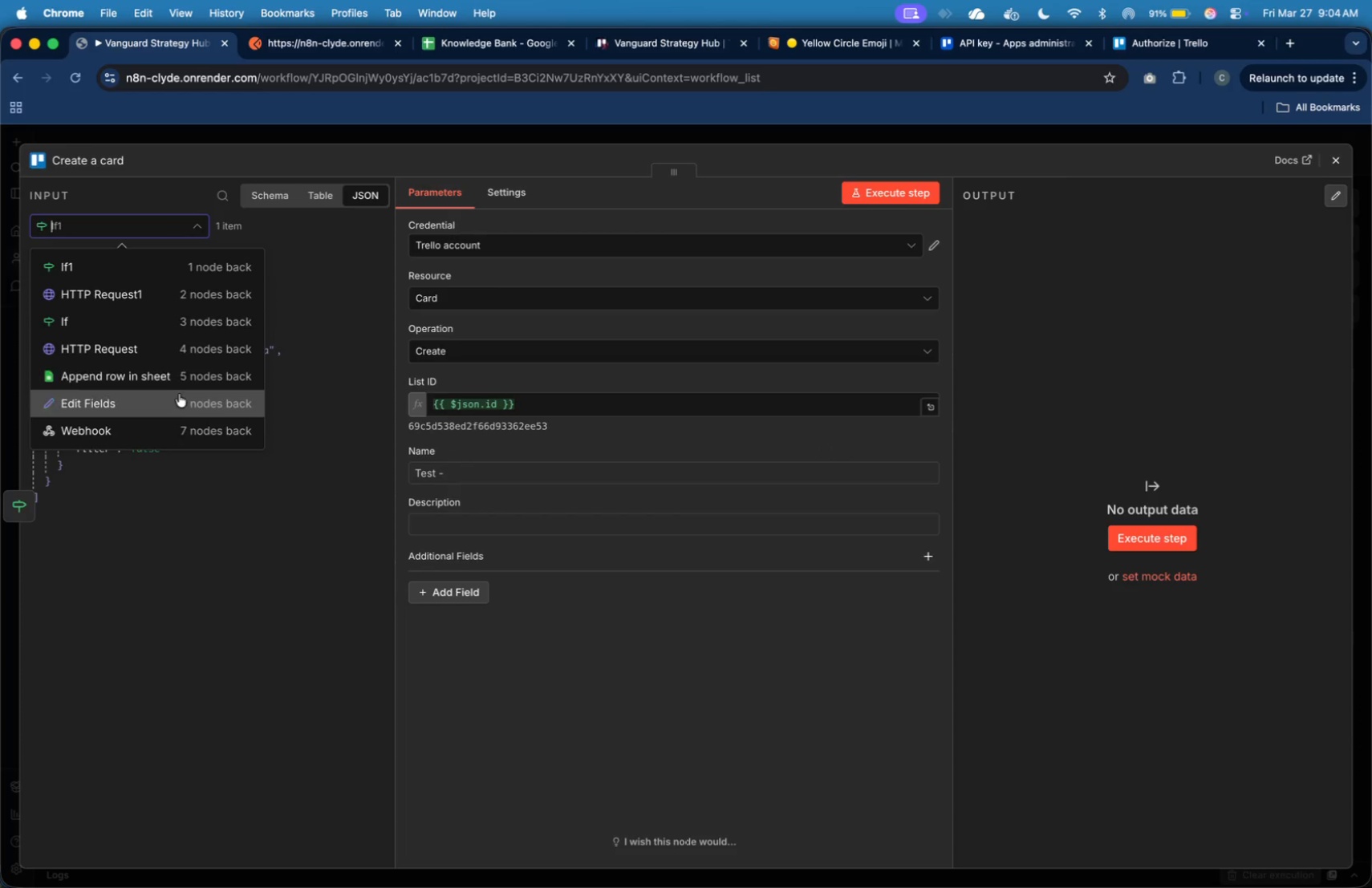 
left_click([180, 397])
 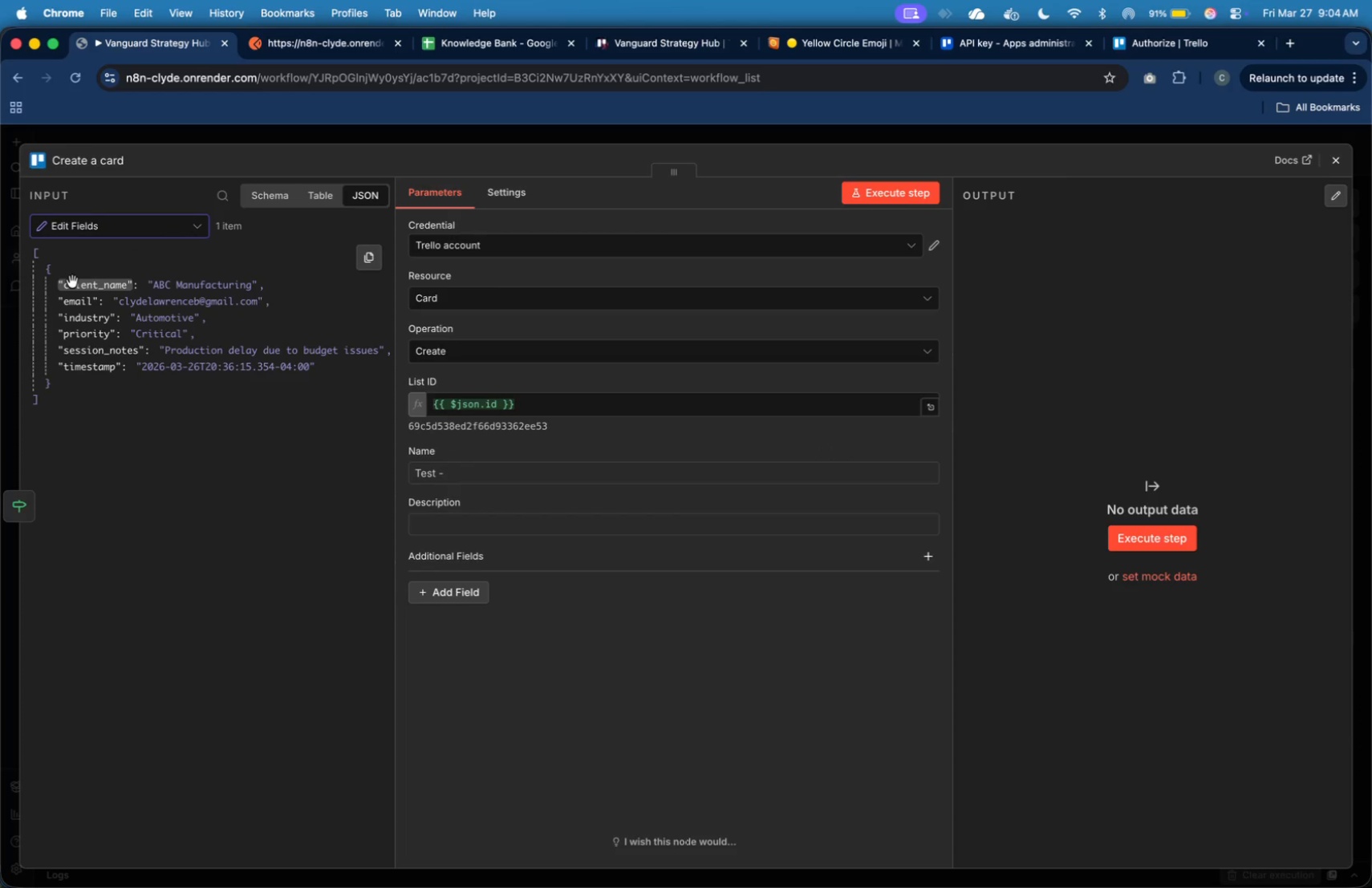 
left_click_drag(start_coordinate=[75, 283], to_coordinate=[501, 476])
 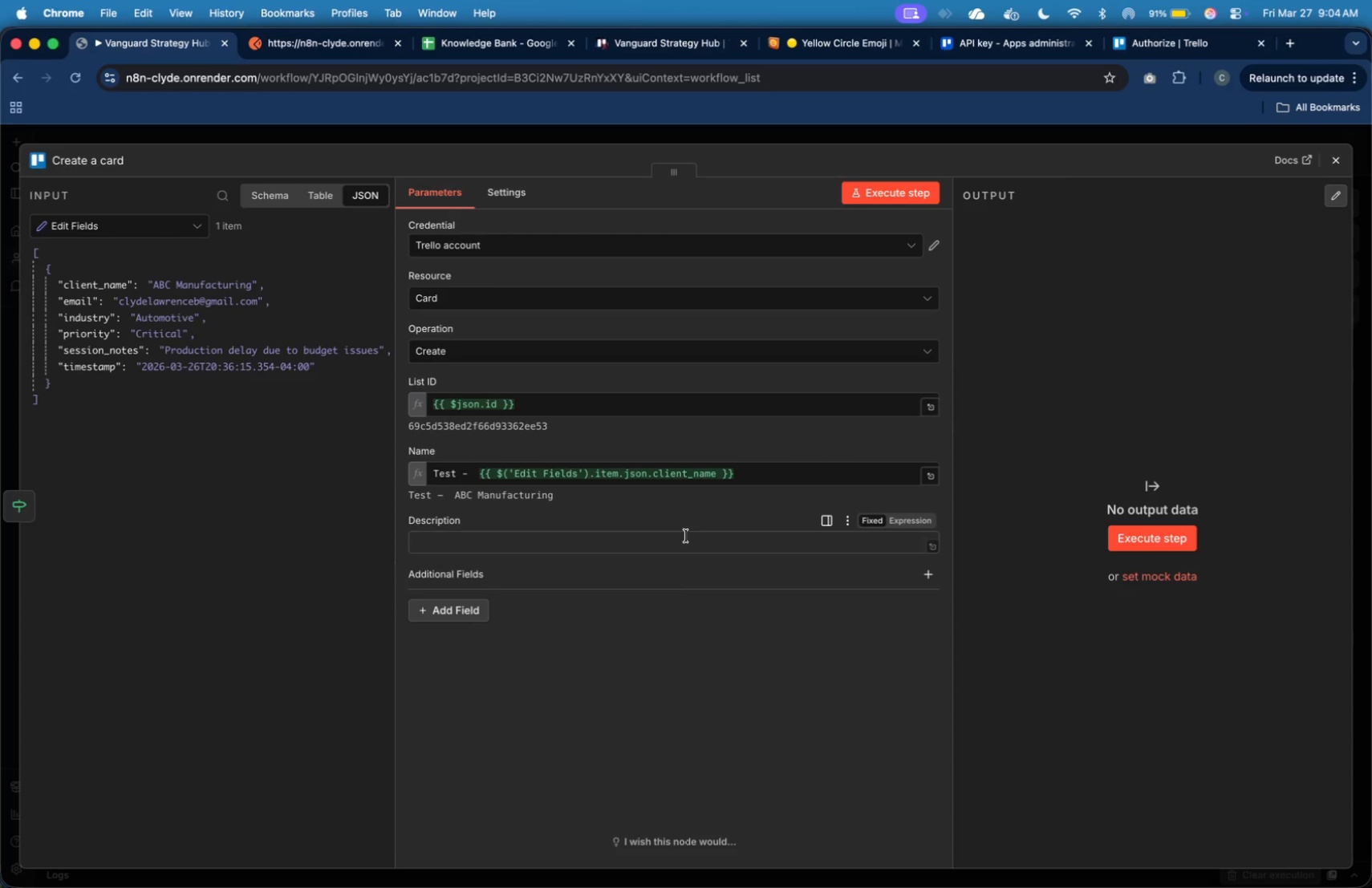 
left_click([686, 536])
 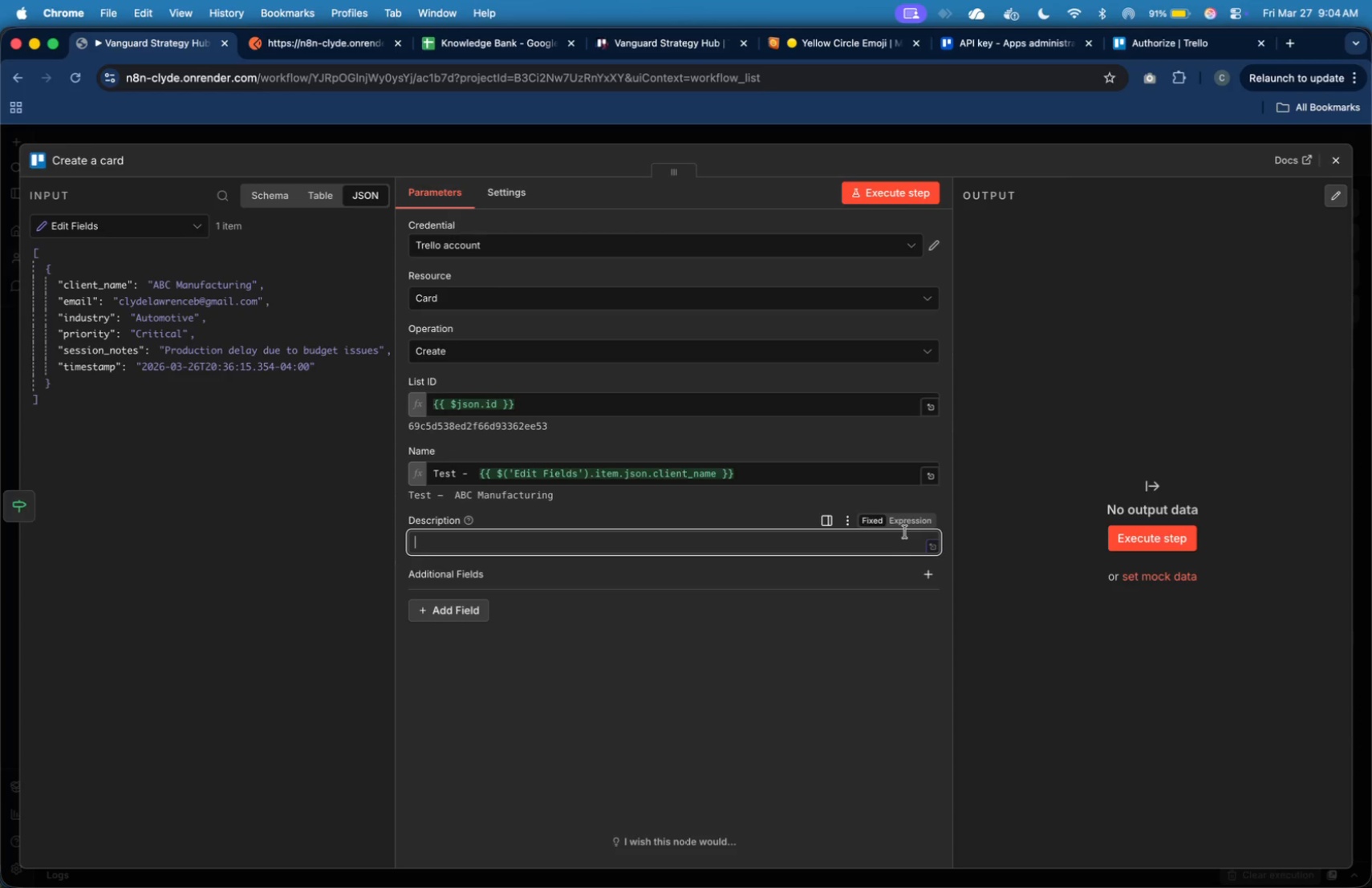 
left_click([908, 525])
 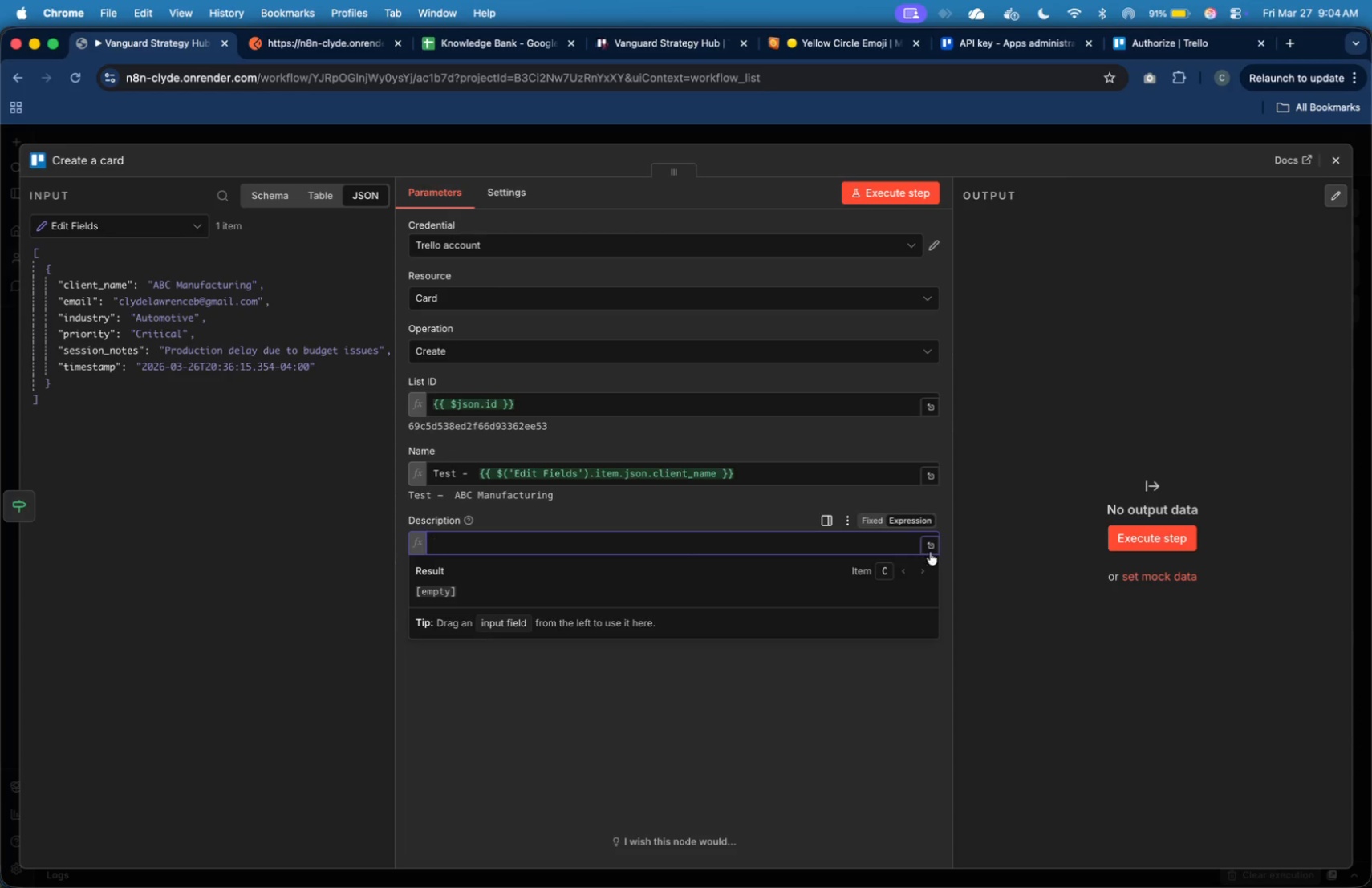 
left_click([930, 552])
 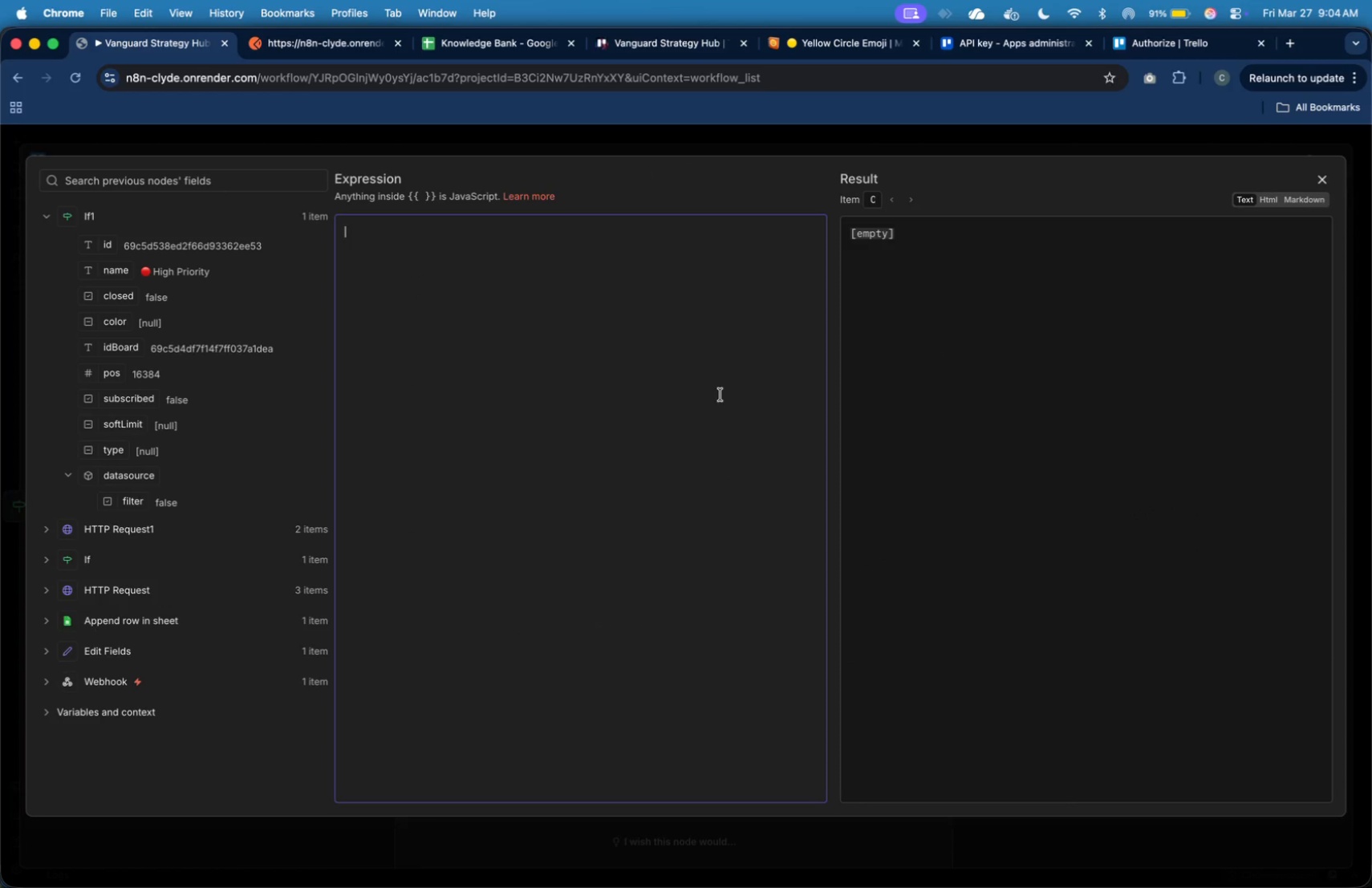 
type(Session Notes: )
 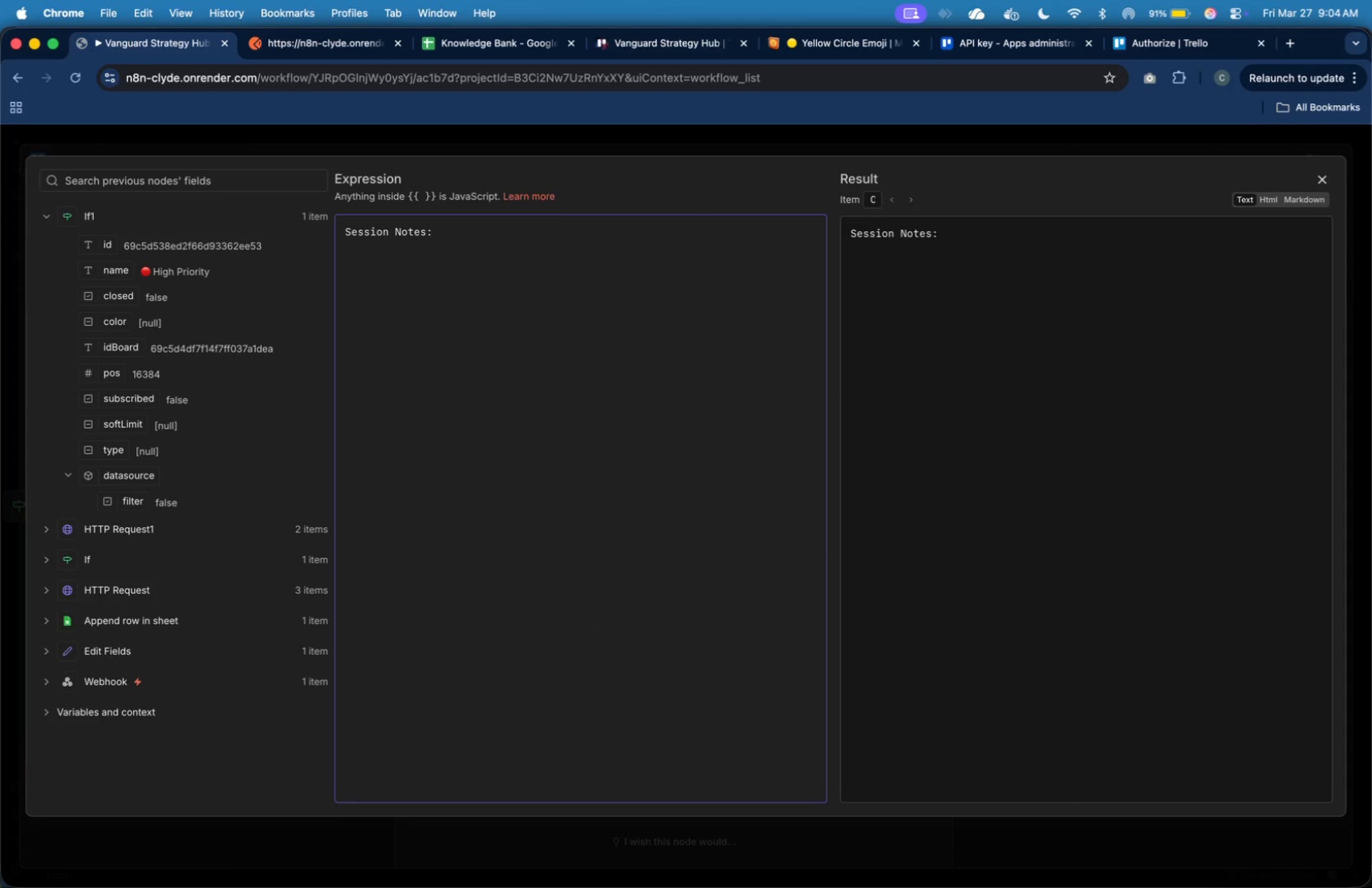 
wait(6.76)
 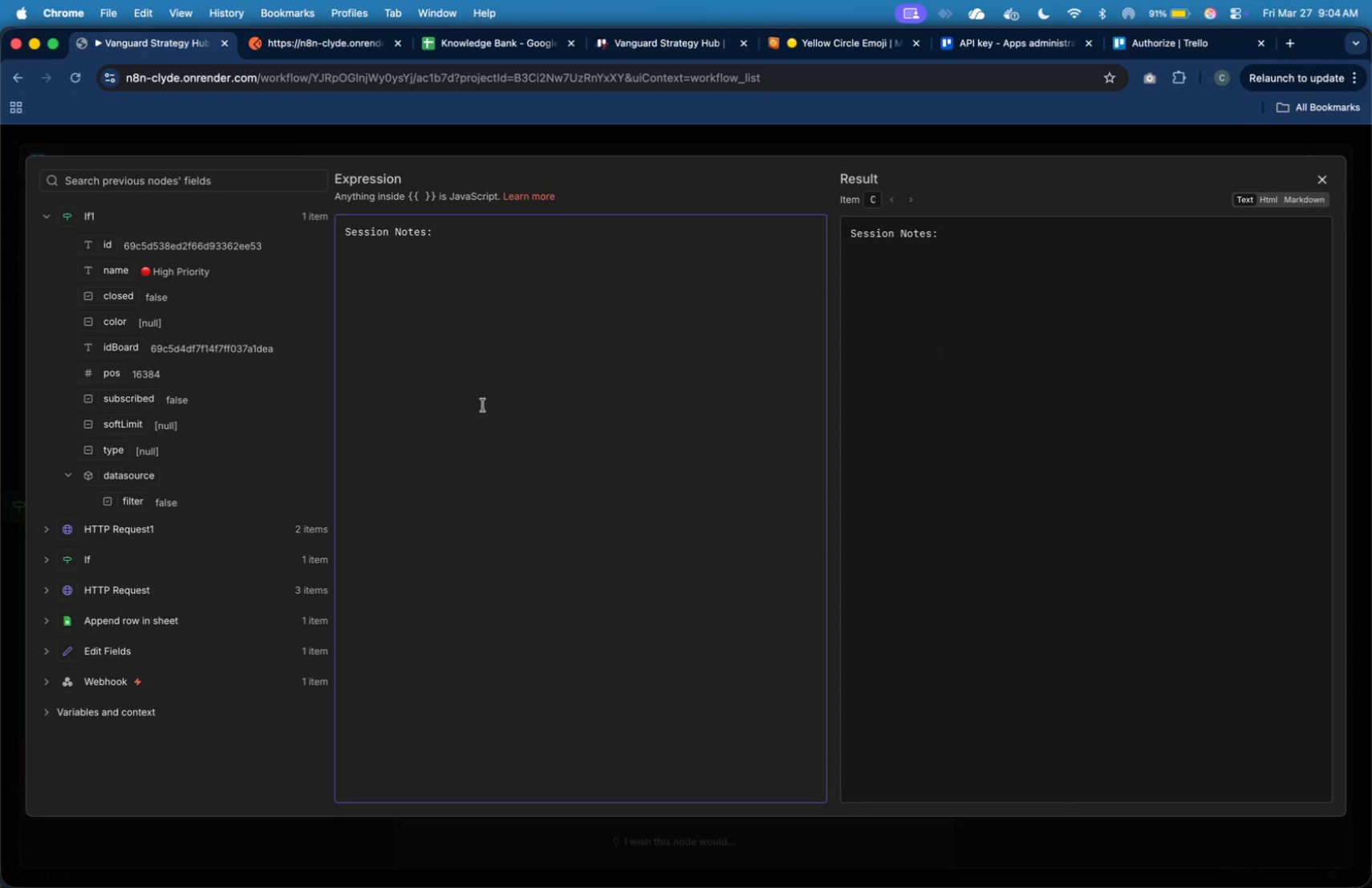 
left_click([47, 213])
 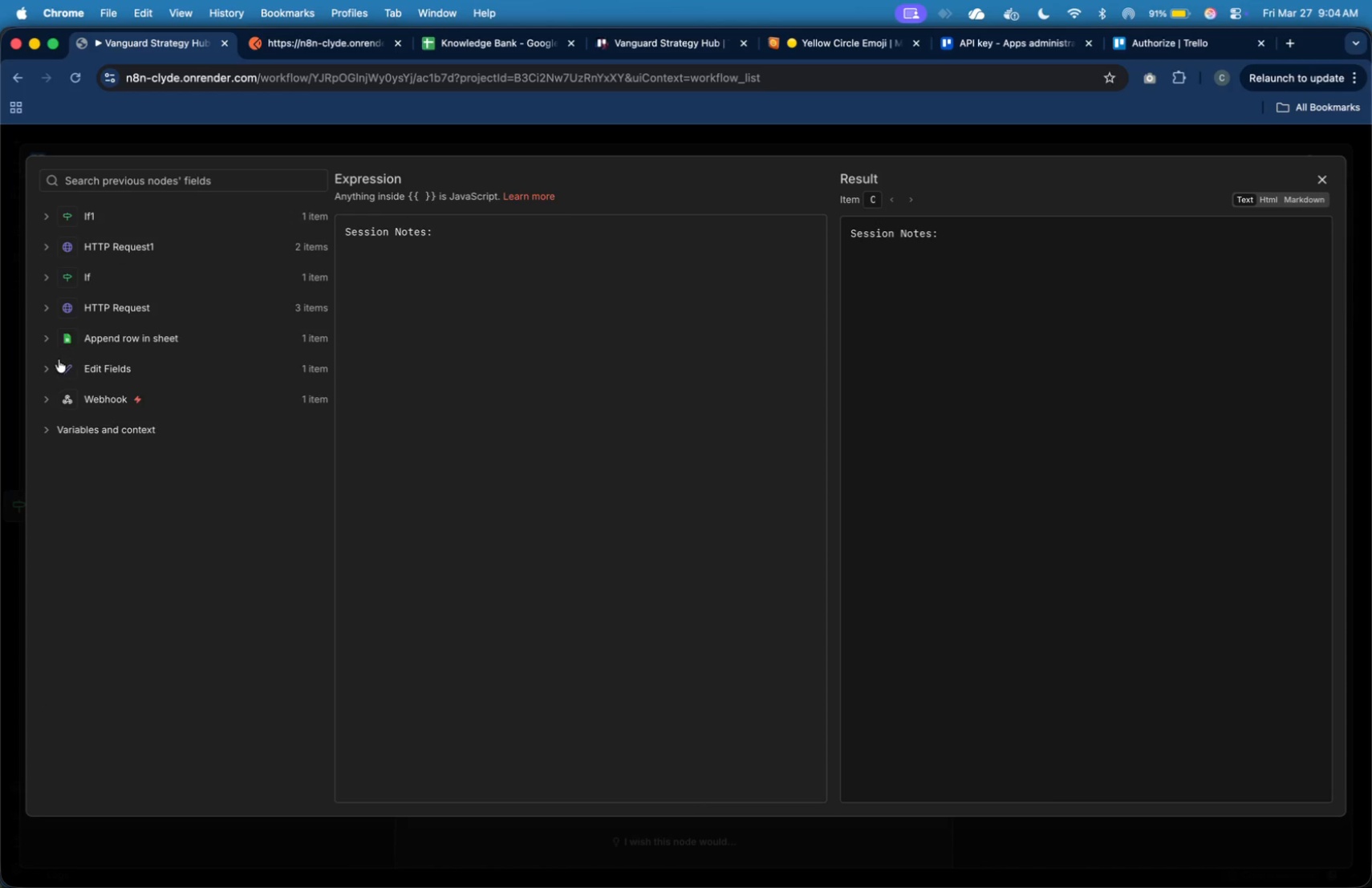 
left_click([47, 368])
 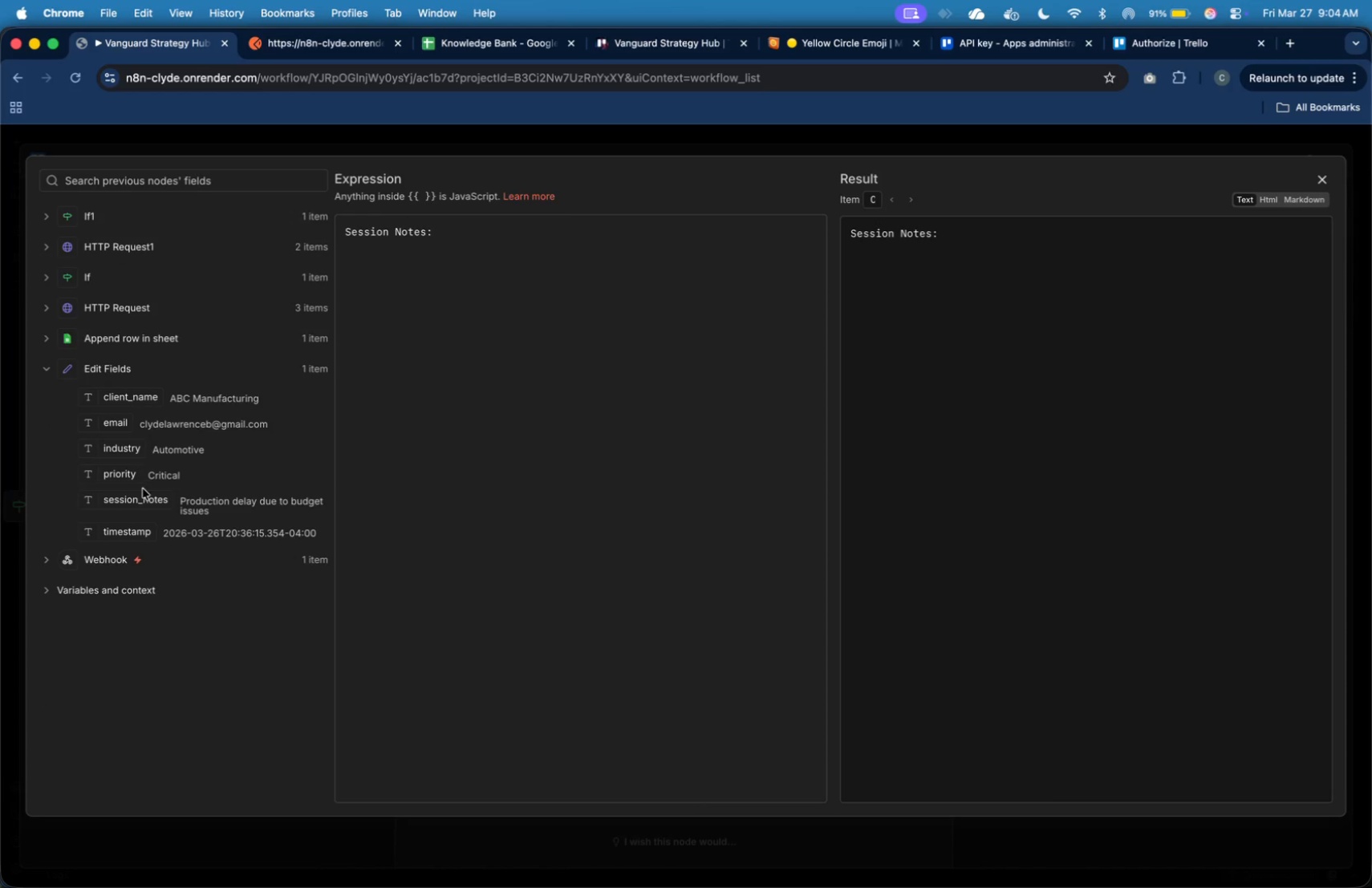 
left_click_drag(start_coordinate=[151, 507], to_coordinate=[493, 310])
 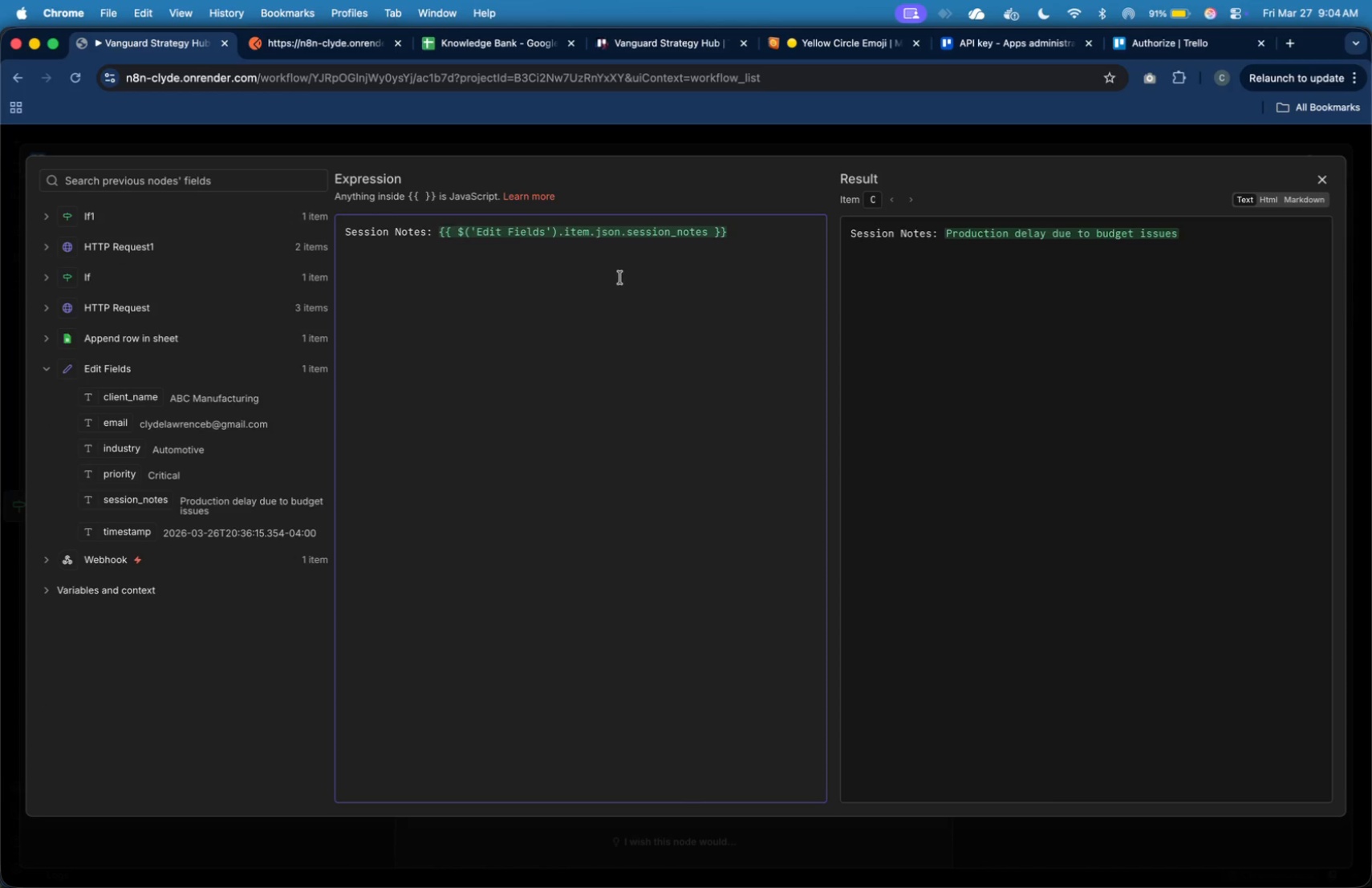 
key(Enter)
 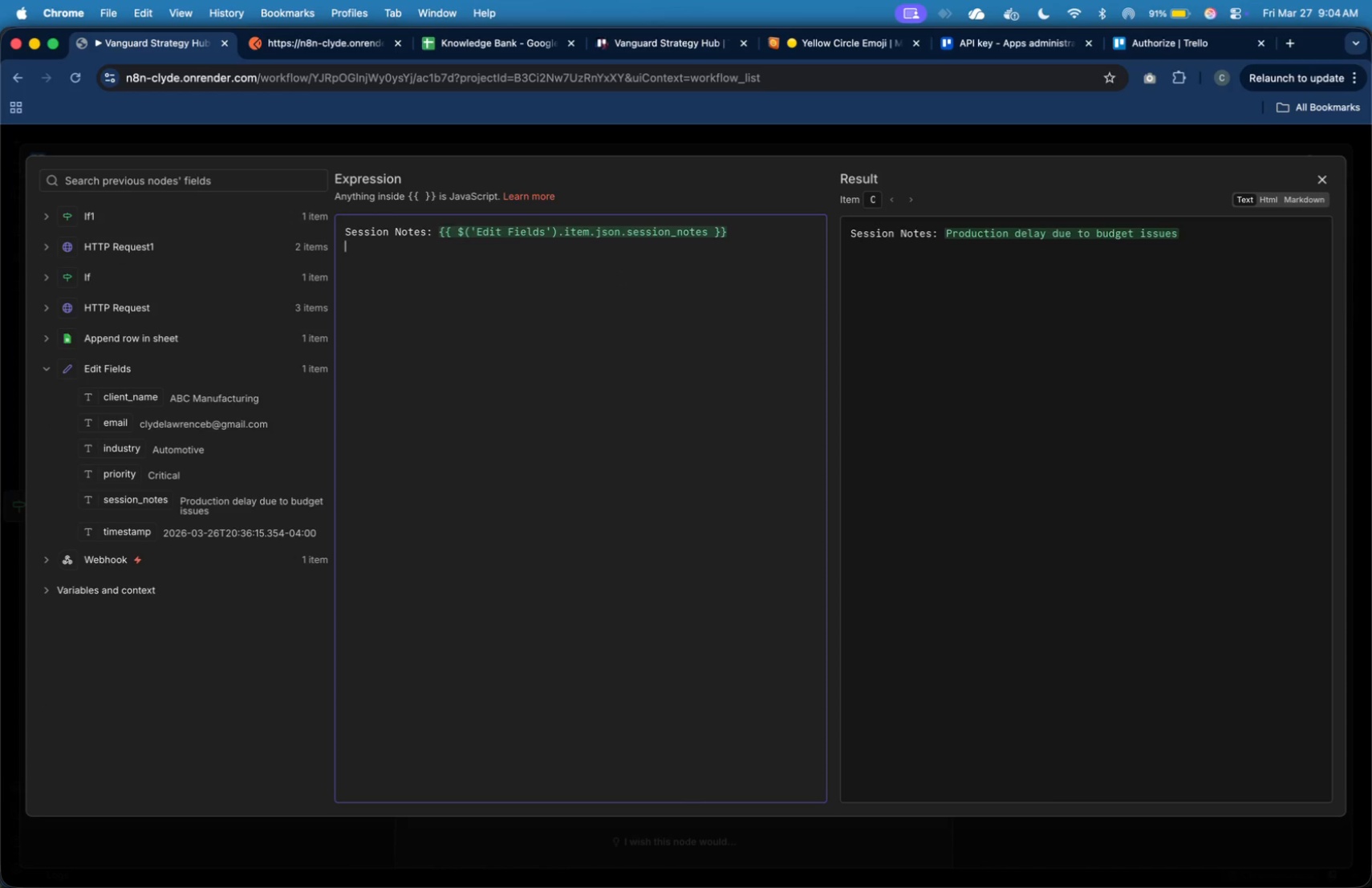 
key(Enter)
 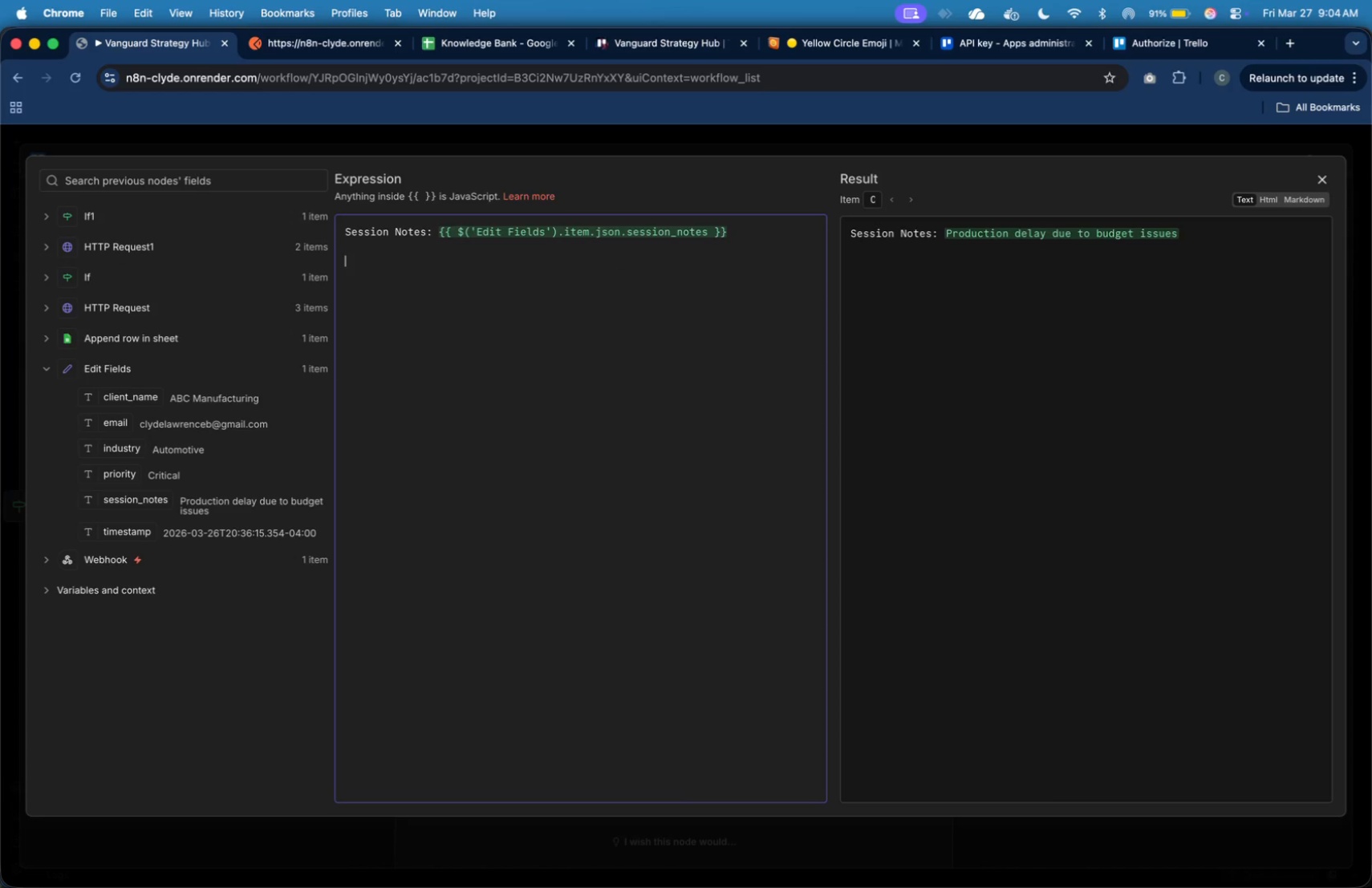 
type(Priority: )
 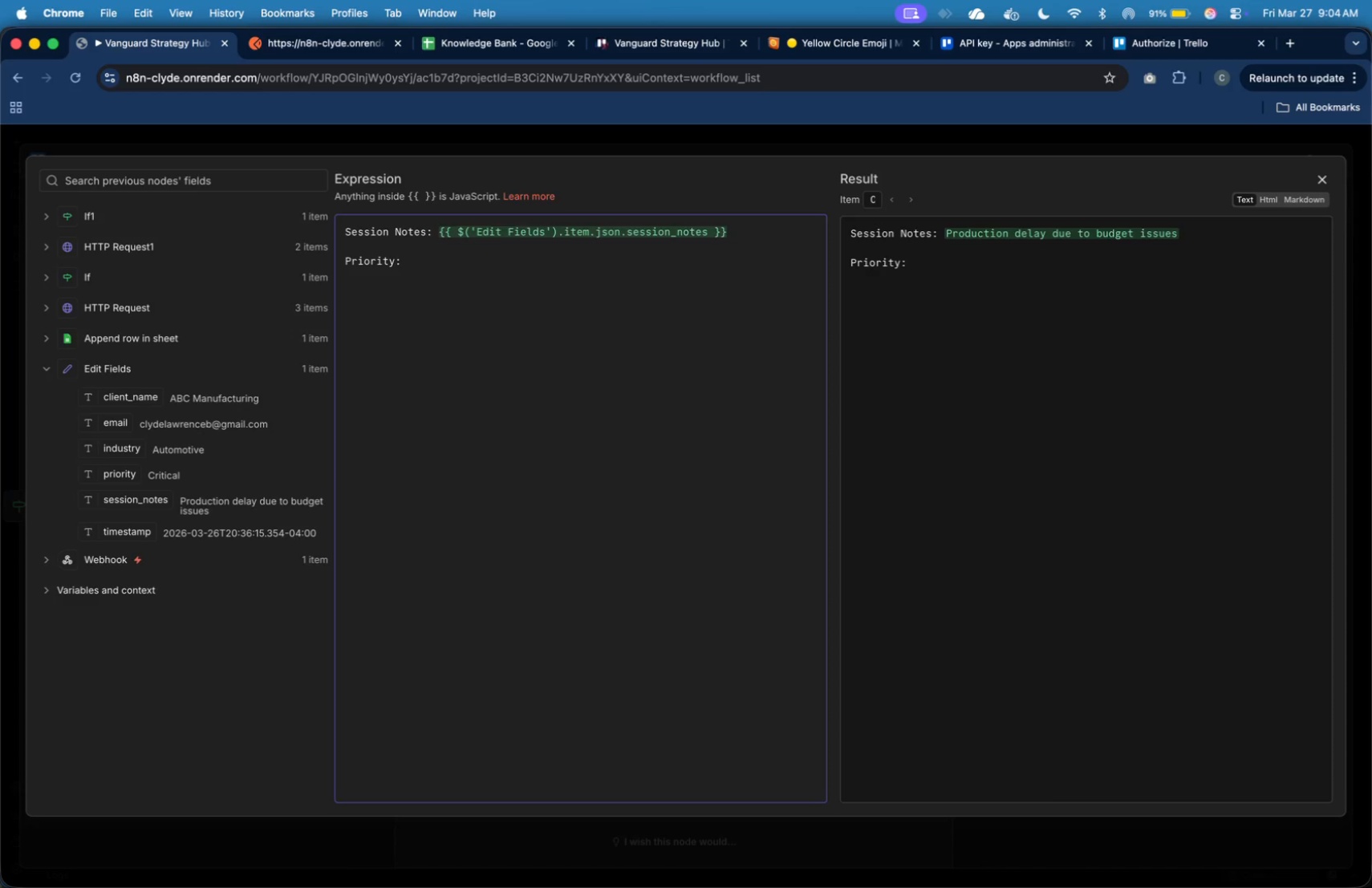 
left_click_drag(start_coordinate=[134, 476], to_coordinate=[465, 356])
 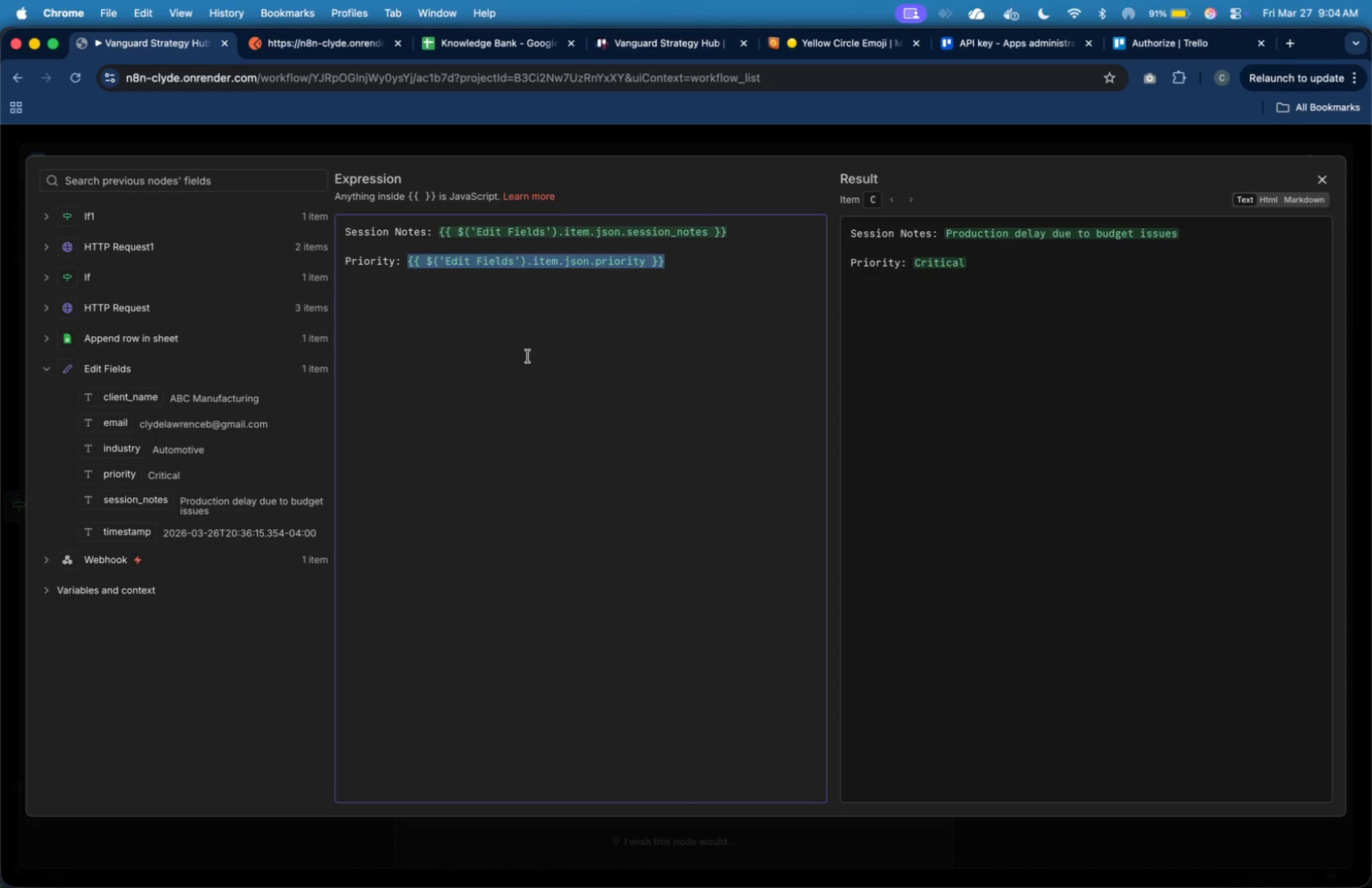 
left_click([528, 356])
 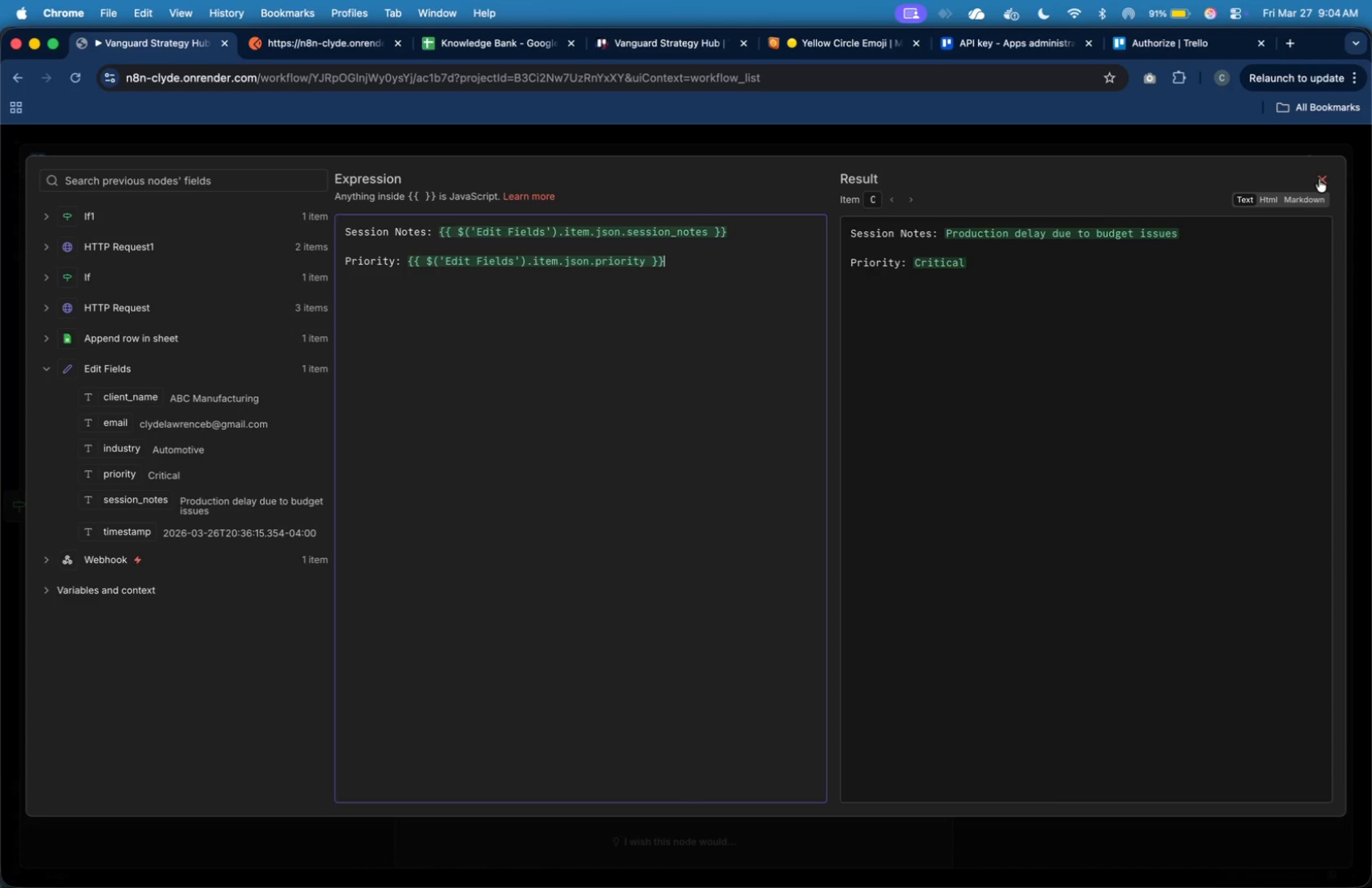 
left_click([1319, 179])
 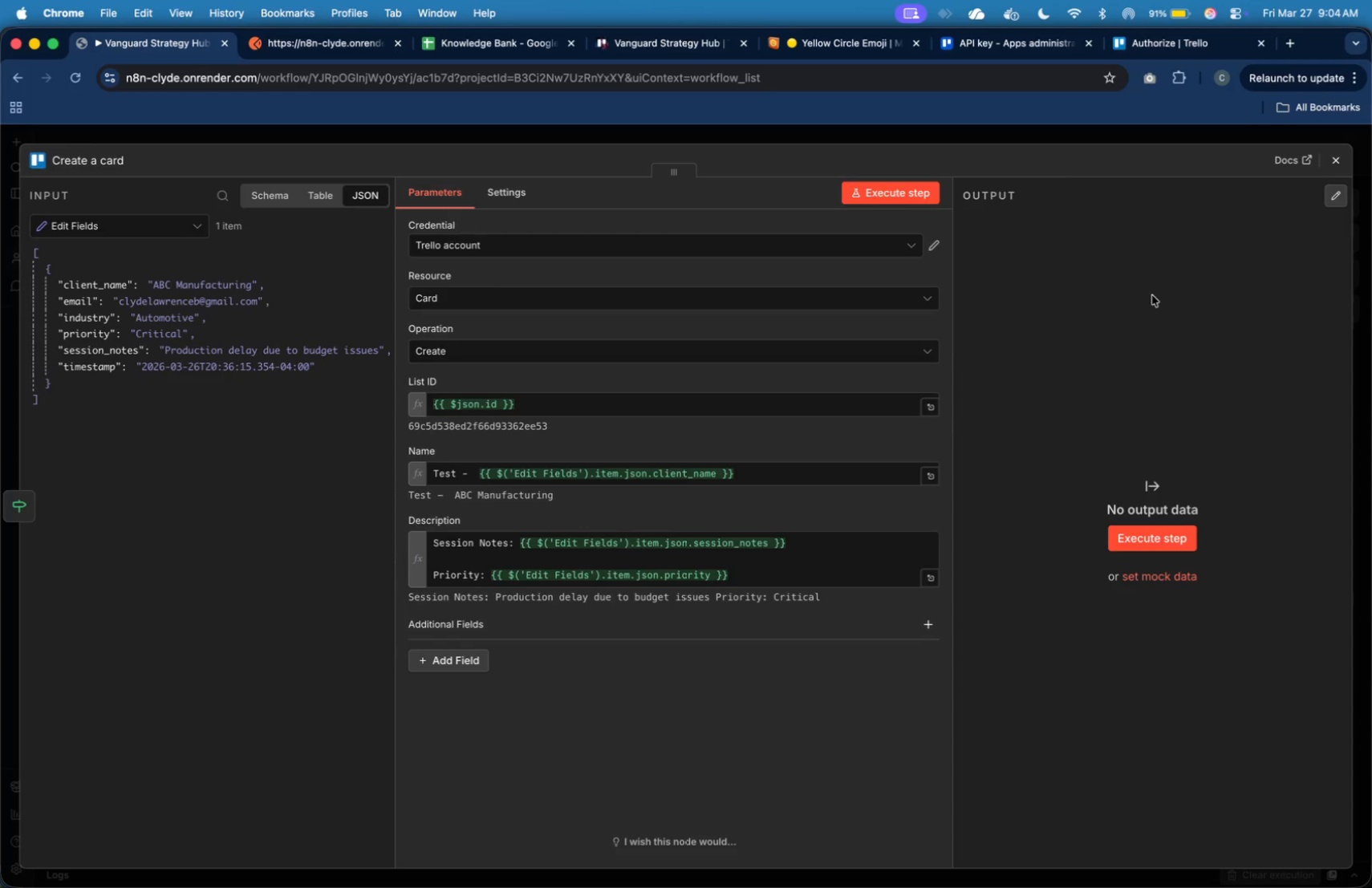 
left_click([919, 201])
 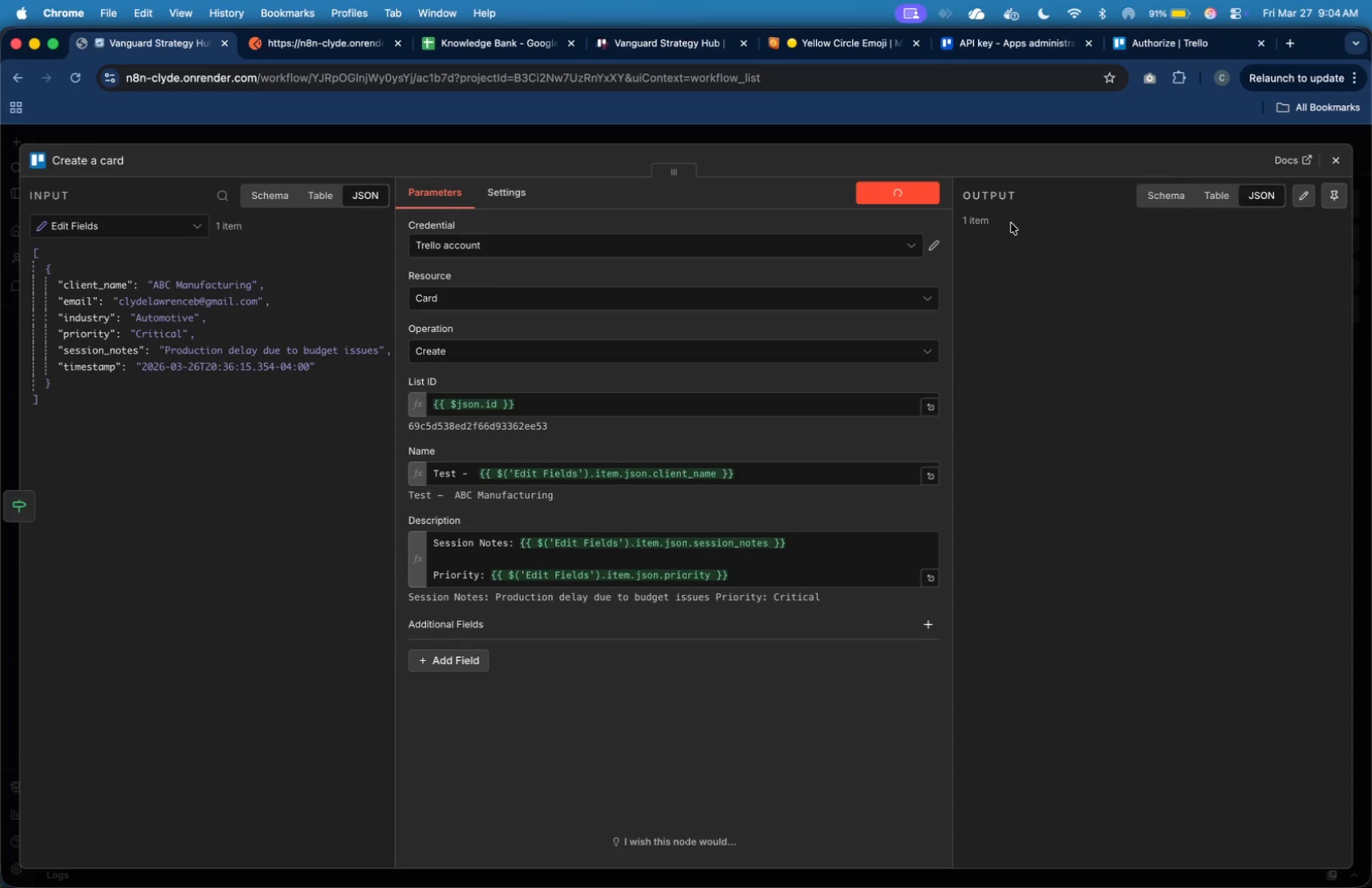 
wait(6.24)
 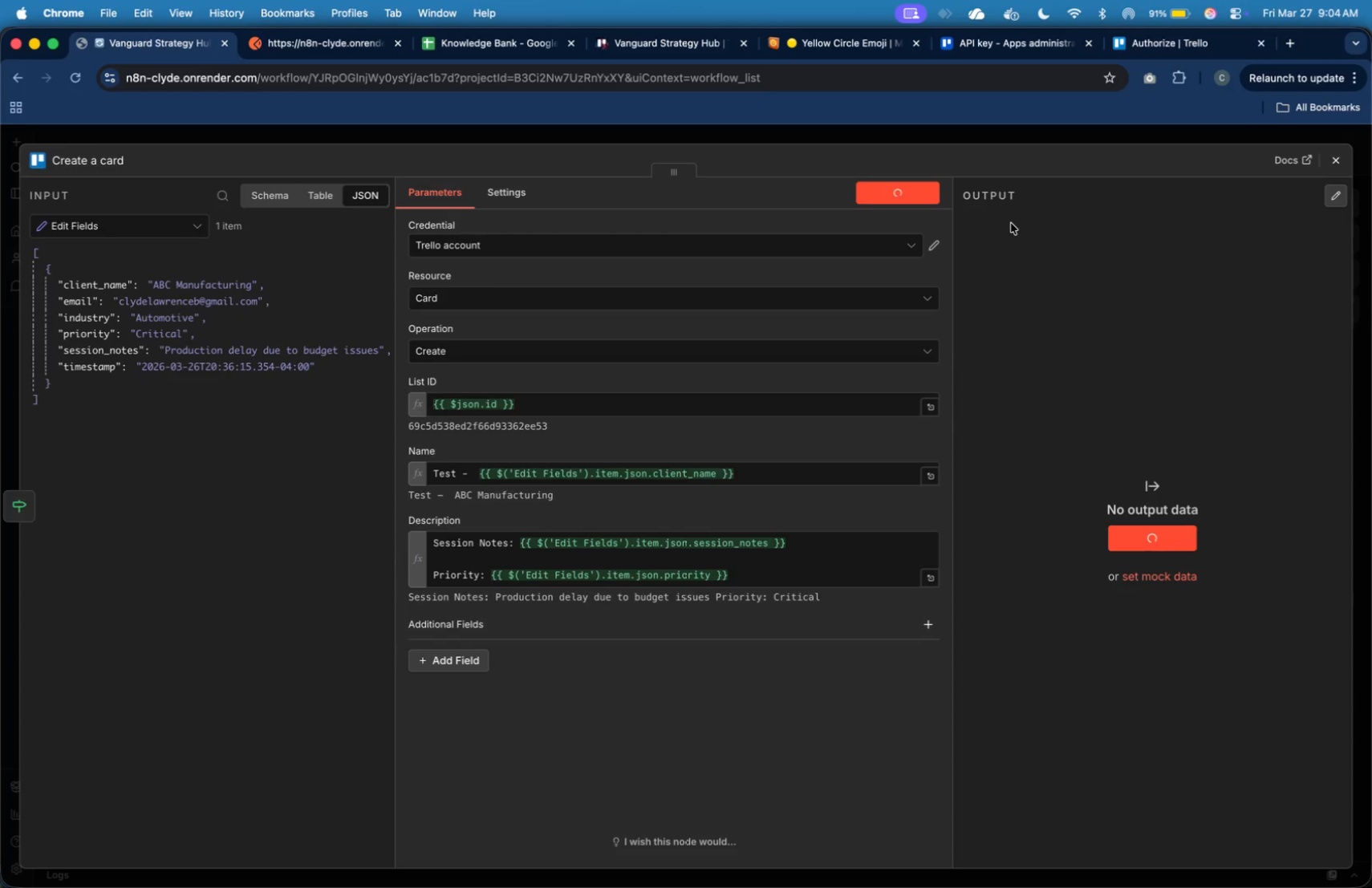 
scroll: coordinate [1123, 326], scroll_direction: down, amount: 20.0
 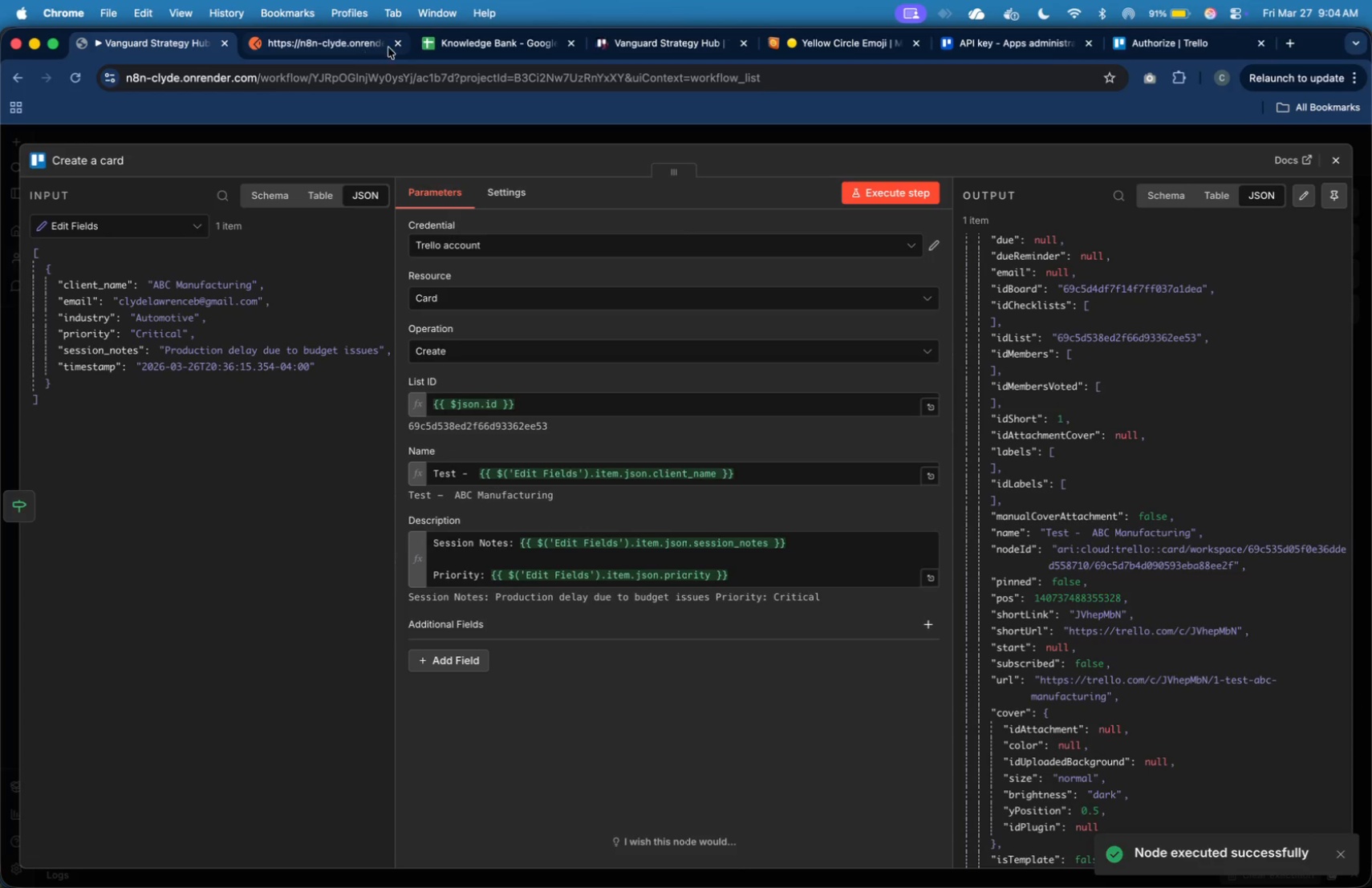 
left_click([634, 42])
 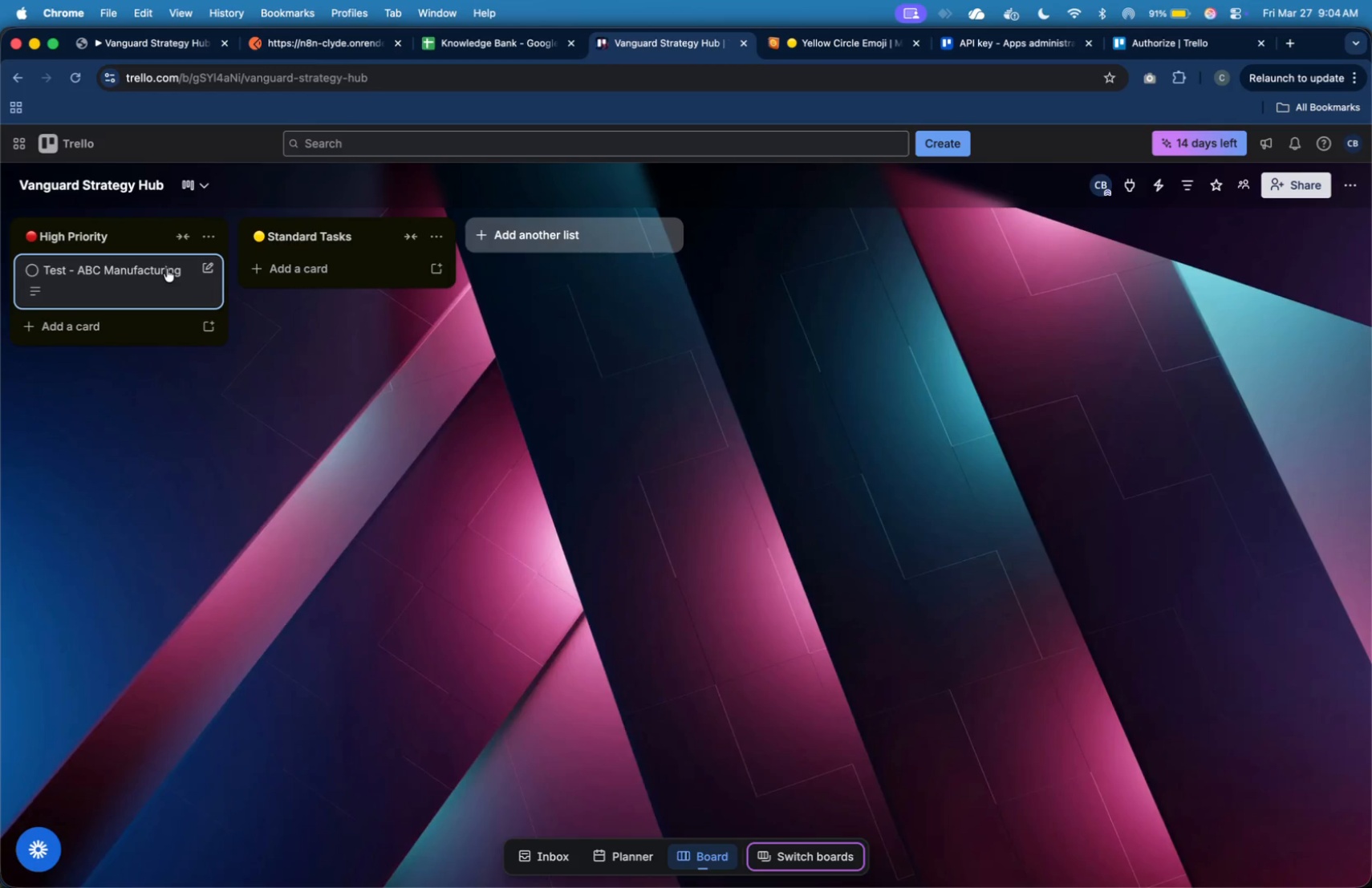 
left_click([170, 282])
 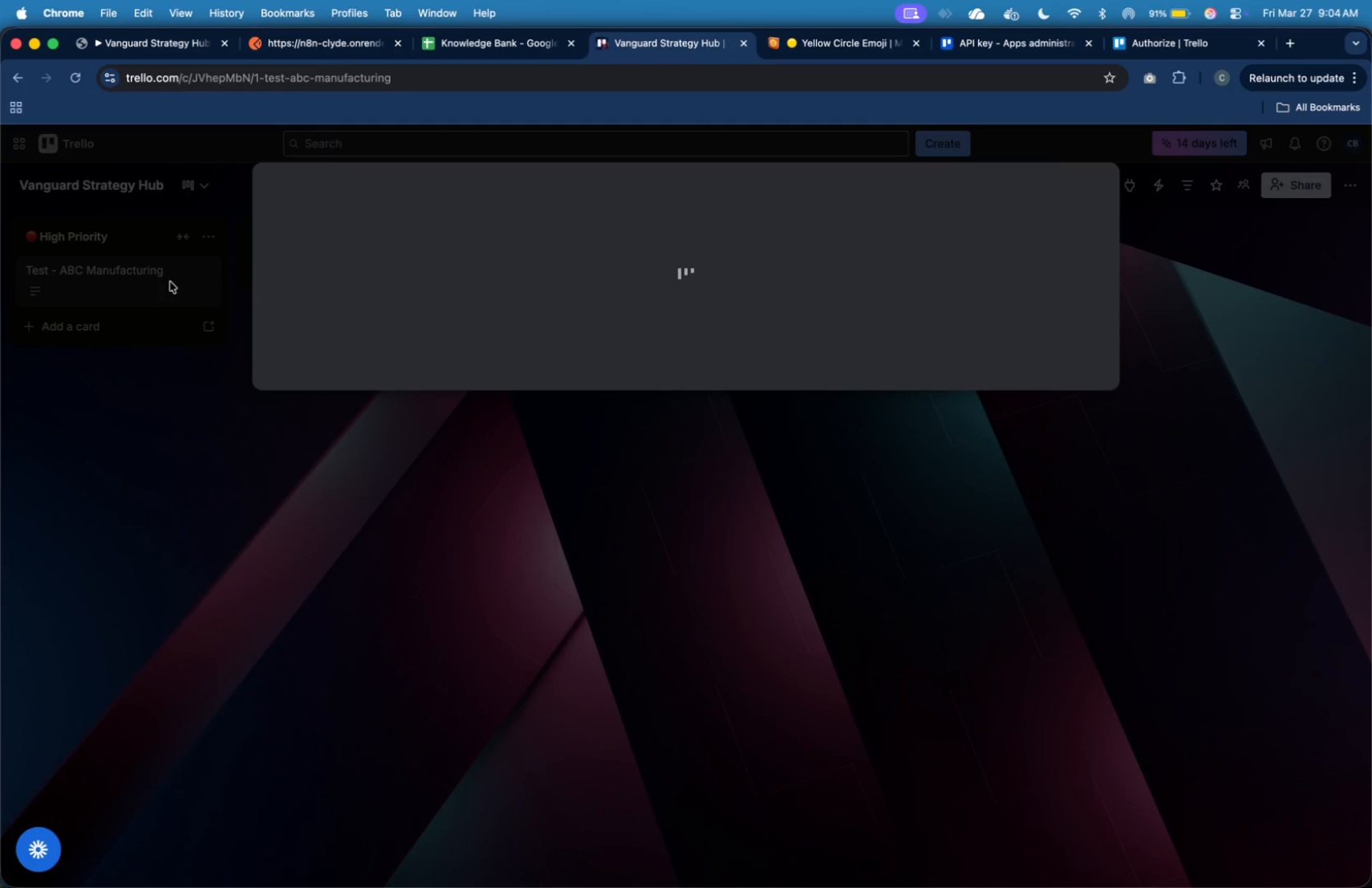 
mouse_move([816, 297])
 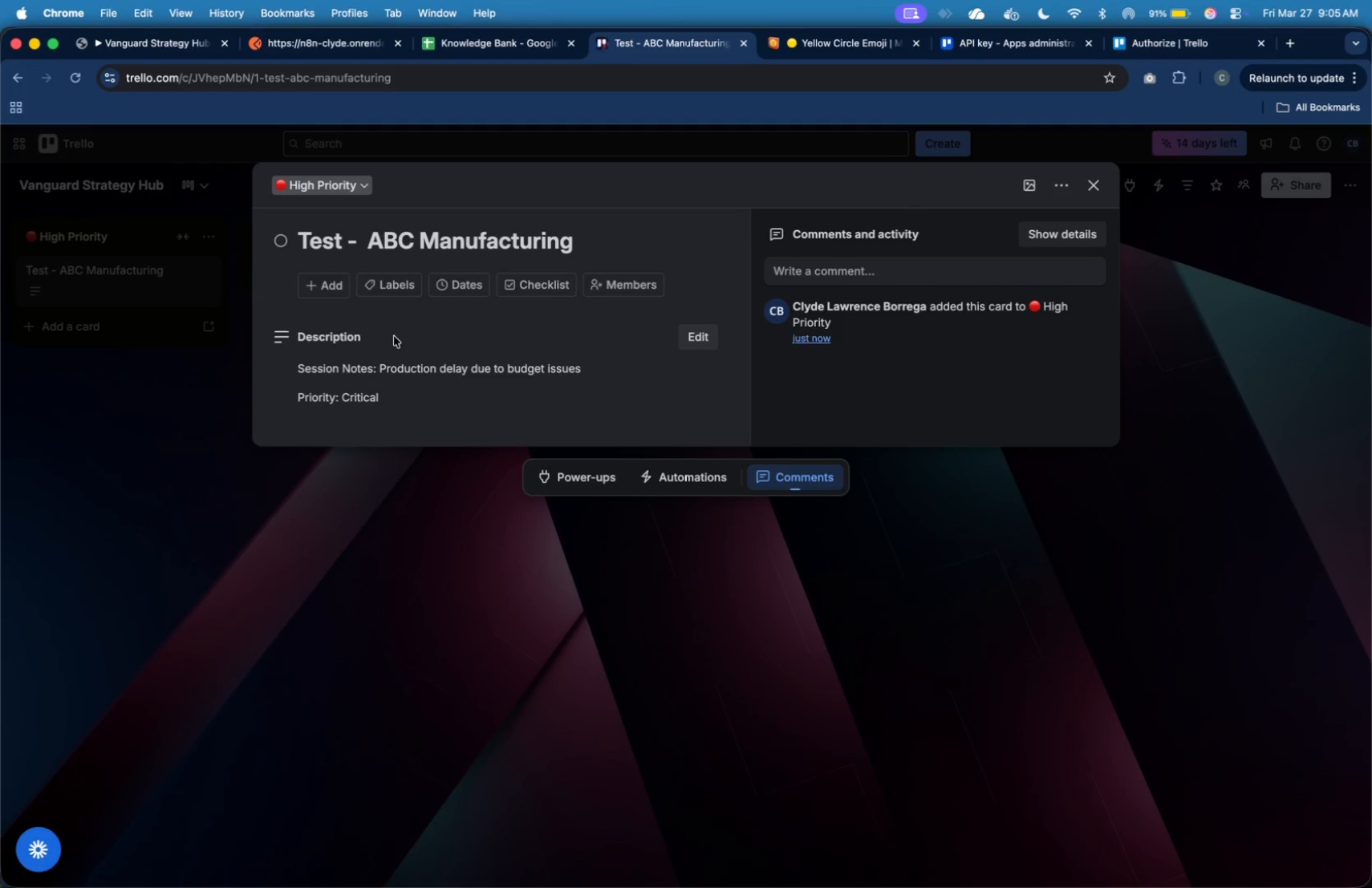 
wait(48.74)
 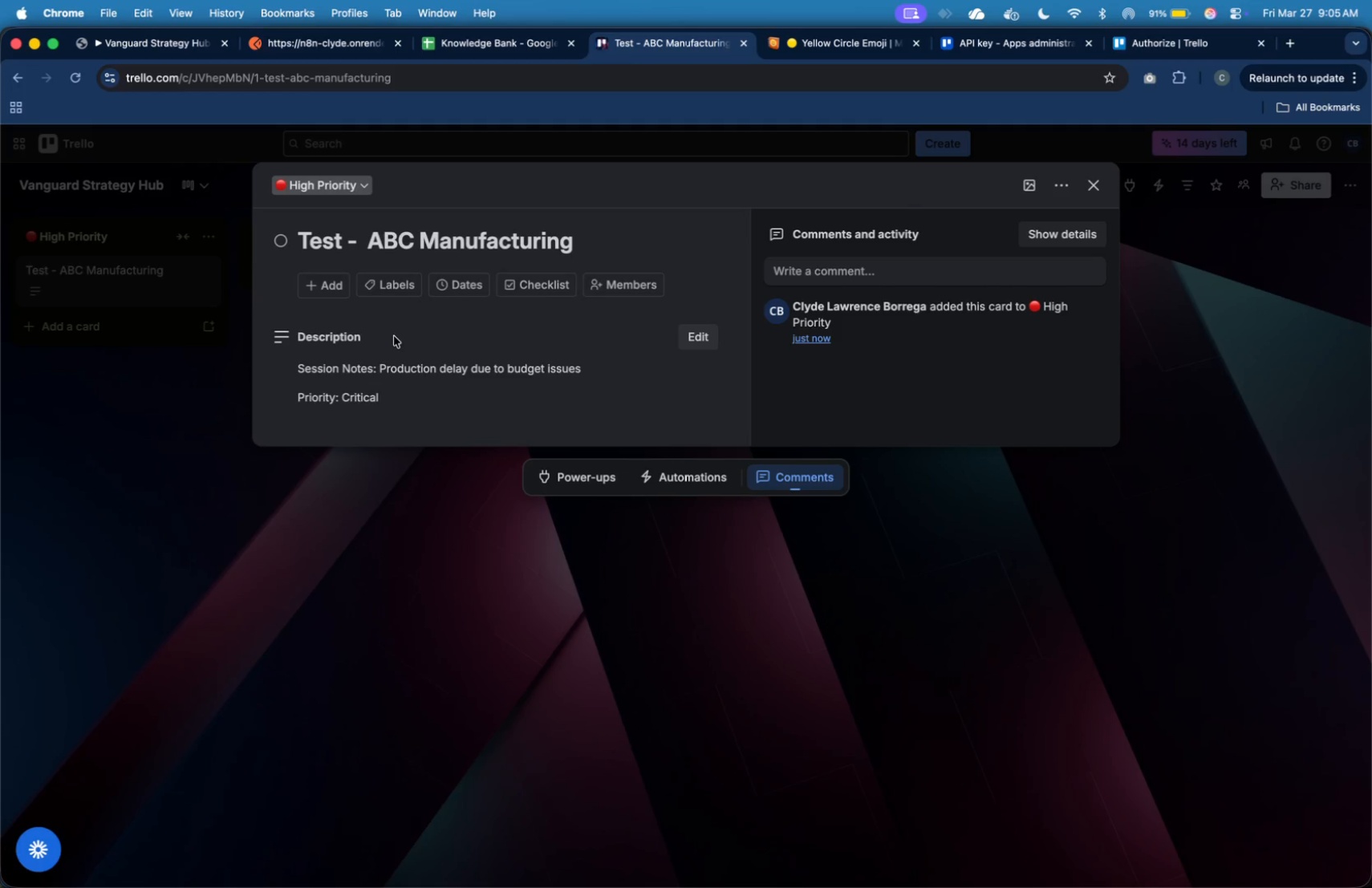 
left_click([184, 48])
 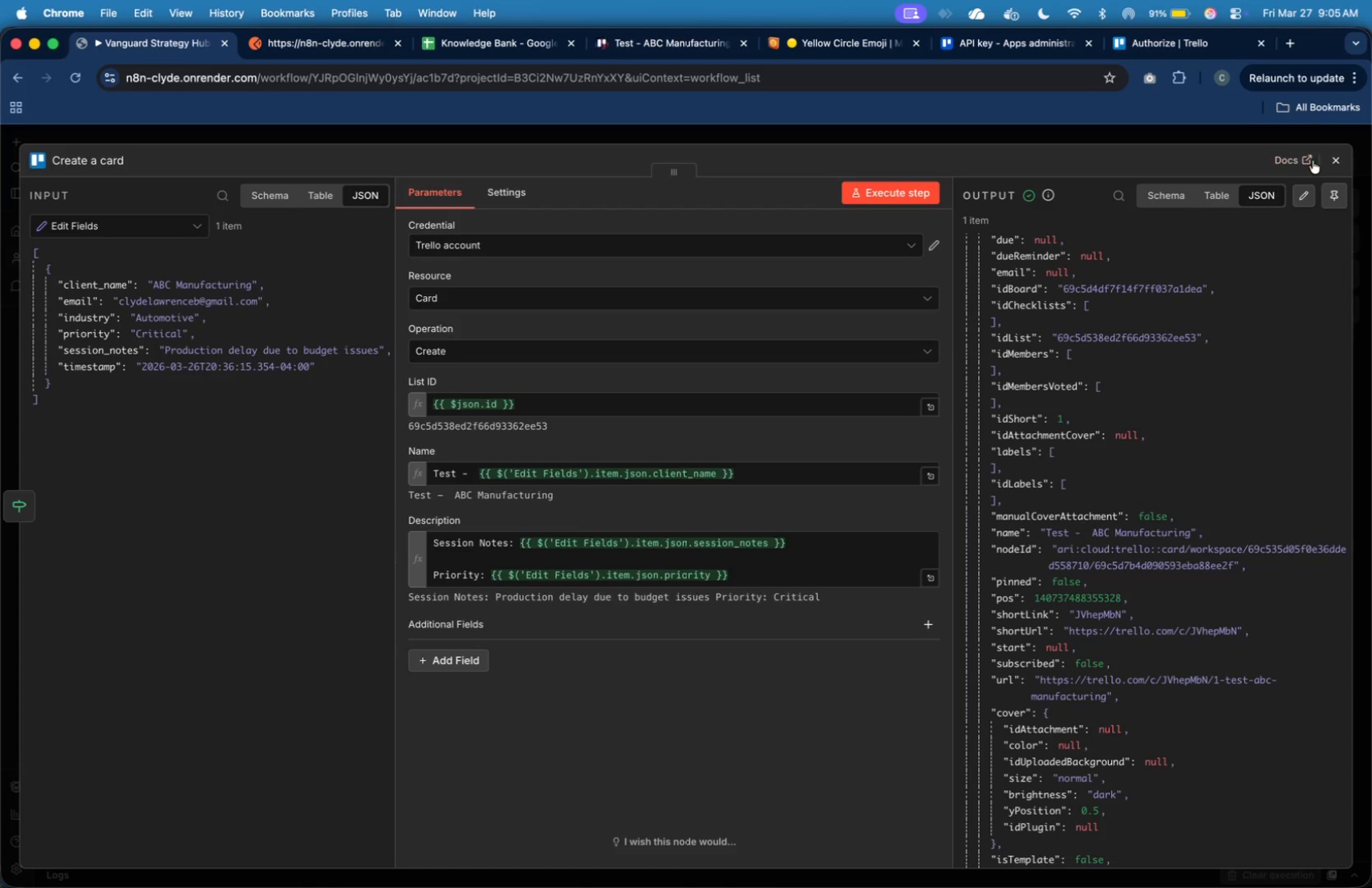 
left_click([1329, 158])
 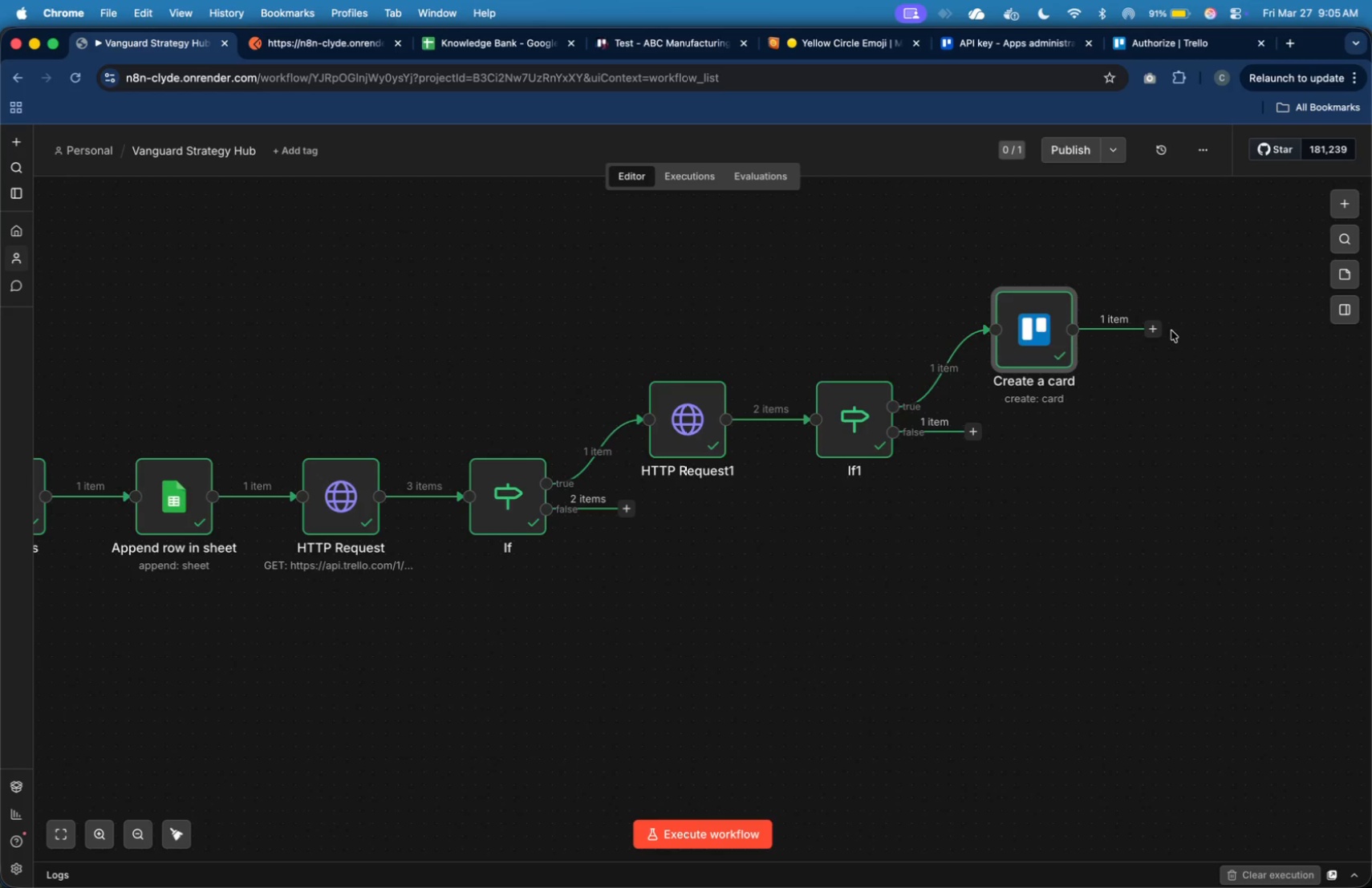 
left_click([1160, 332])
 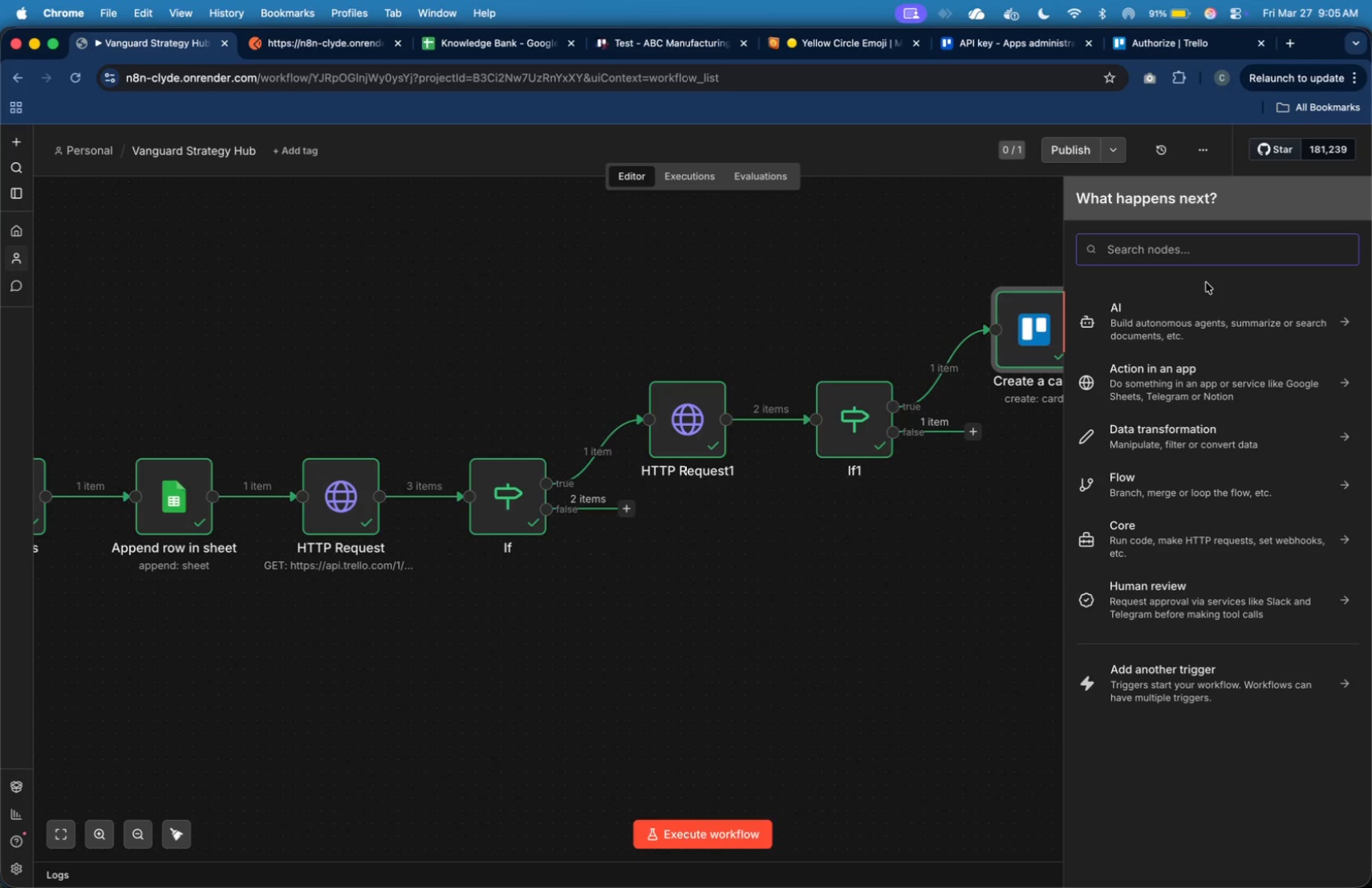 
type(gmail)
 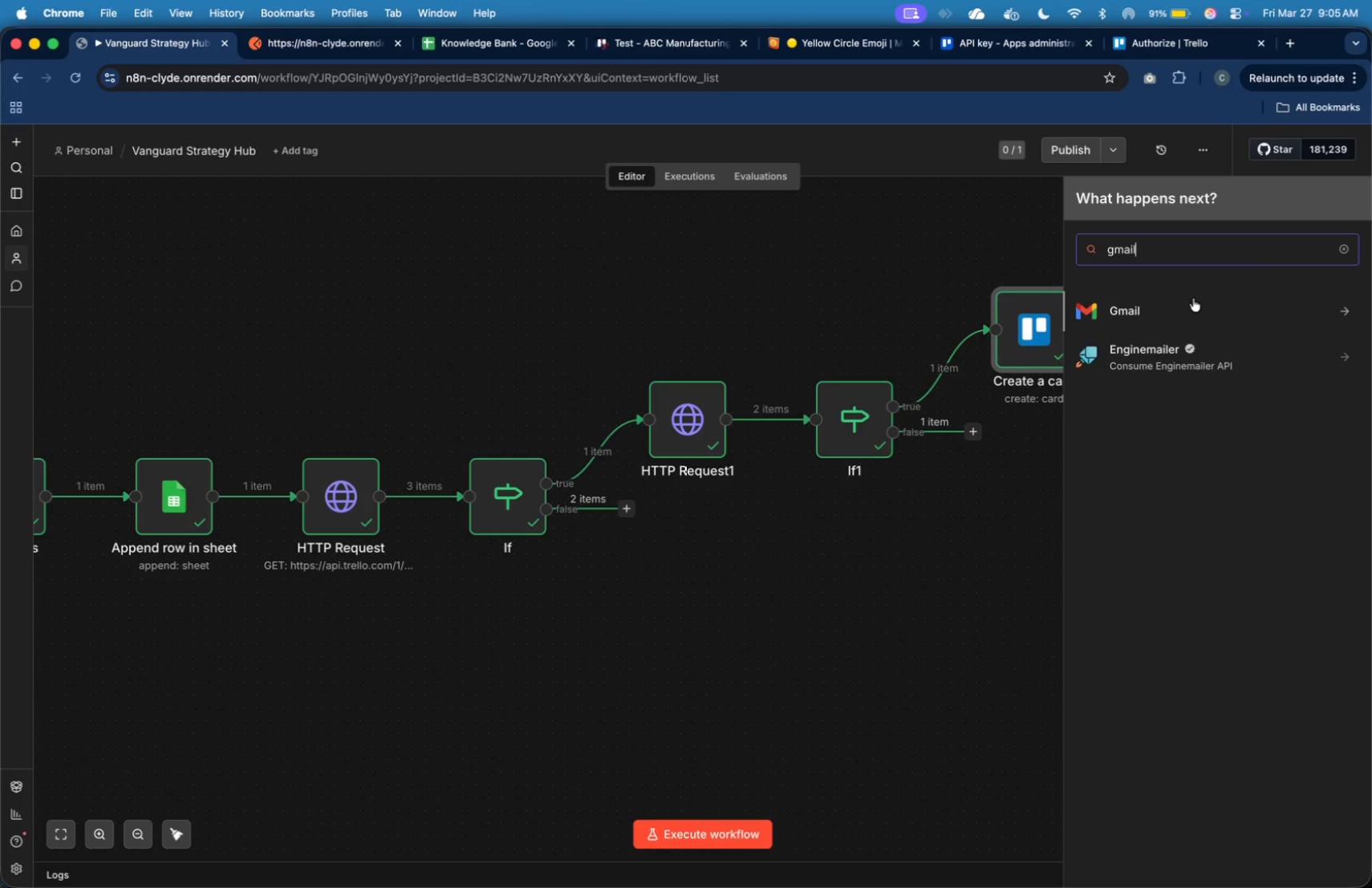 
left_click([1194, 302])
 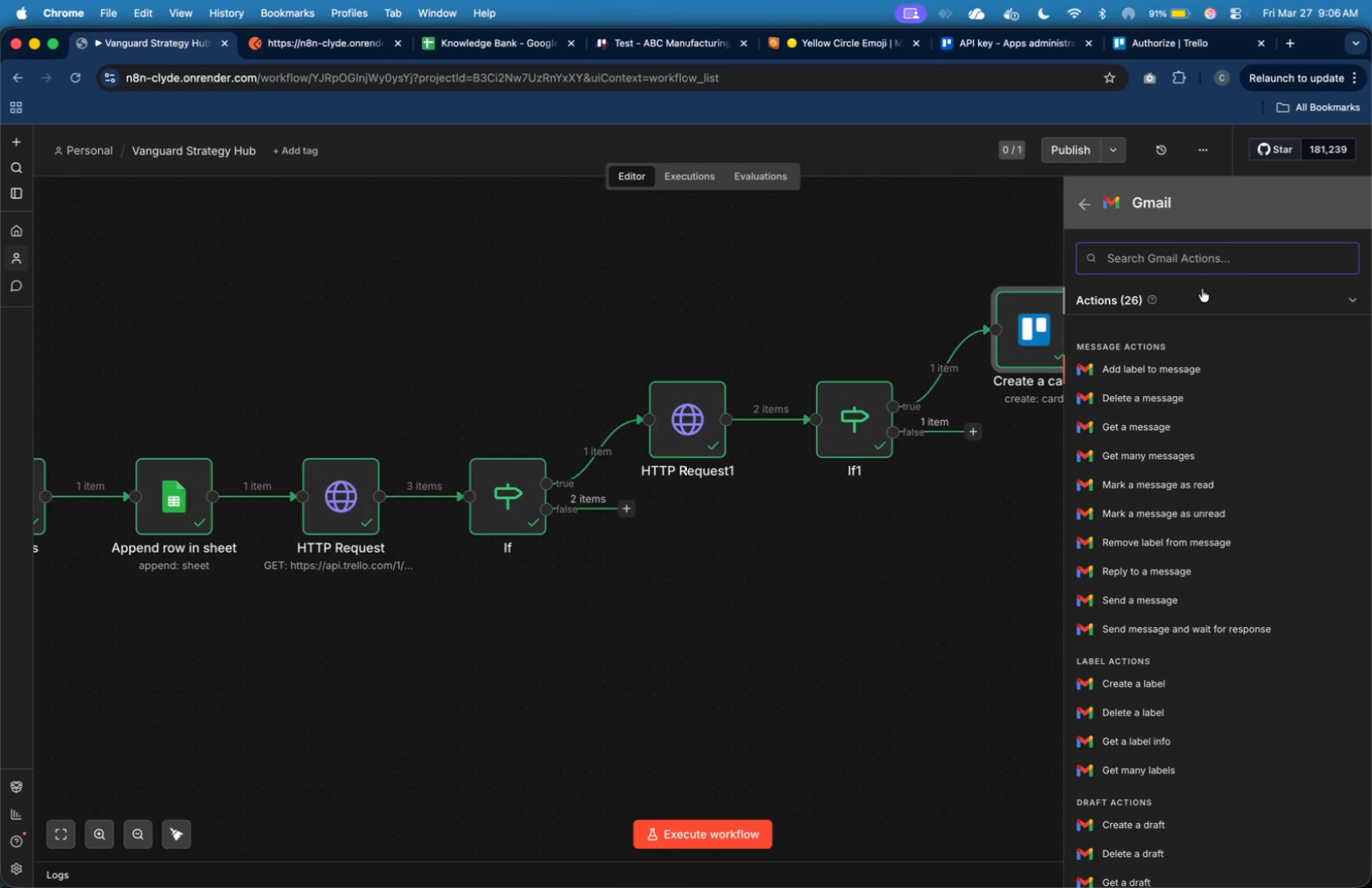 
type(send)
 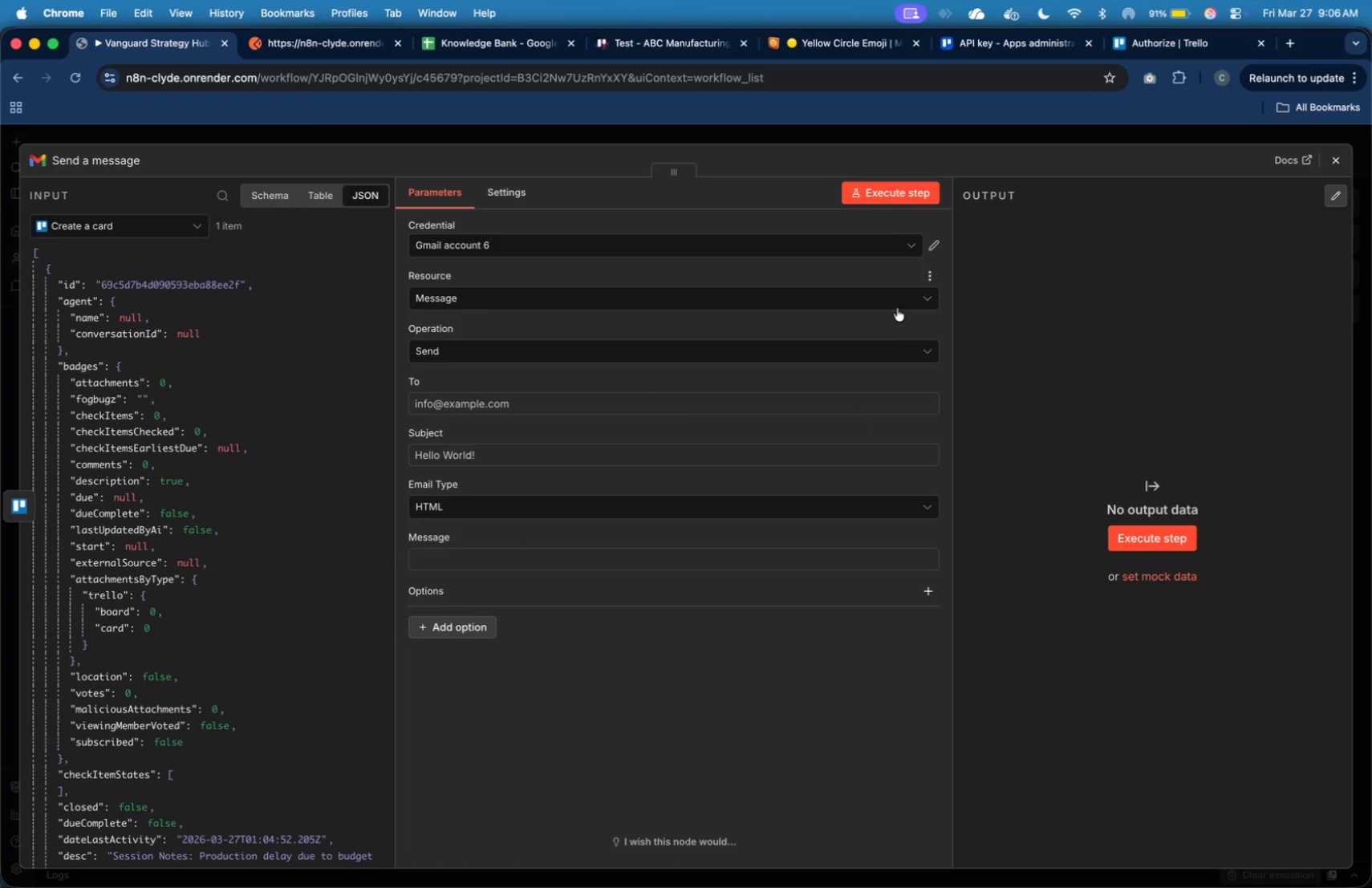 
wait(8.13)
 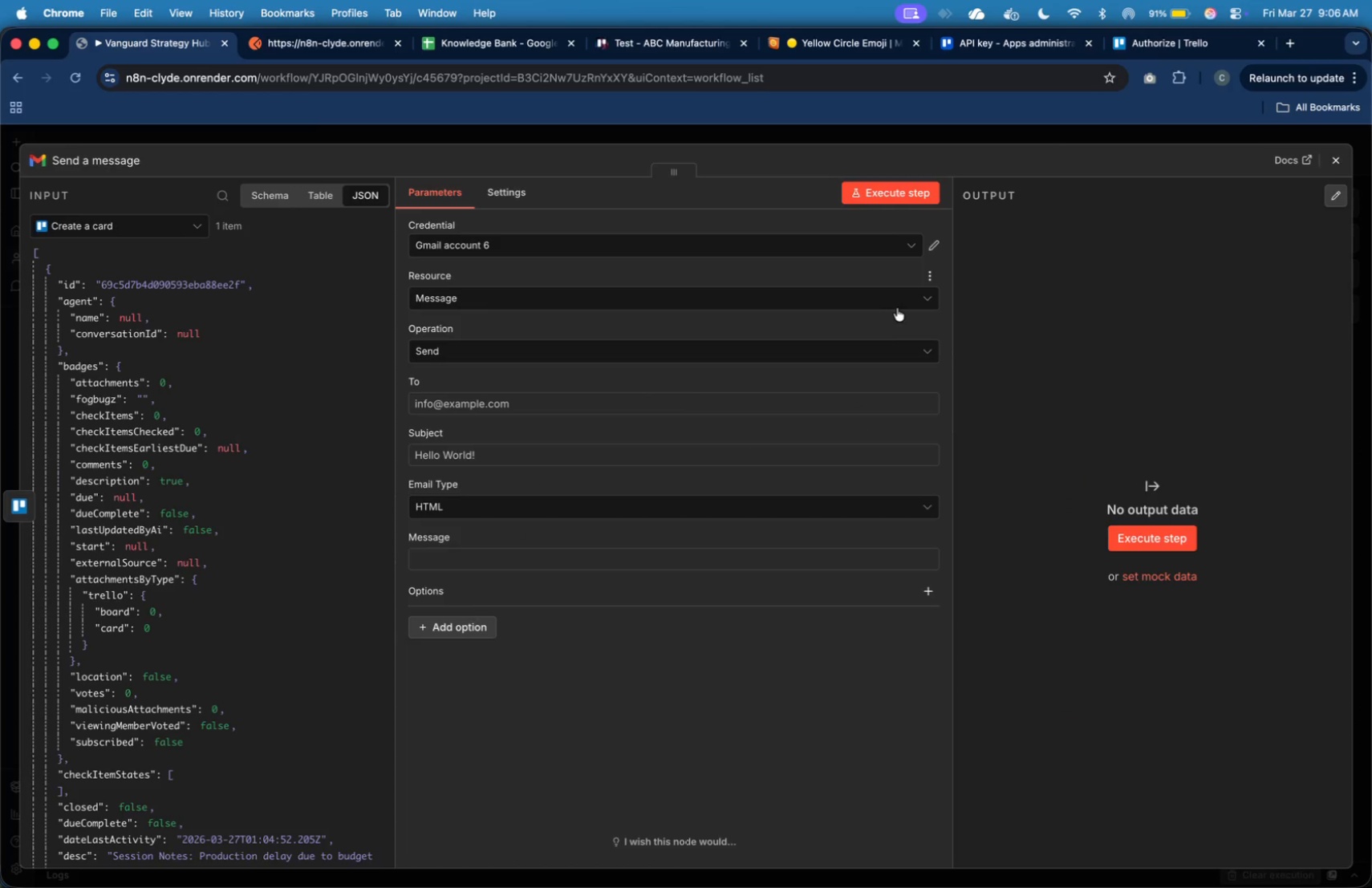 
left_click([192, 232])
 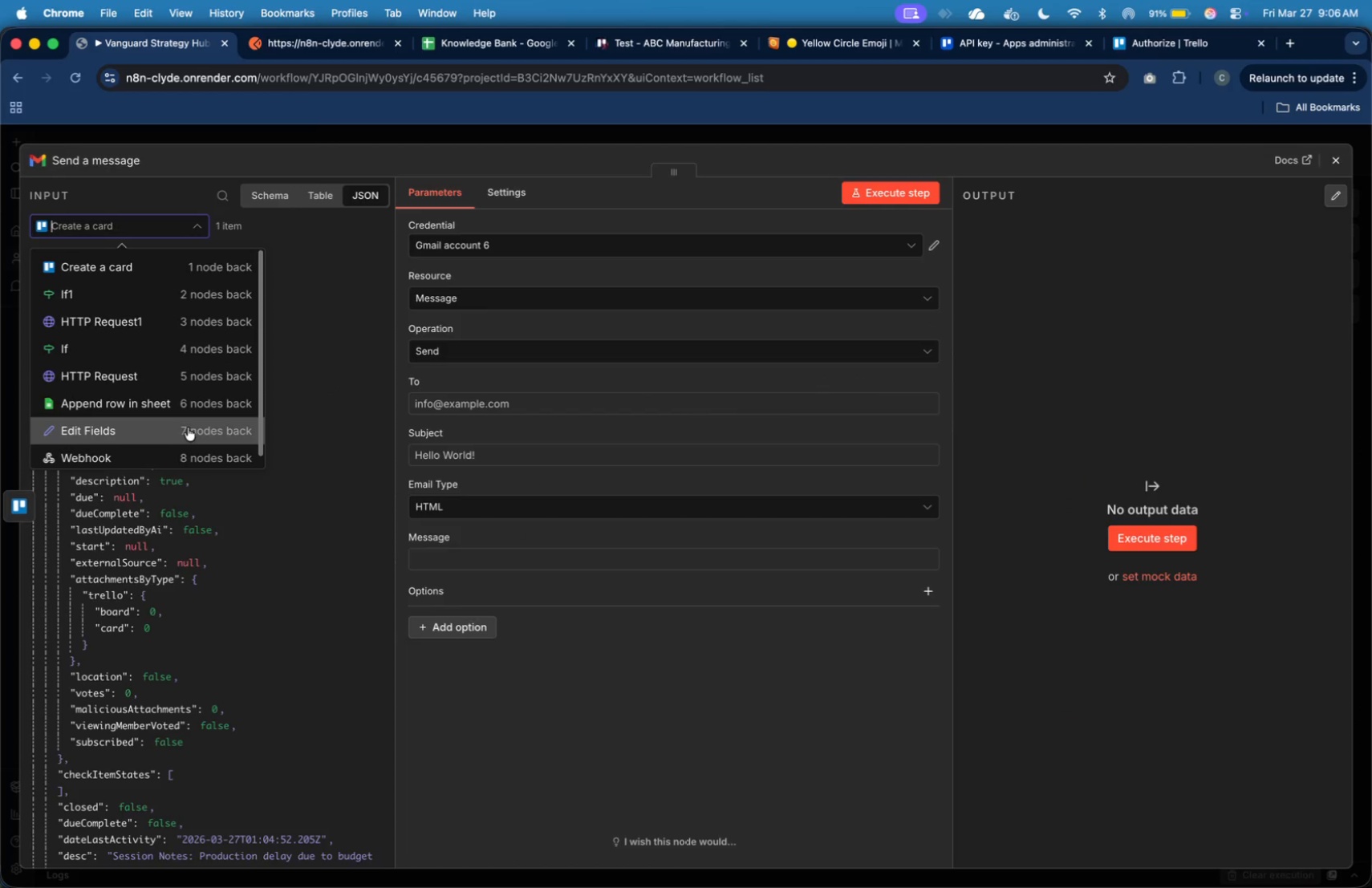 
scroll: coordinate [186, 421], scroll_direction: down, amount: 4.0
 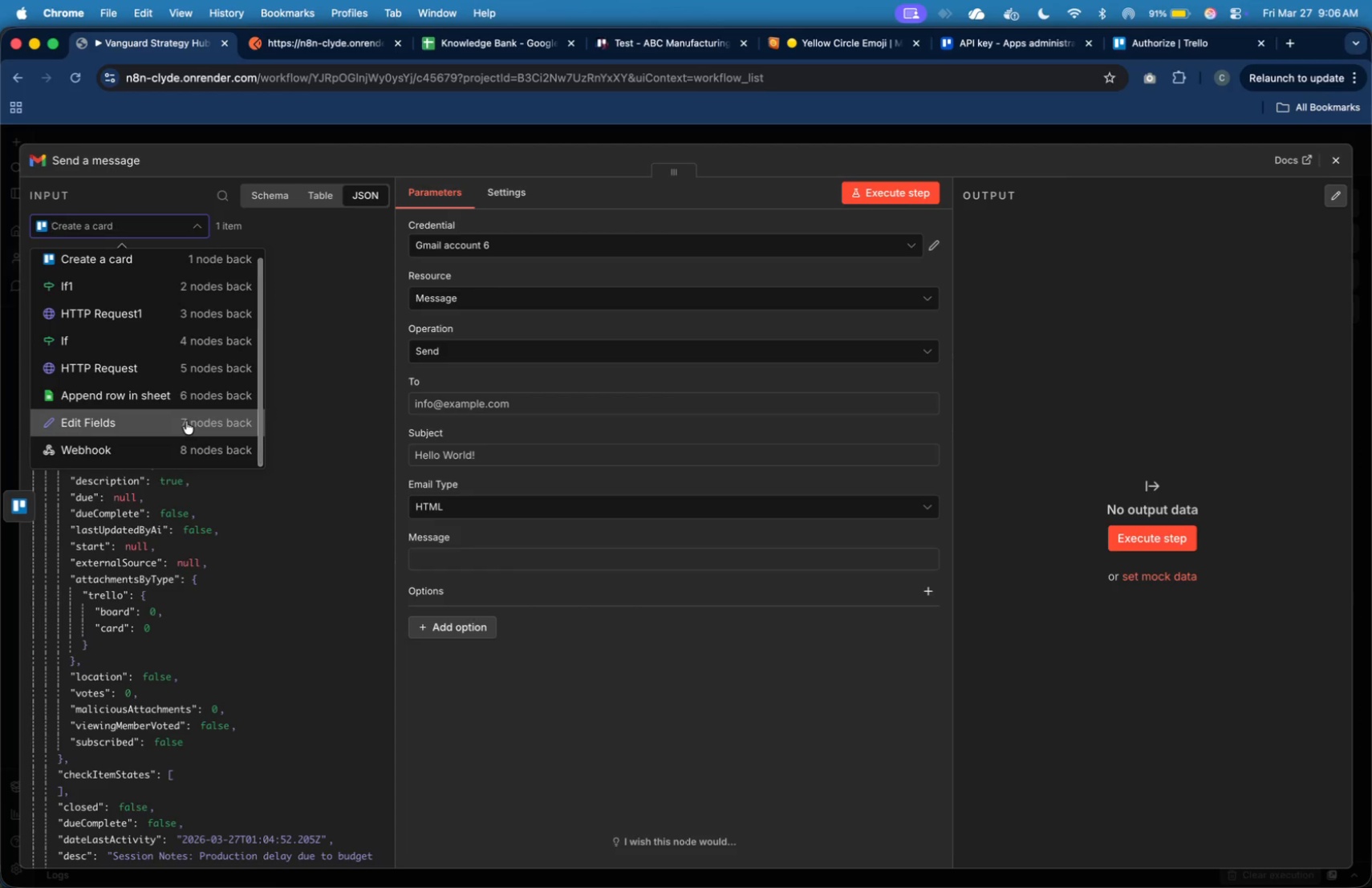 
left_click([186, 421])
 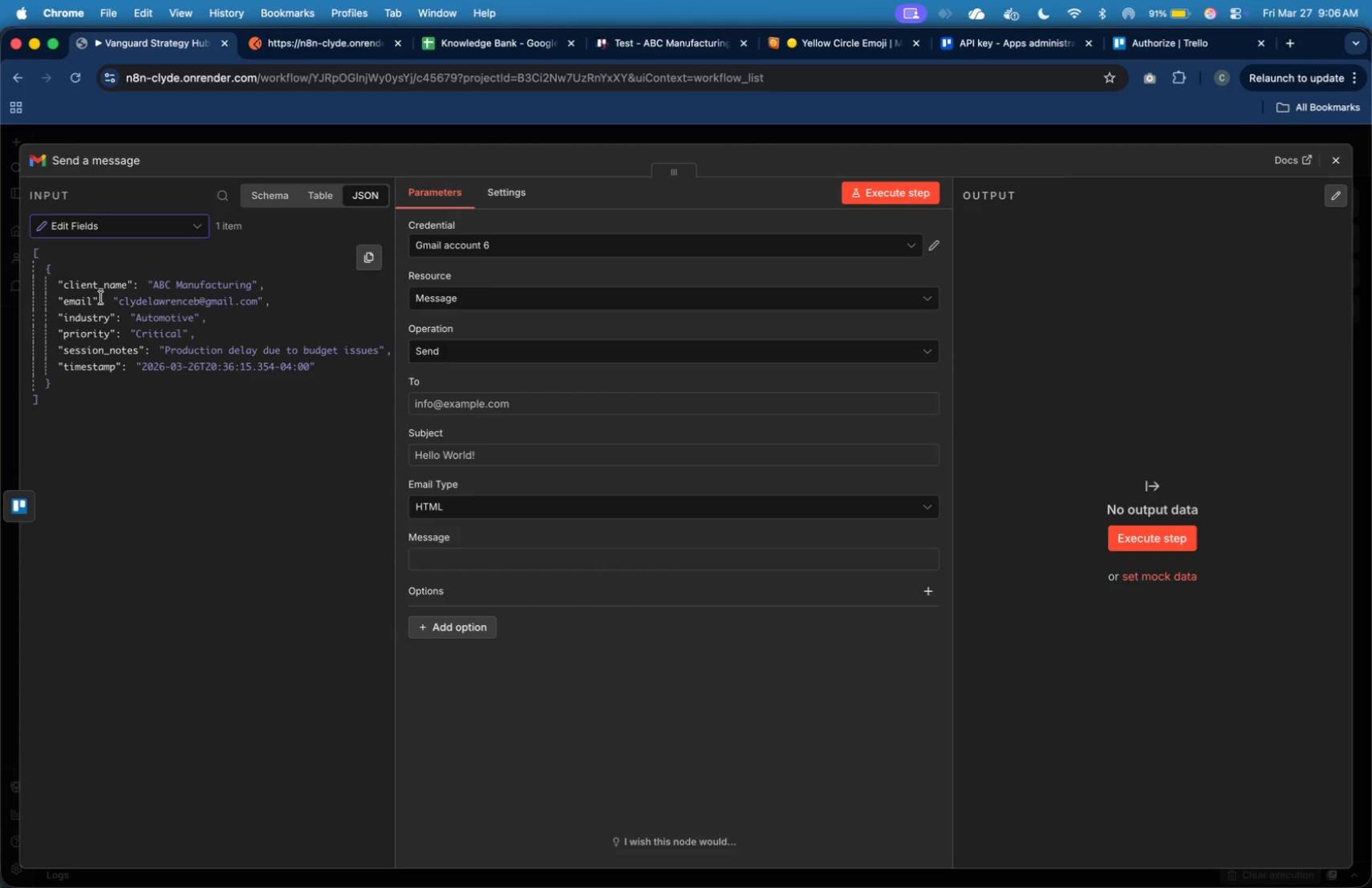 
left_click_drag(start_coordinate=[87, 302], to_coordinate=[454, 406])
 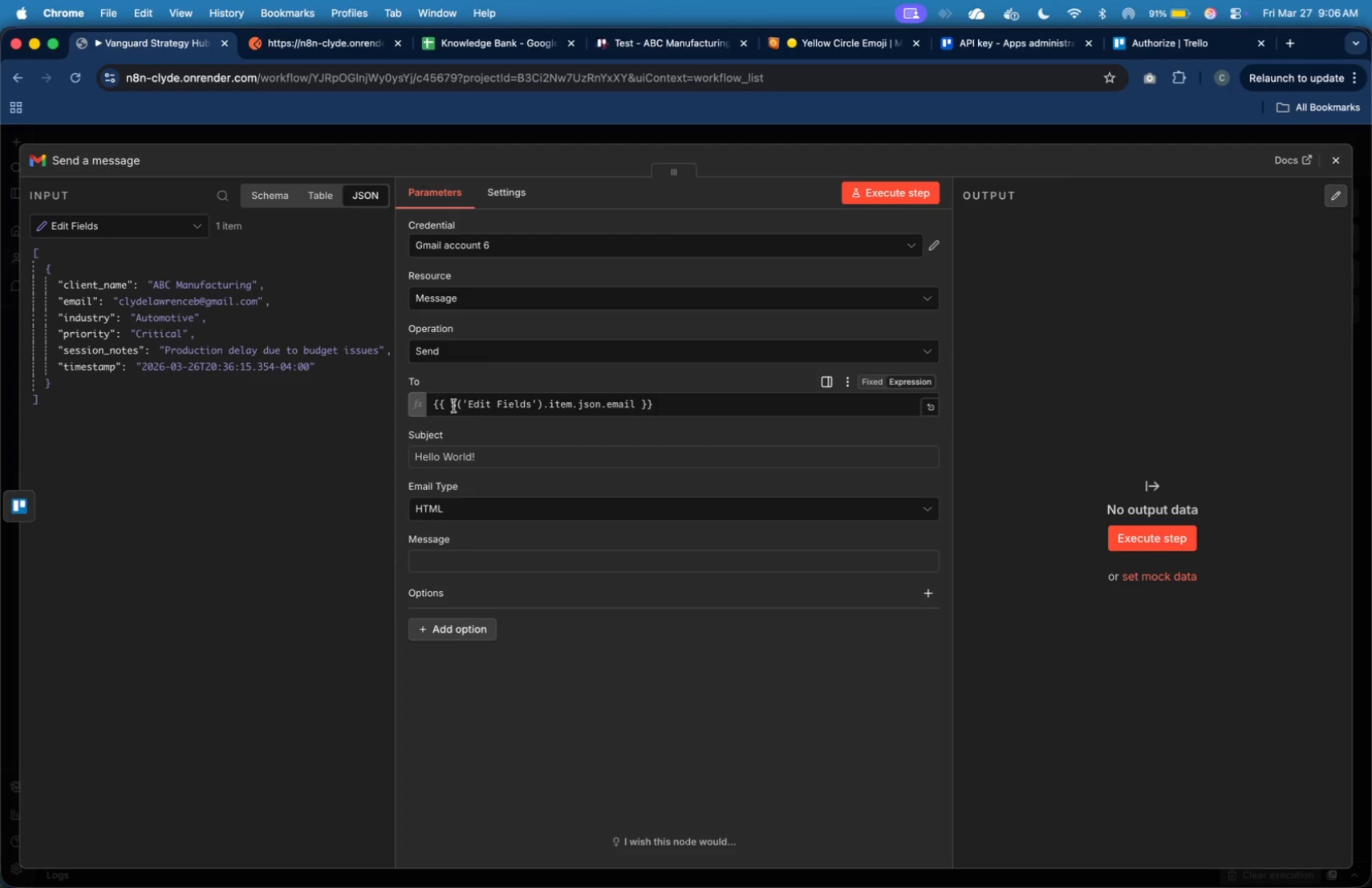 
mouse_move([479, 417])
 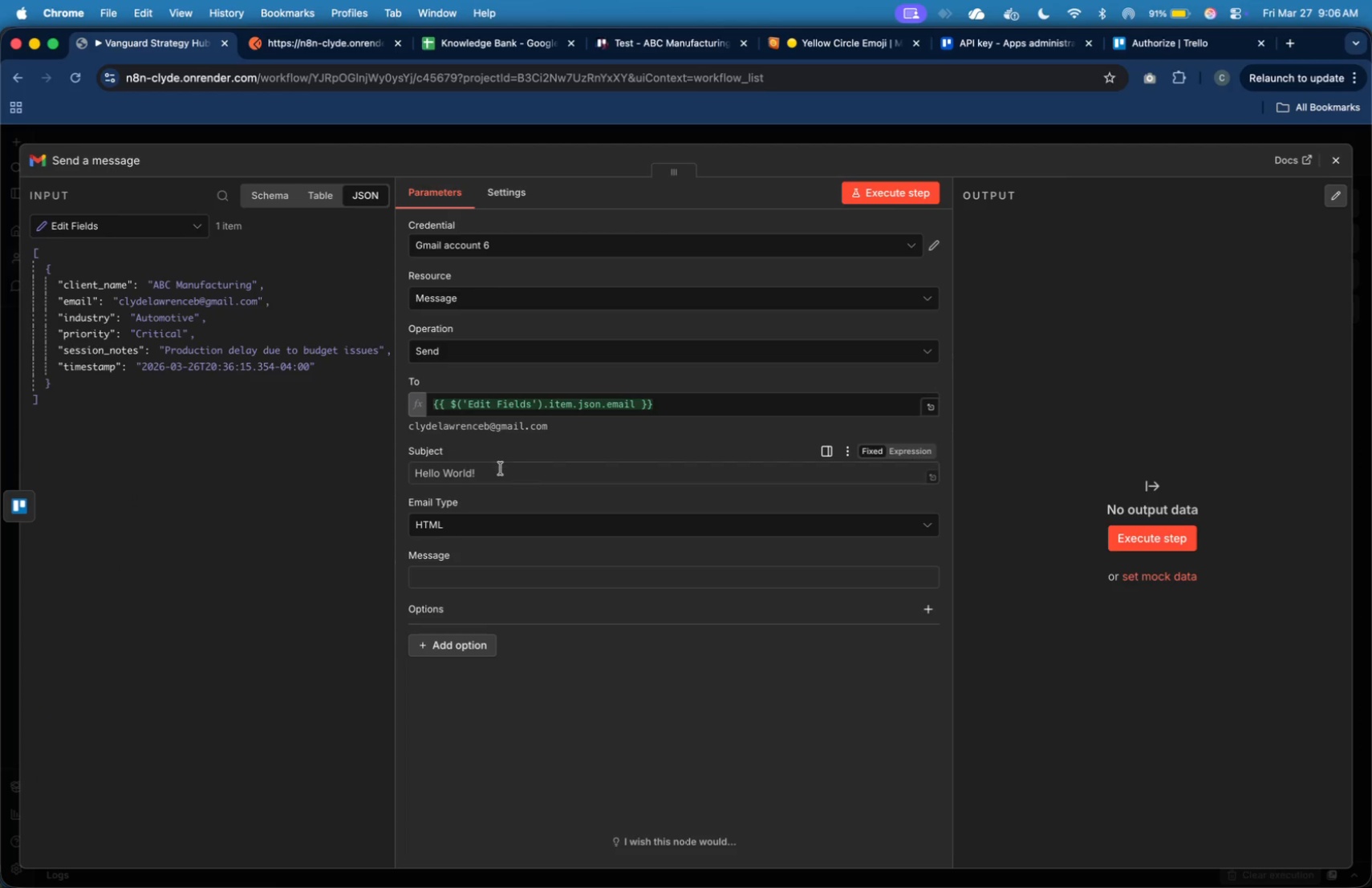 
left_click([501, 469])
 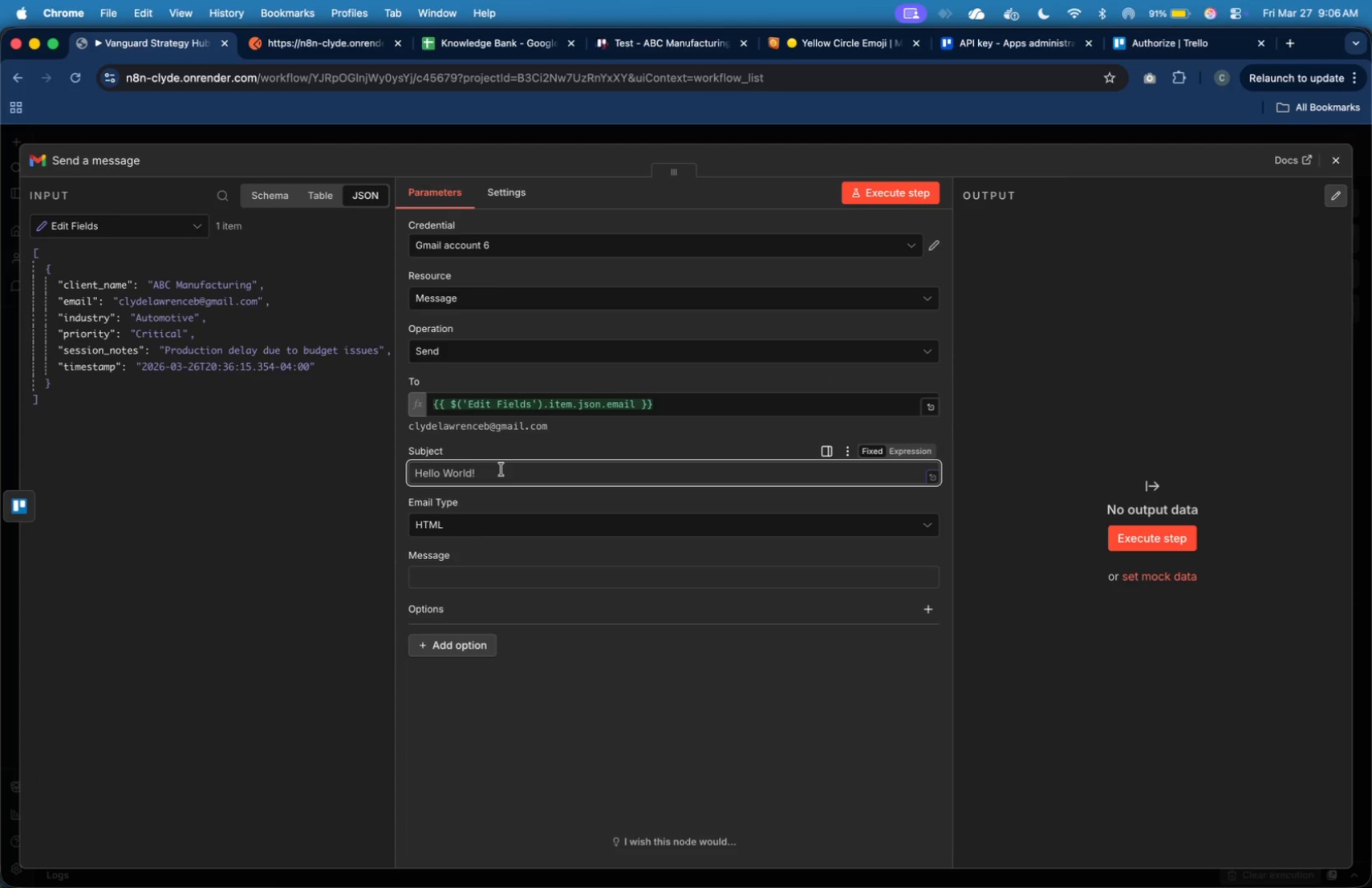 
type(Test Follow)
 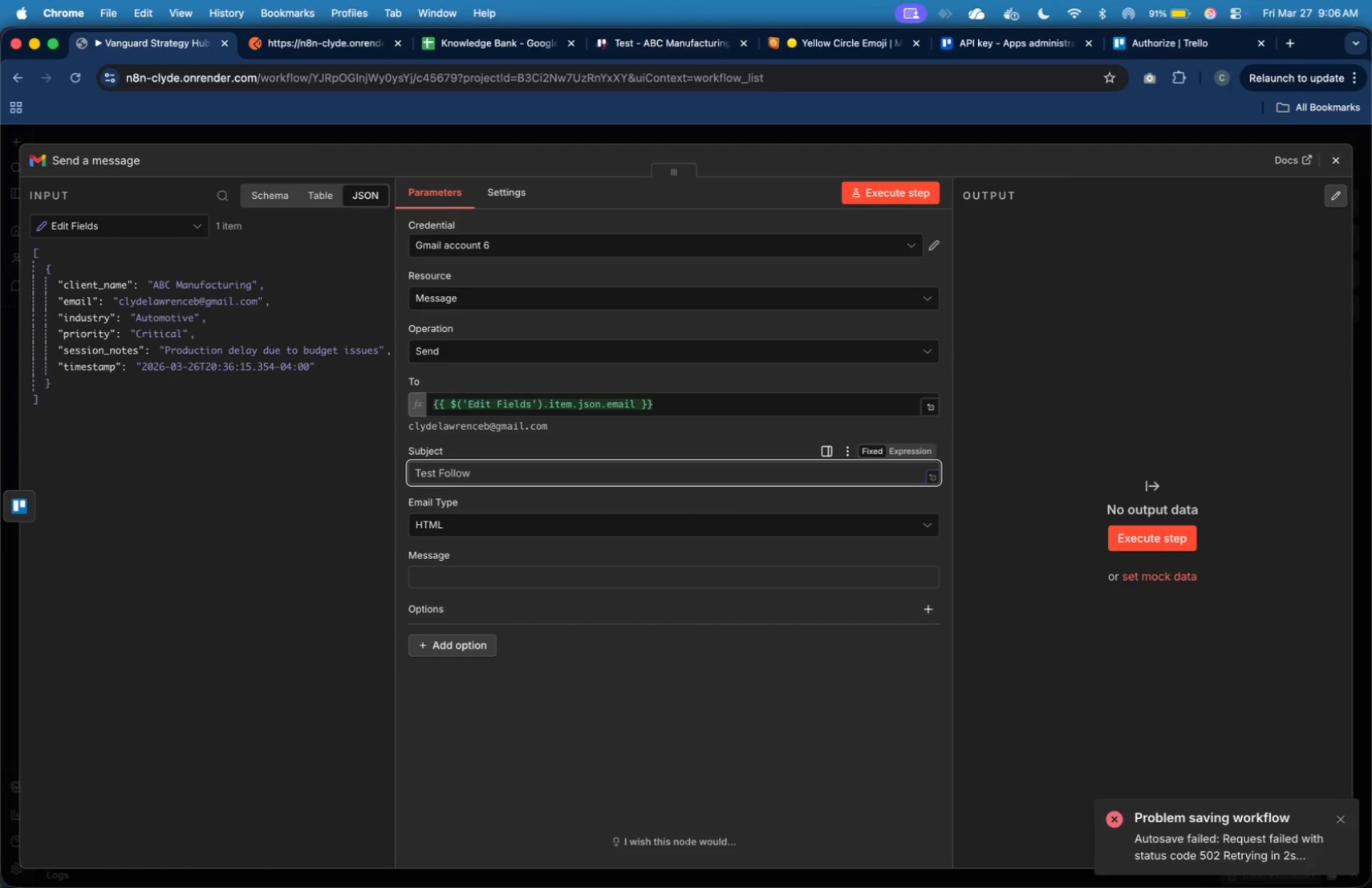 
type(-up - )
 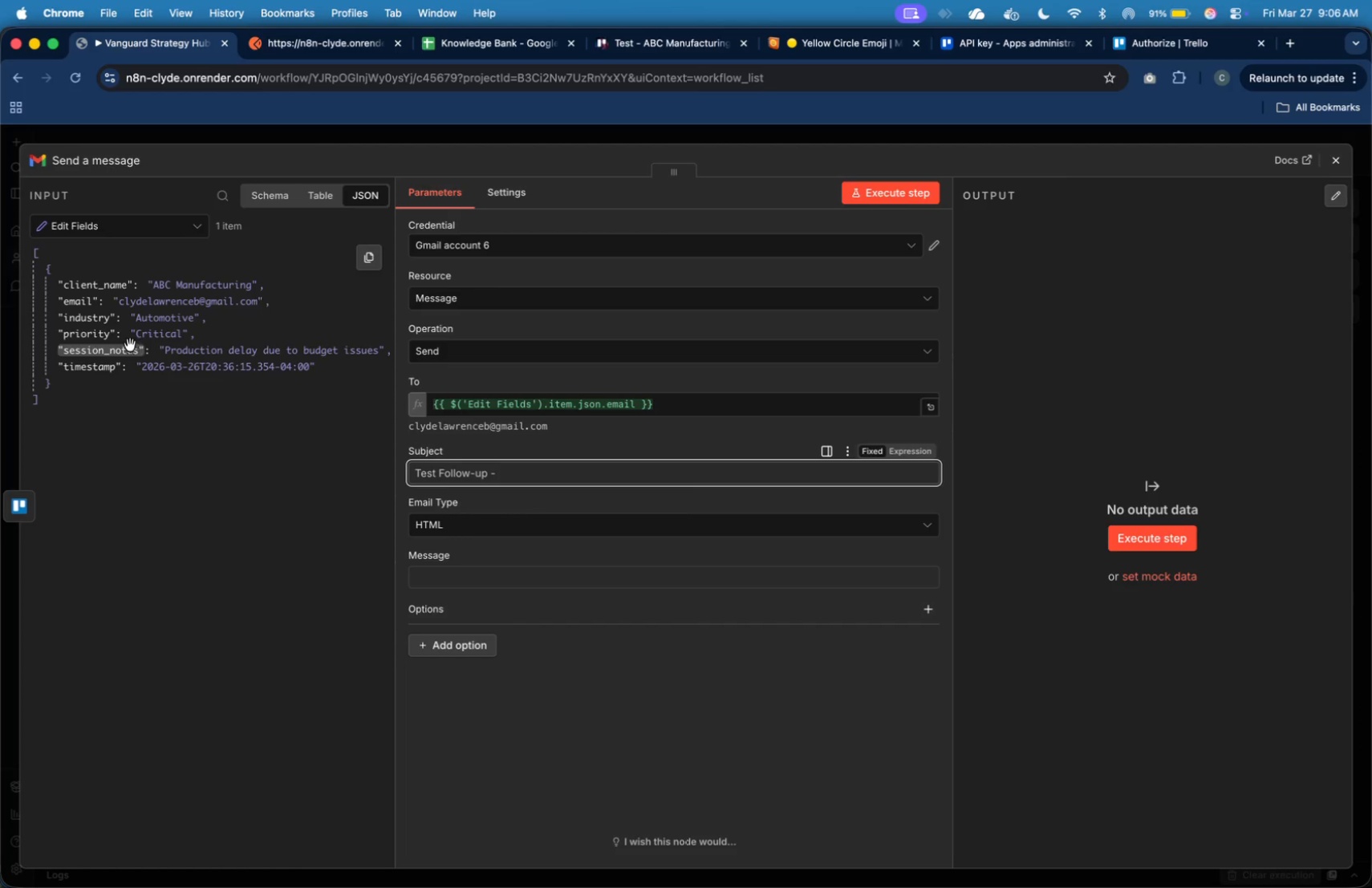 
left_click_drag(start_coordinate=[104, 288], to_coordinate=[514, 476])
 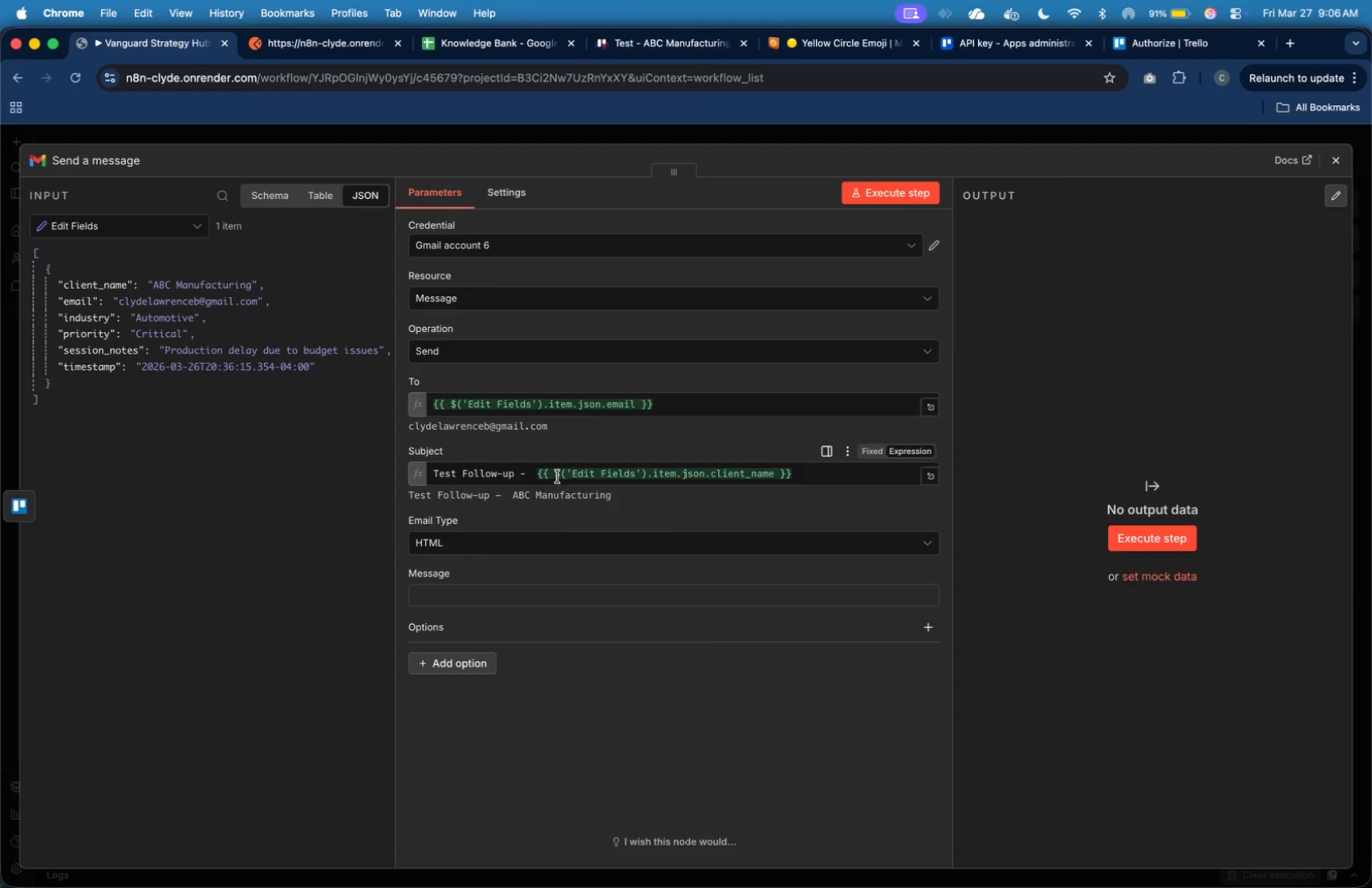 
left_click([538, 475])
 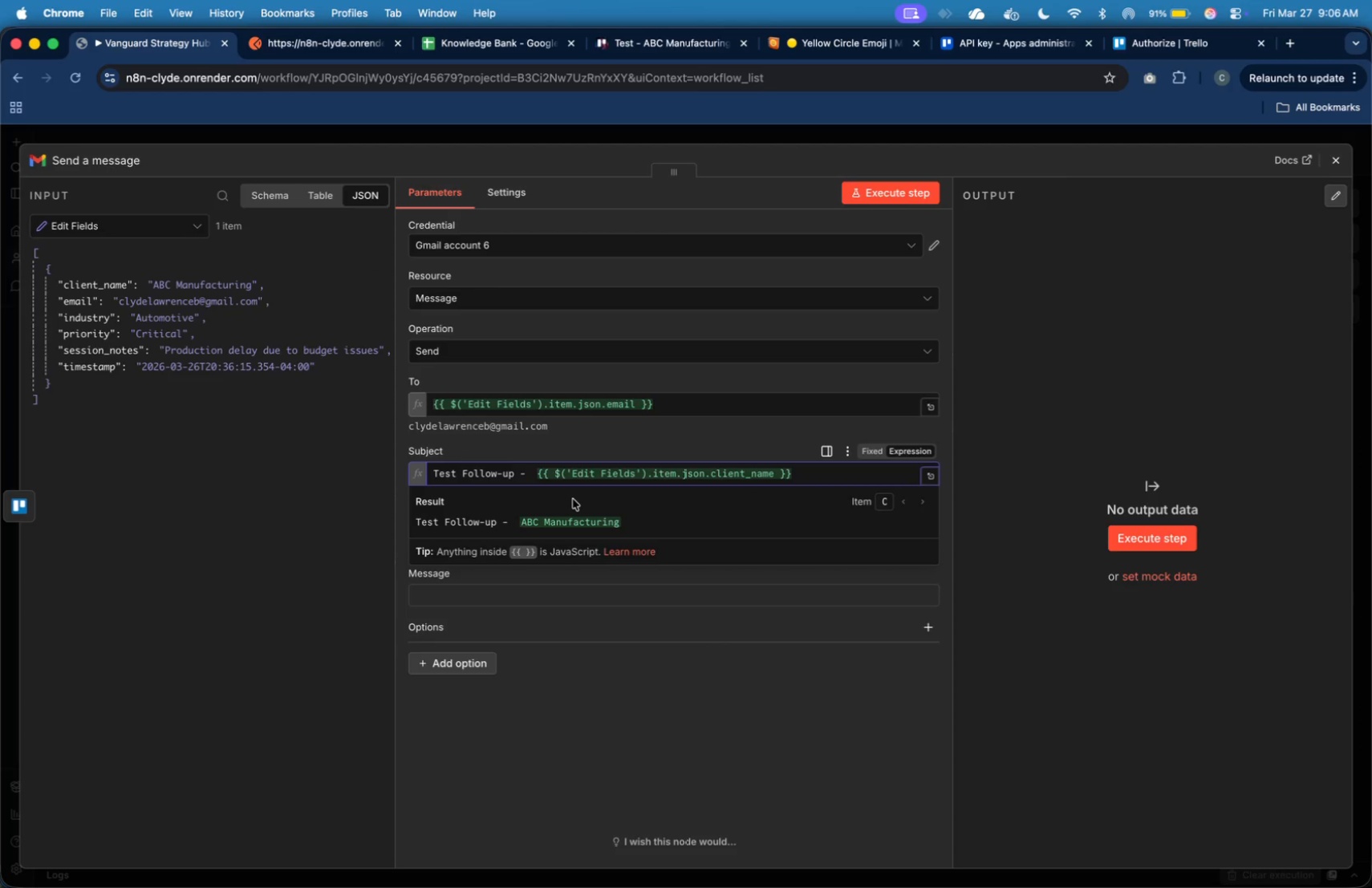 
key(Backspace)
 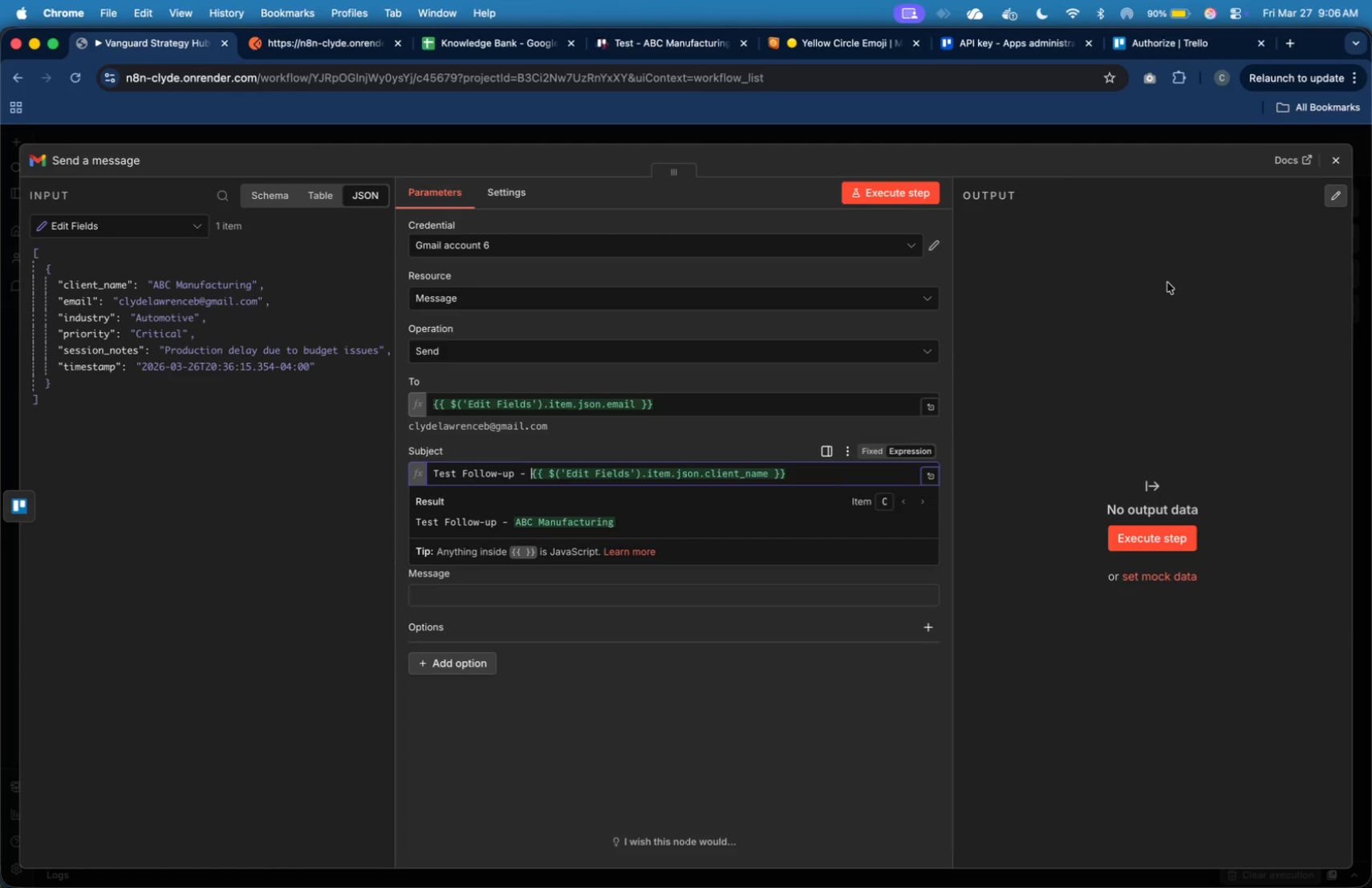 
wait(11.18)
 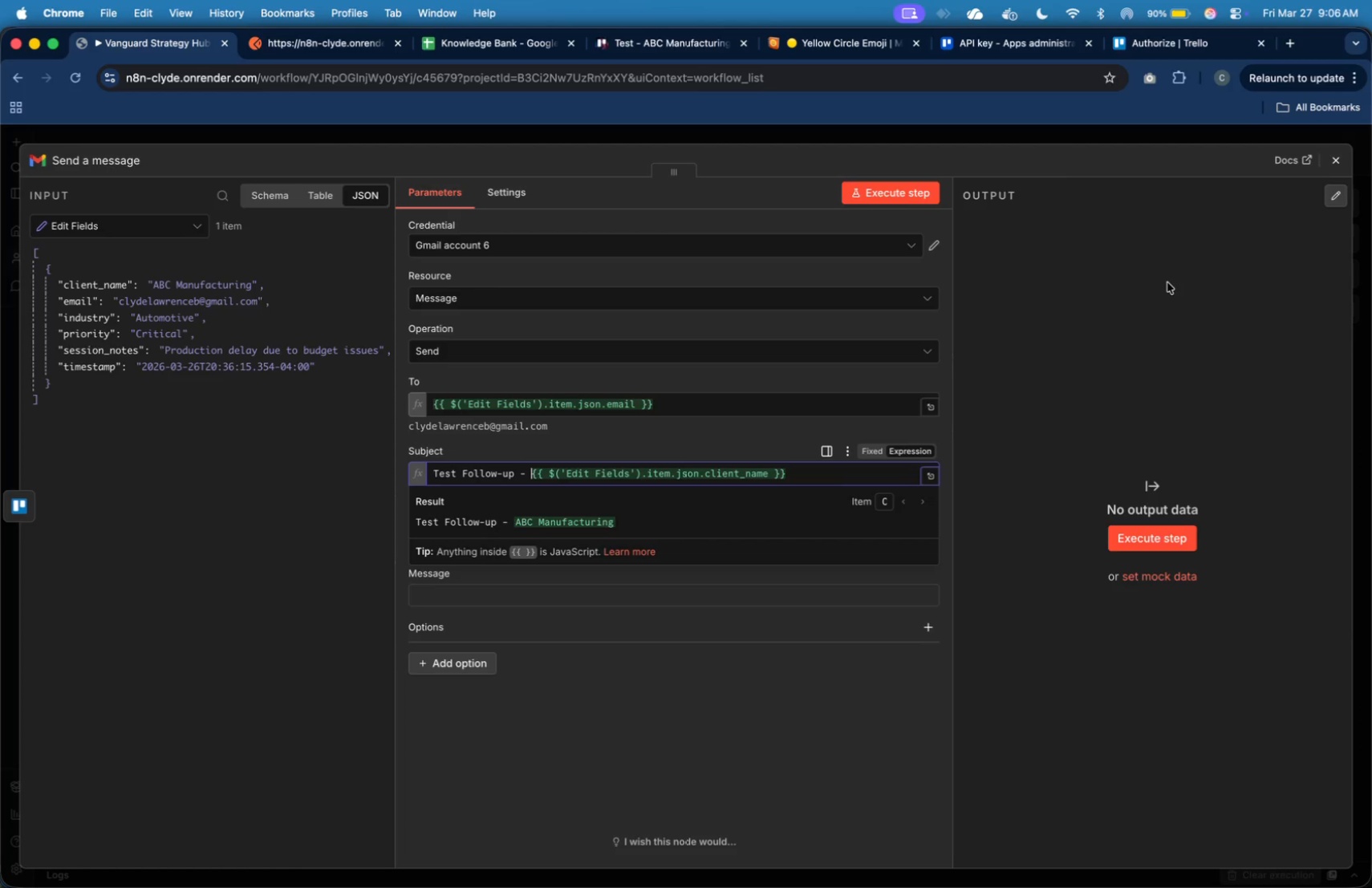 
left_click([932, 545])
 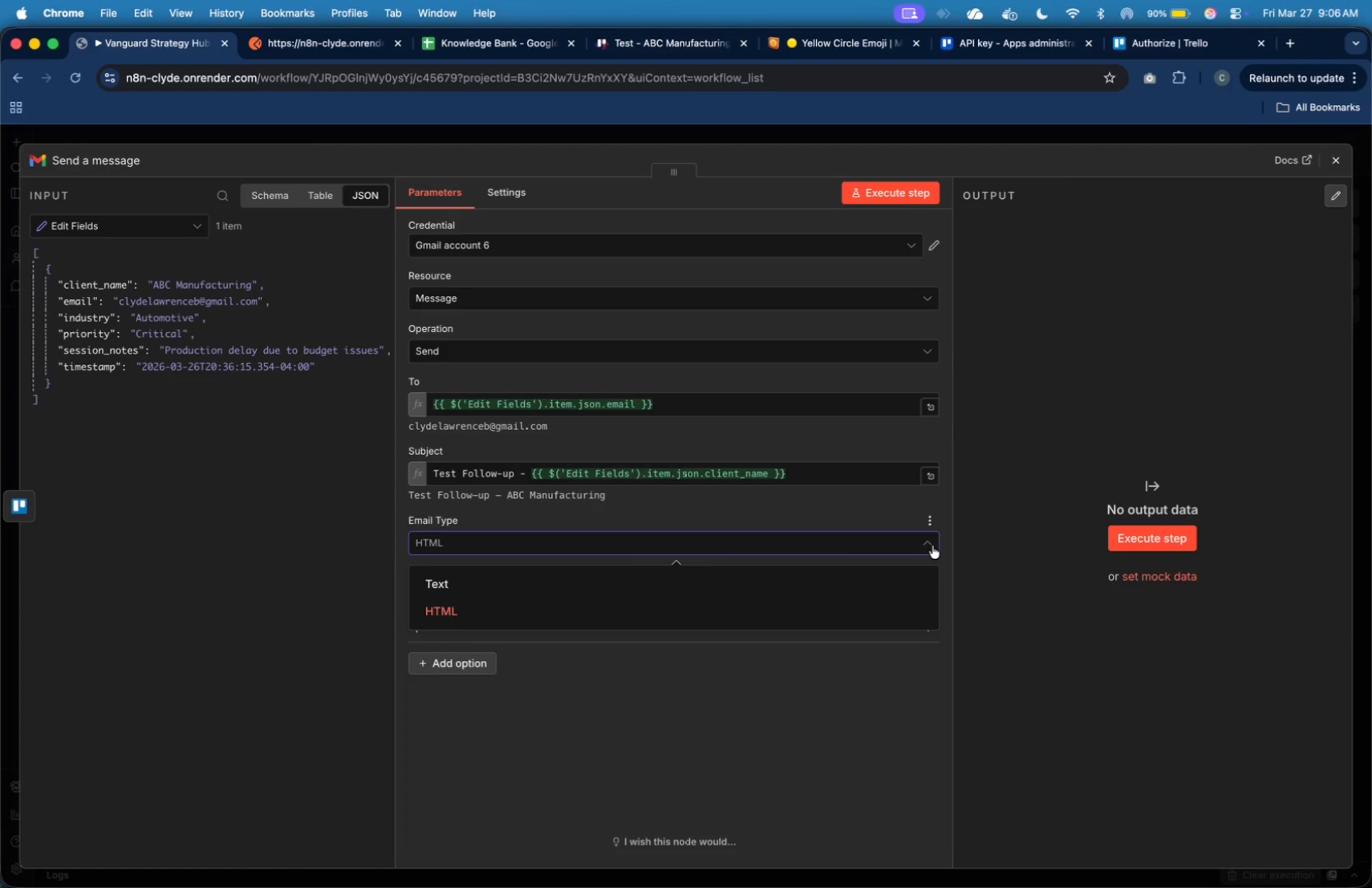 
left_click([932, 545])
 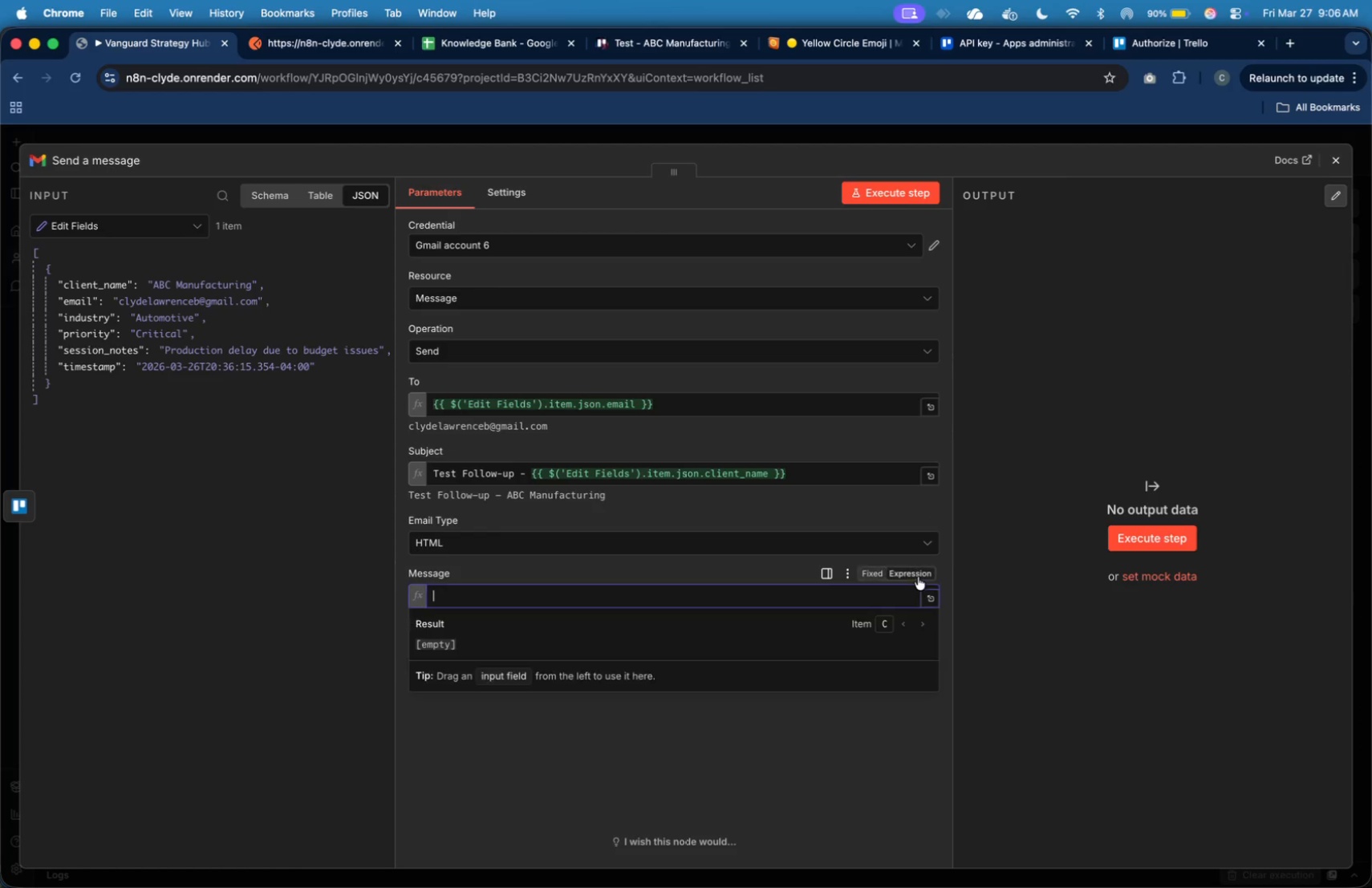 
left_click([920, 540])
 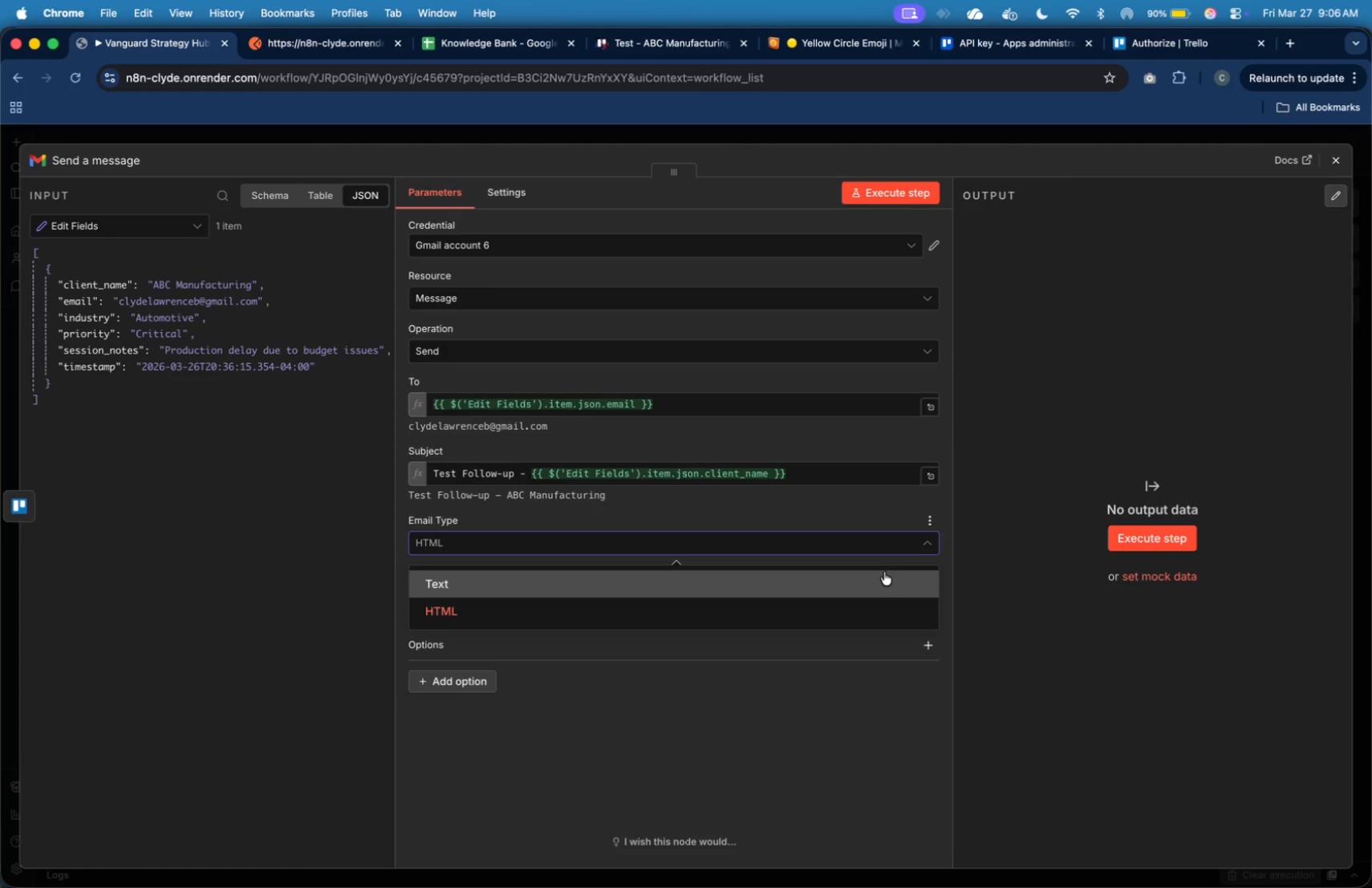 
left_click([884, 573])
 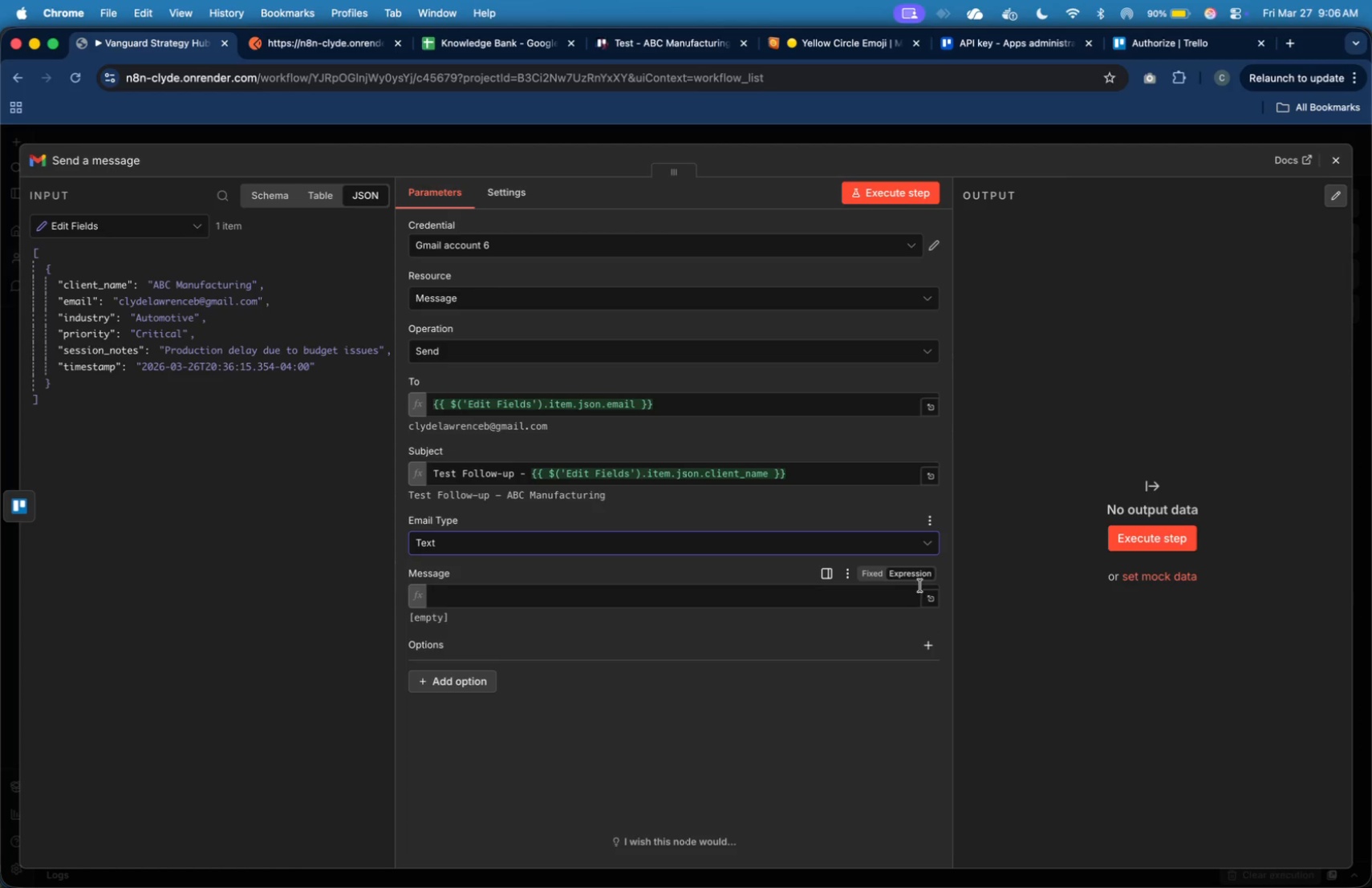 
left_click([931, 598])
 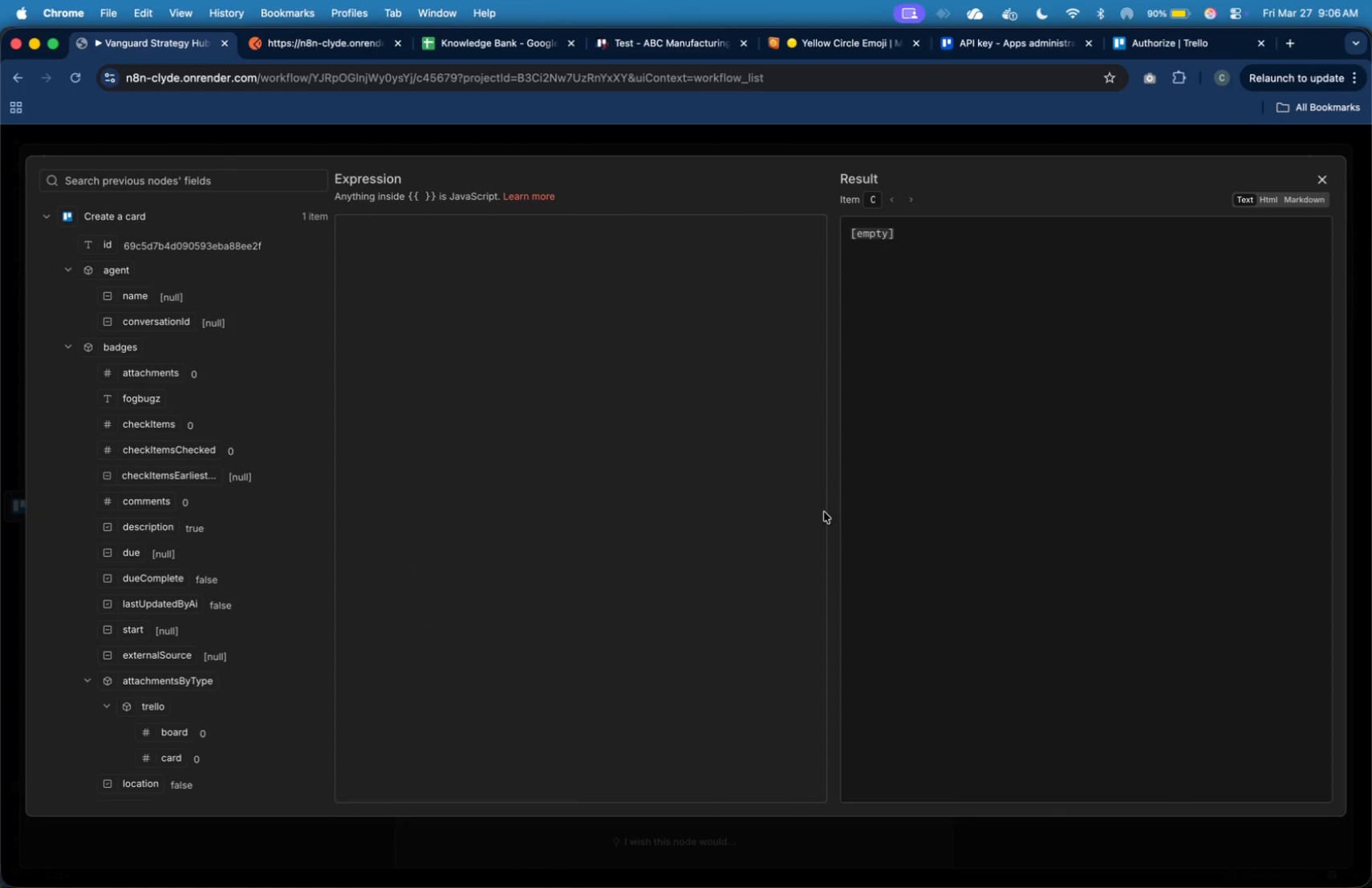 
left_click([791, 493])
 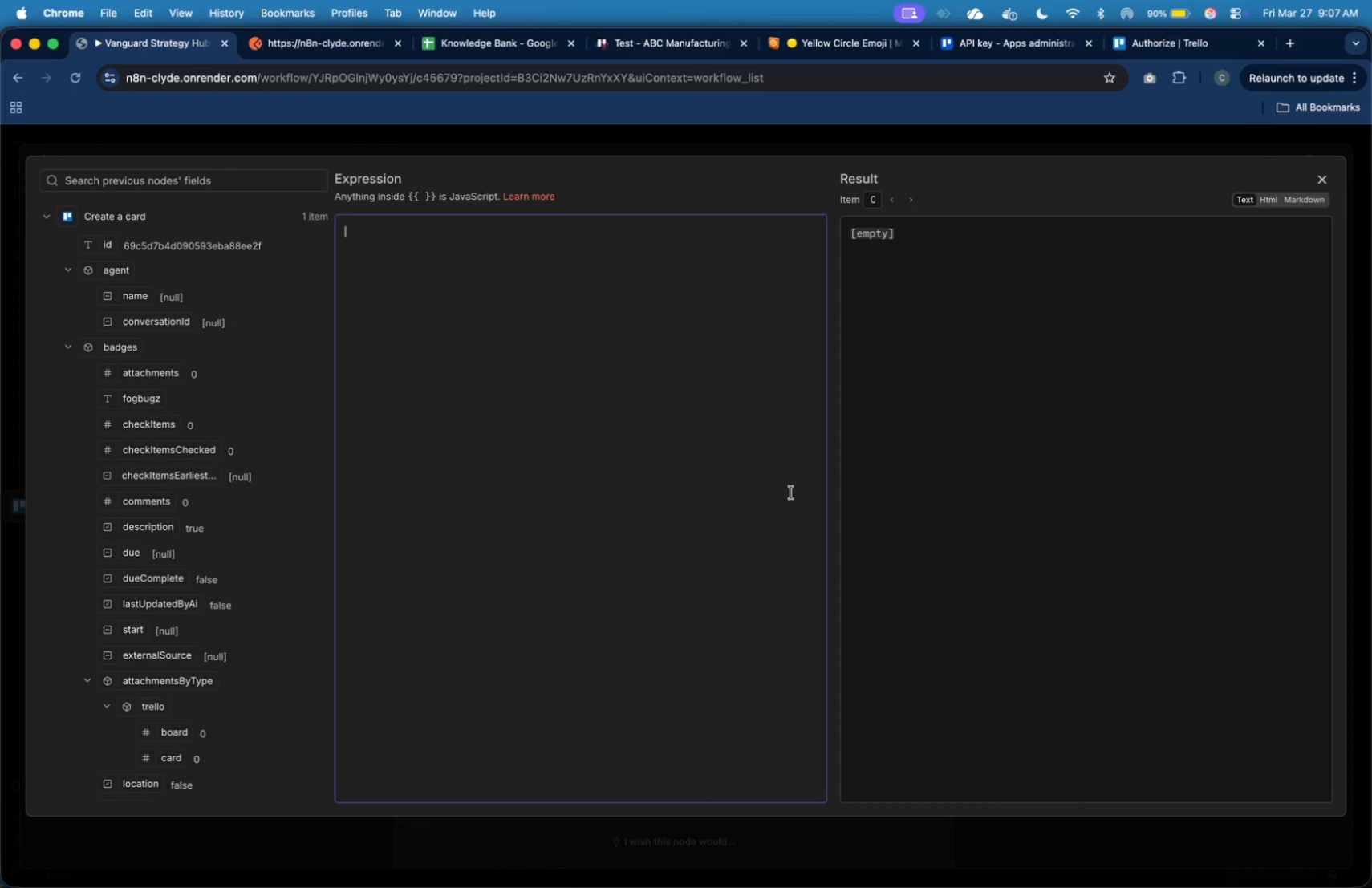 
type(Thank you for your session.)
 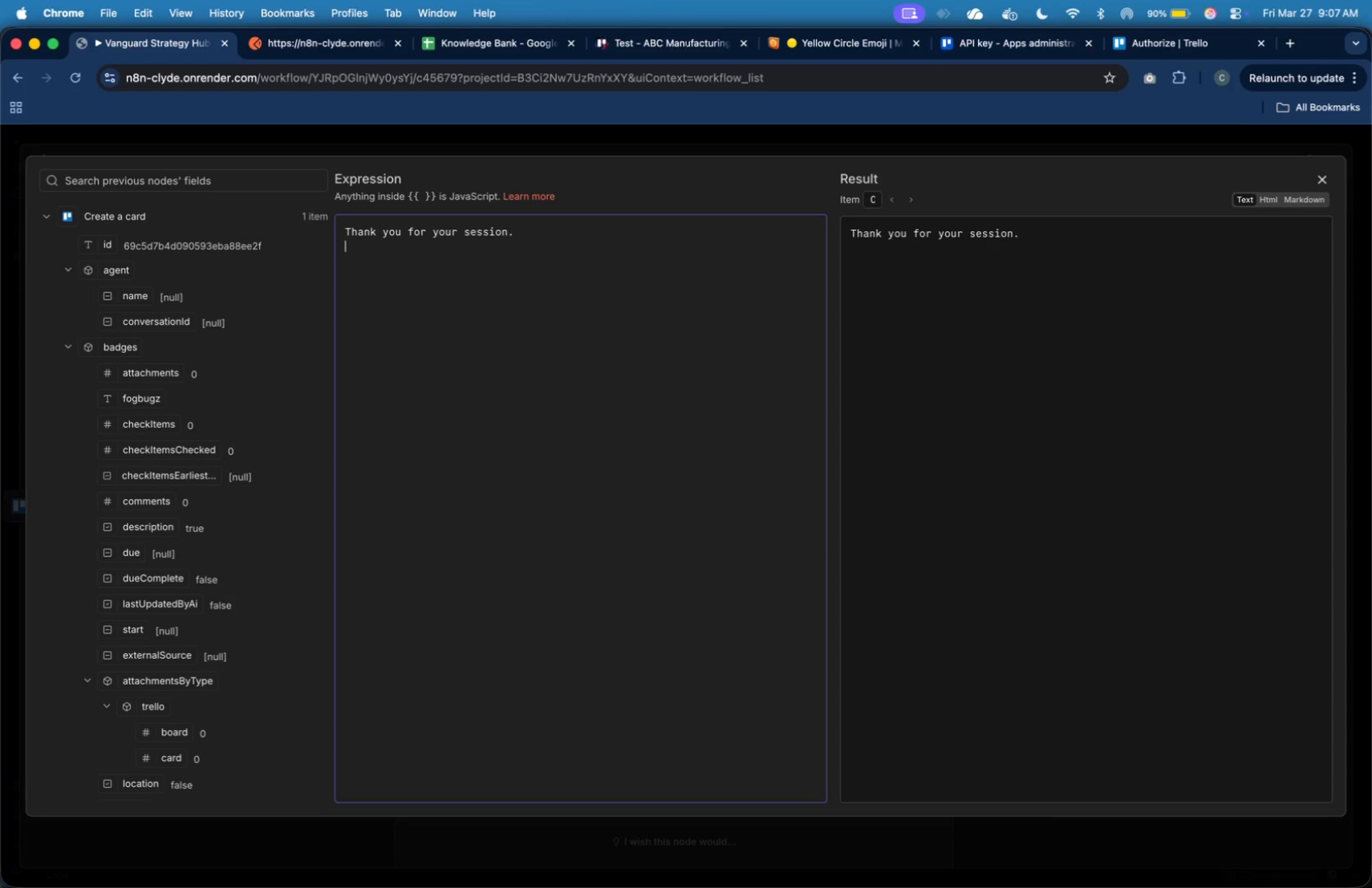 
key(Enter)
 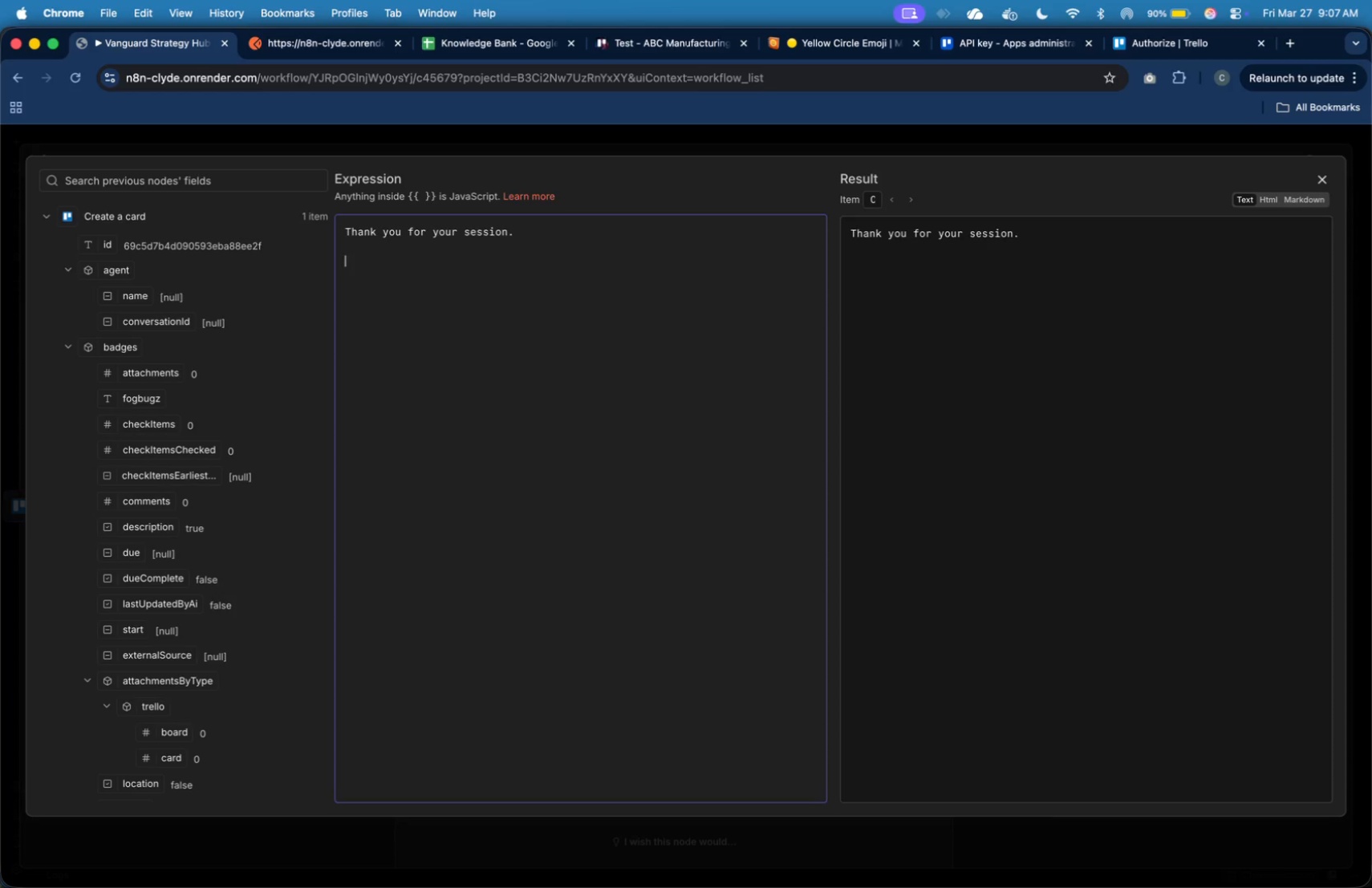 
key(Enter)
 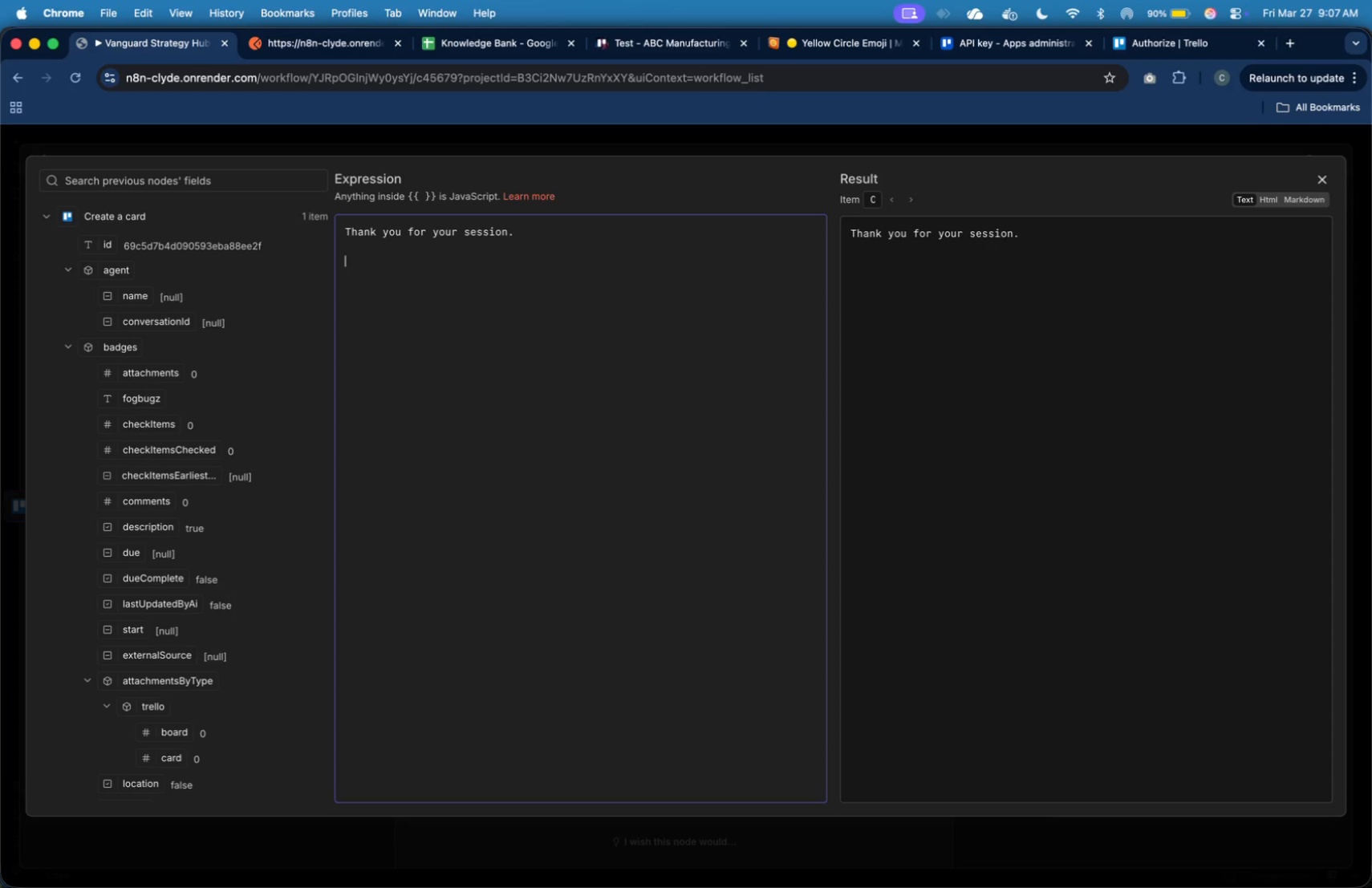 
type(Summary: {{)
key(Backspace)
key(Backspace)
 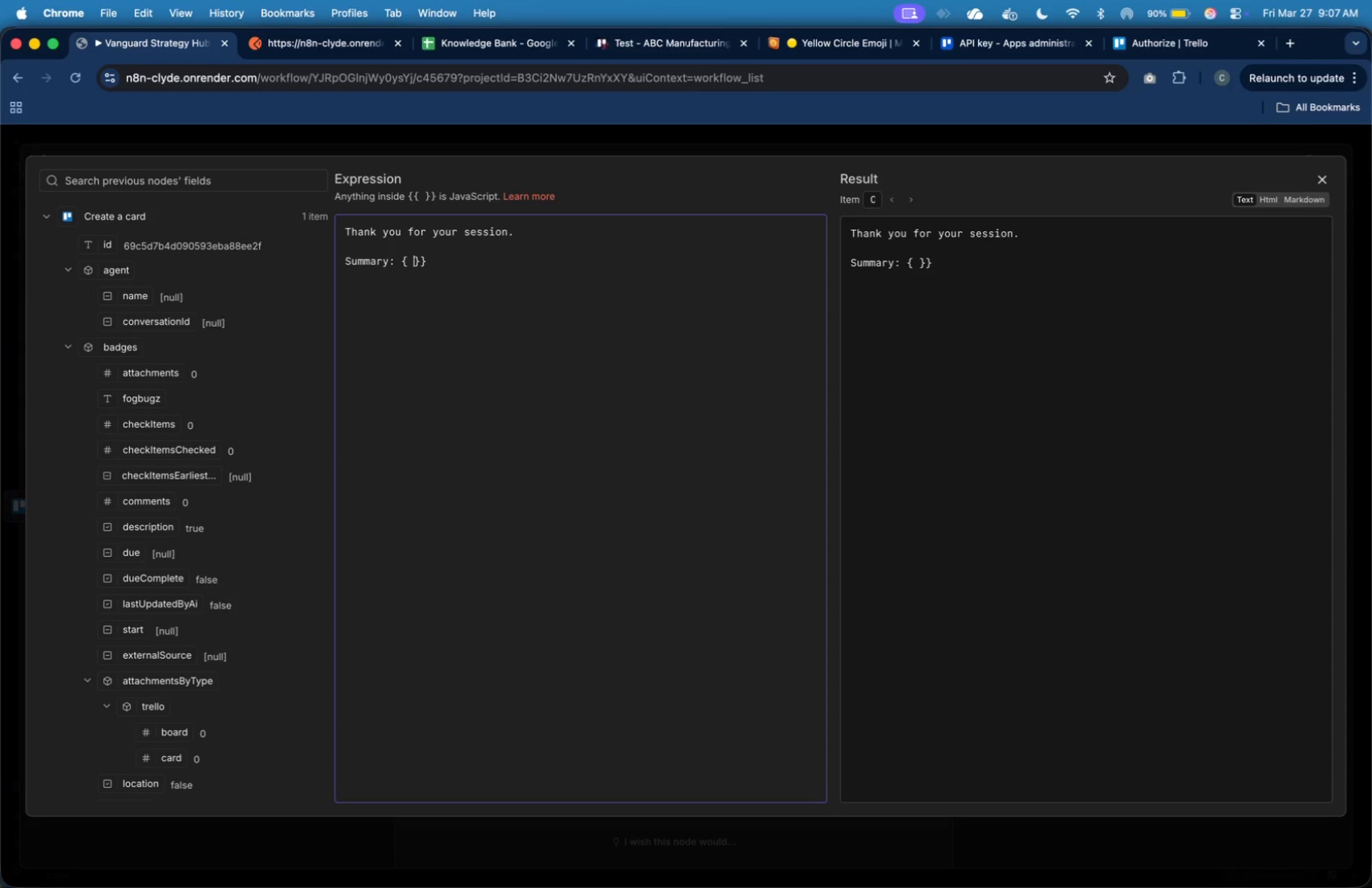 
key(ArrowRight)
 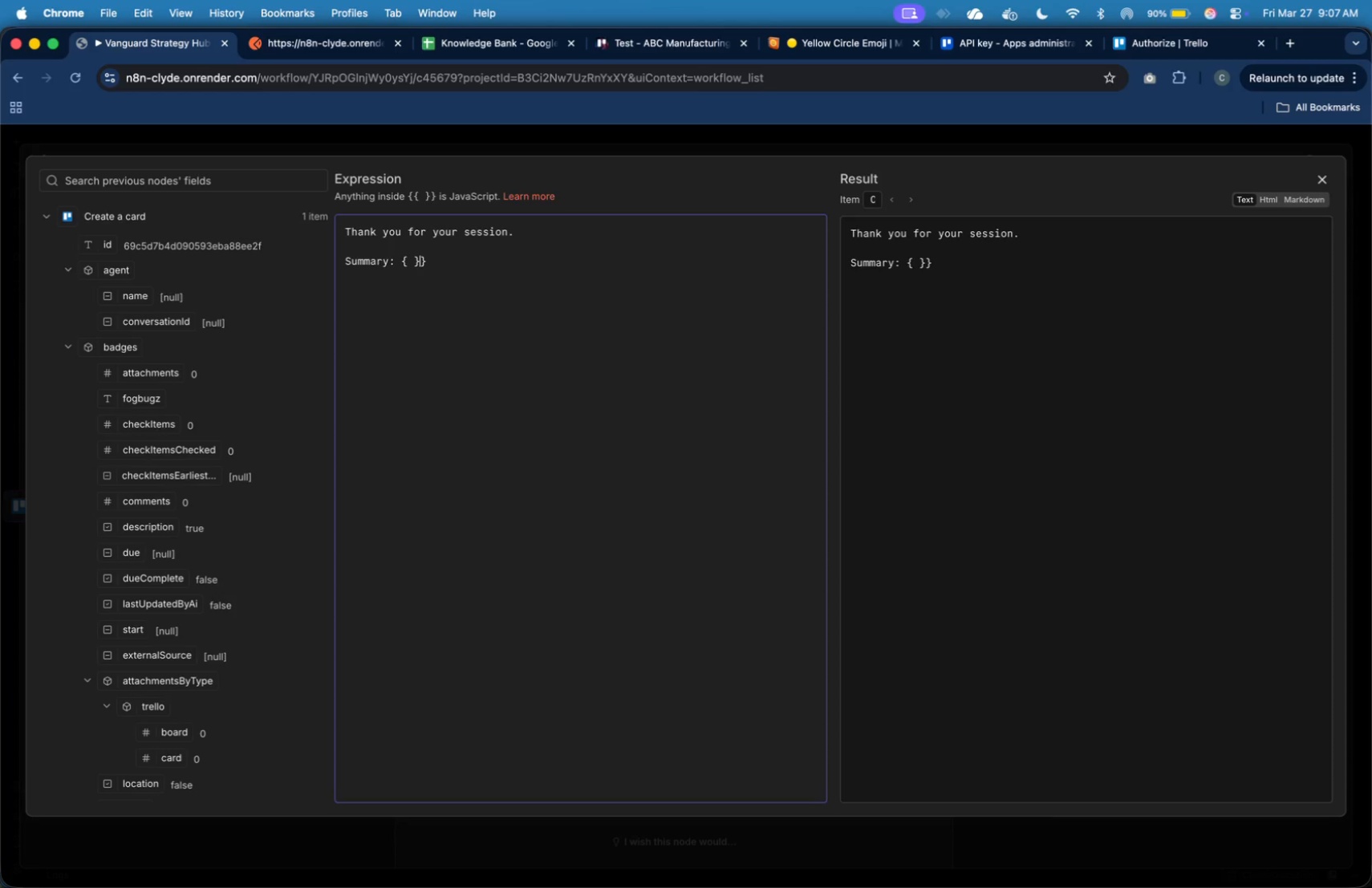 
key(ArrowRight)
 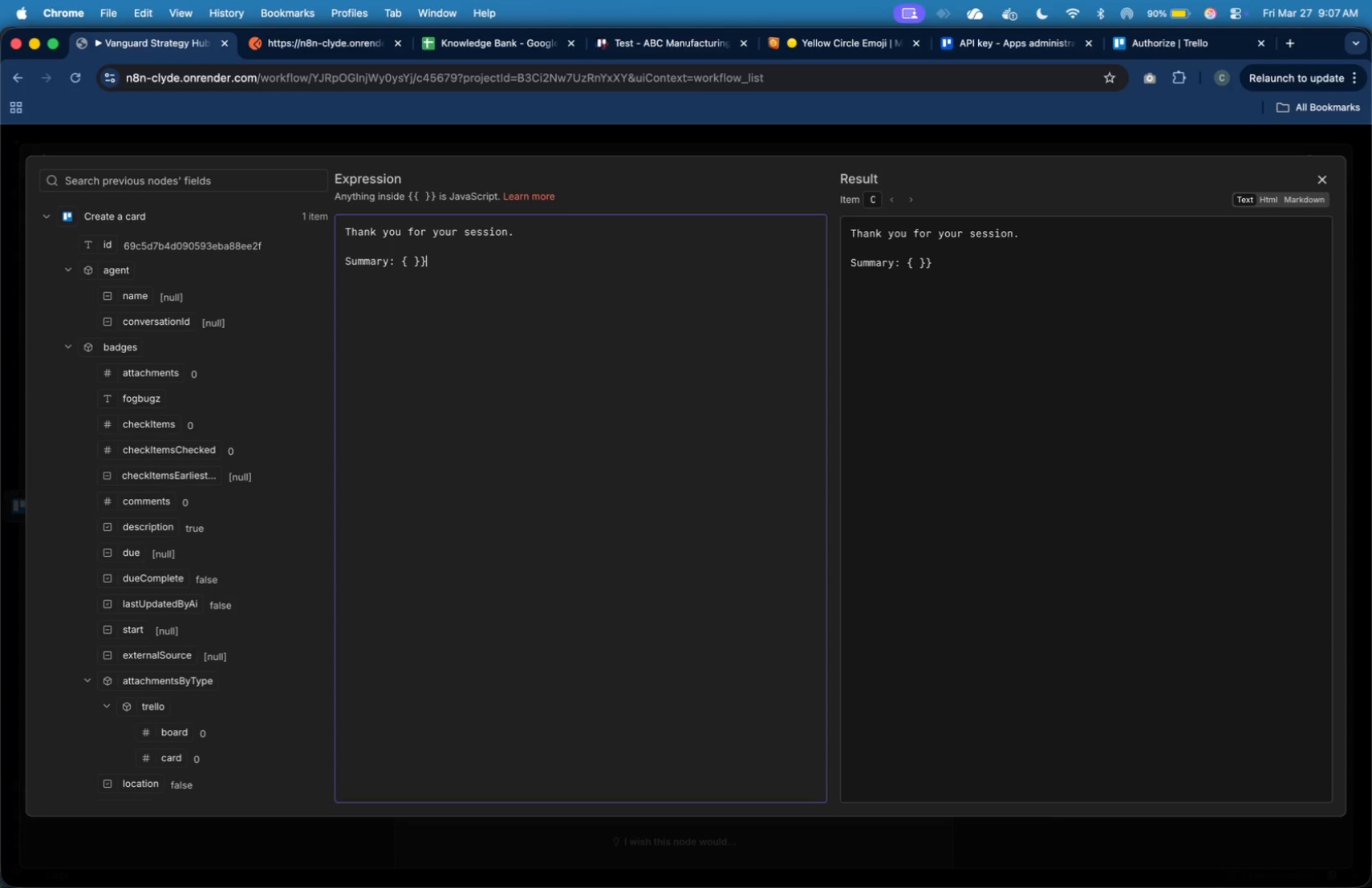 
key(ArrowRight)
 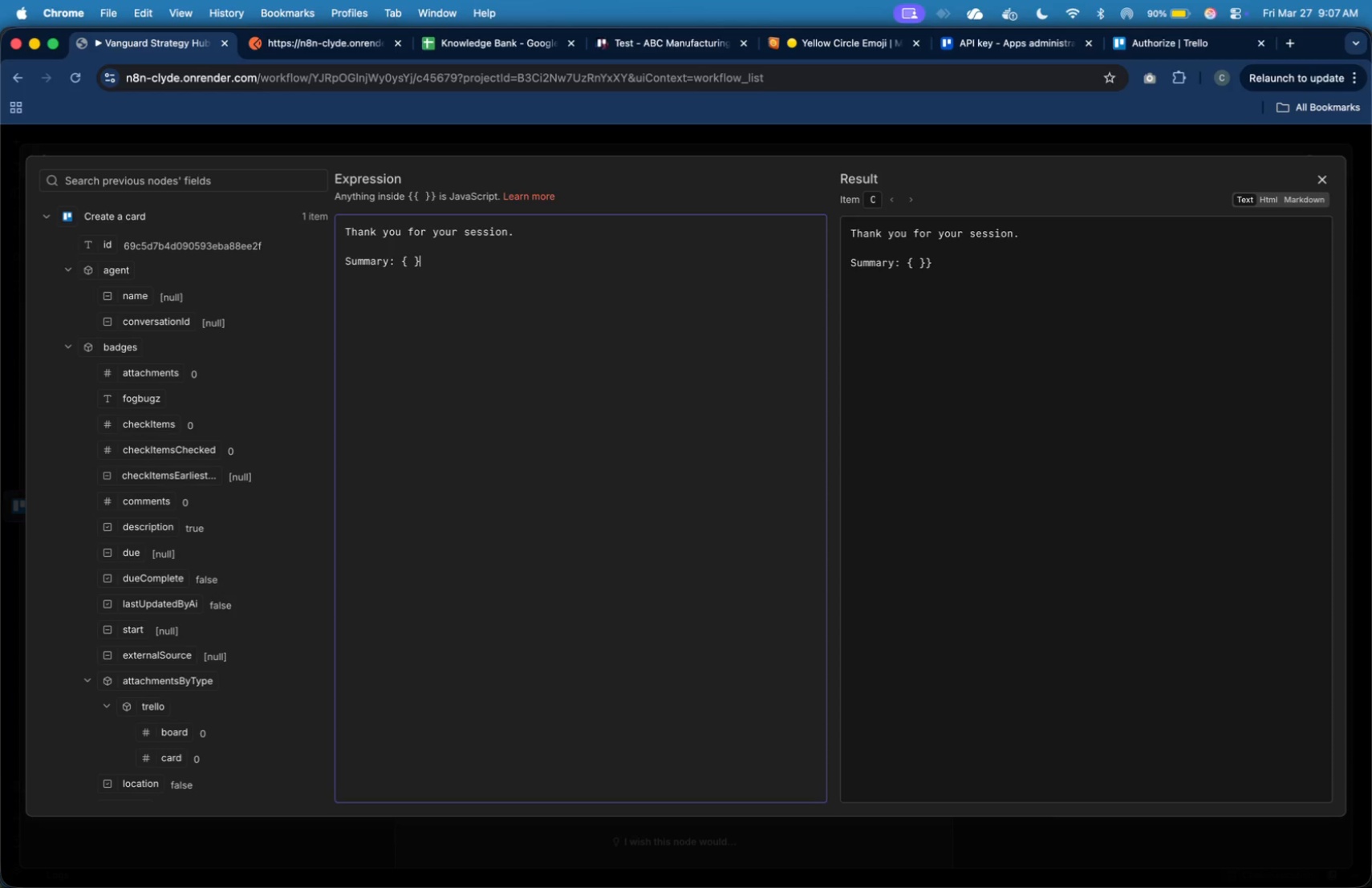 
key(Backspace)
 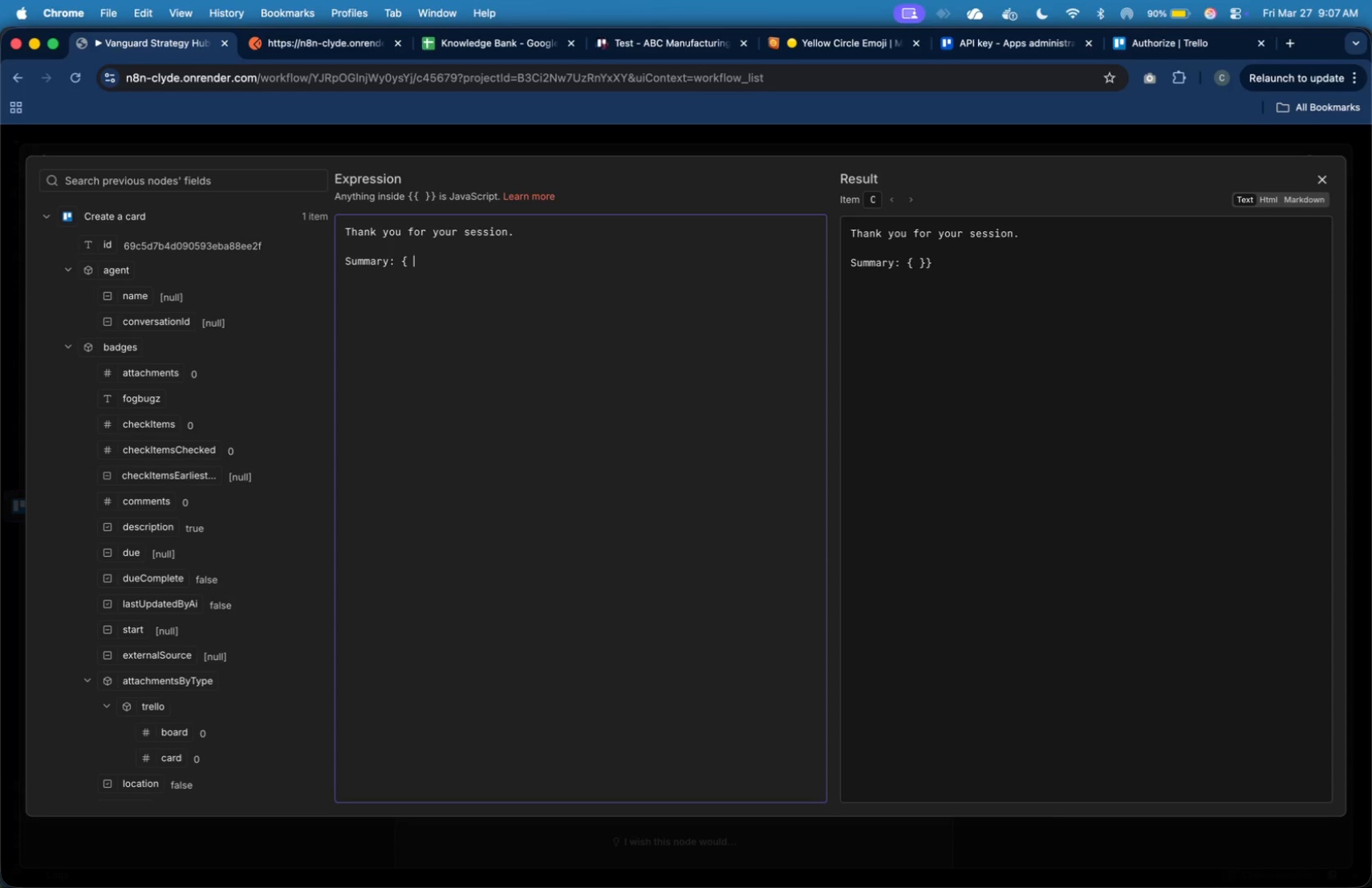 
key(Backspace)
 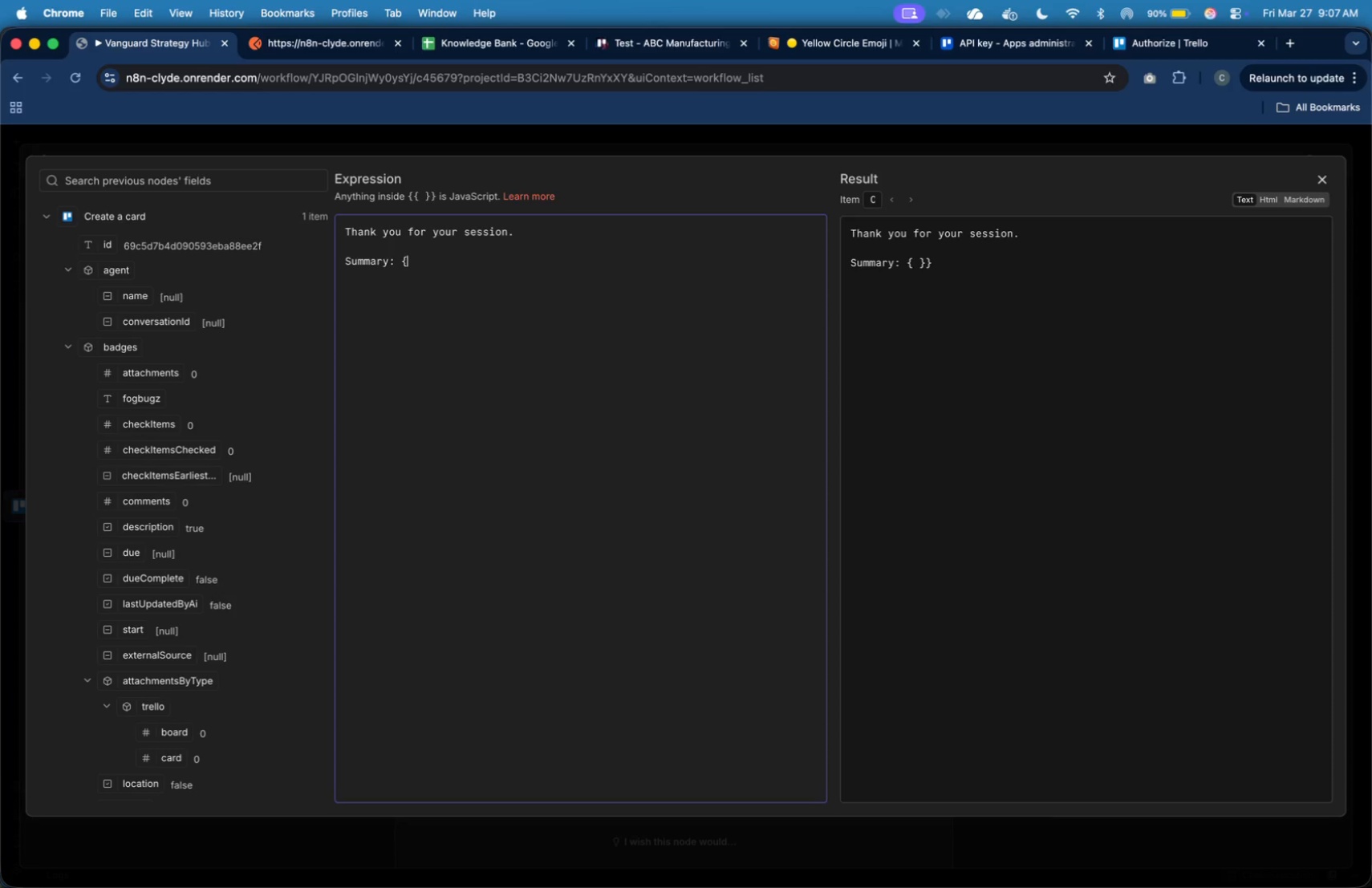 
key(Backspace)
 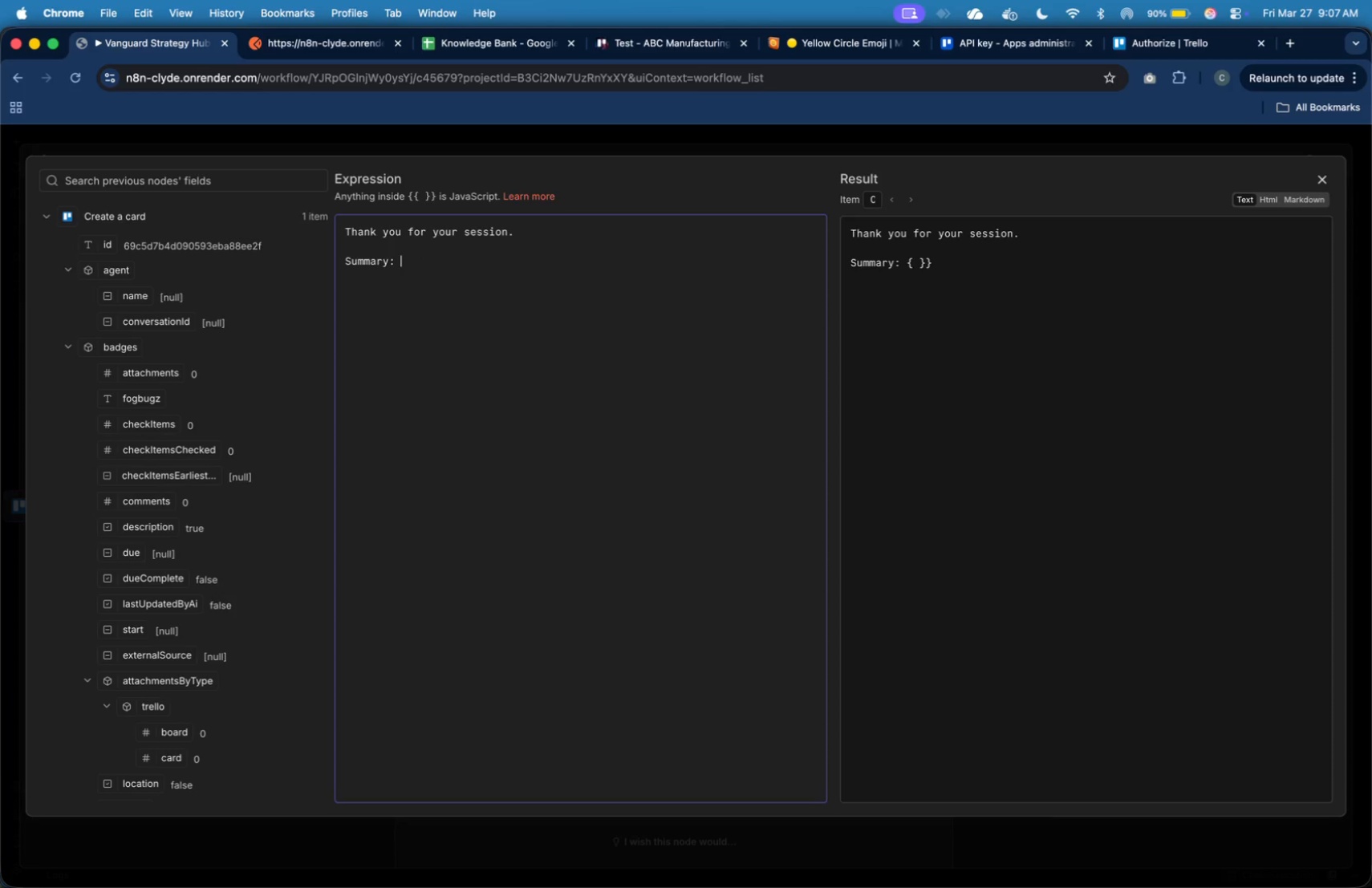 
key(Backspace)
 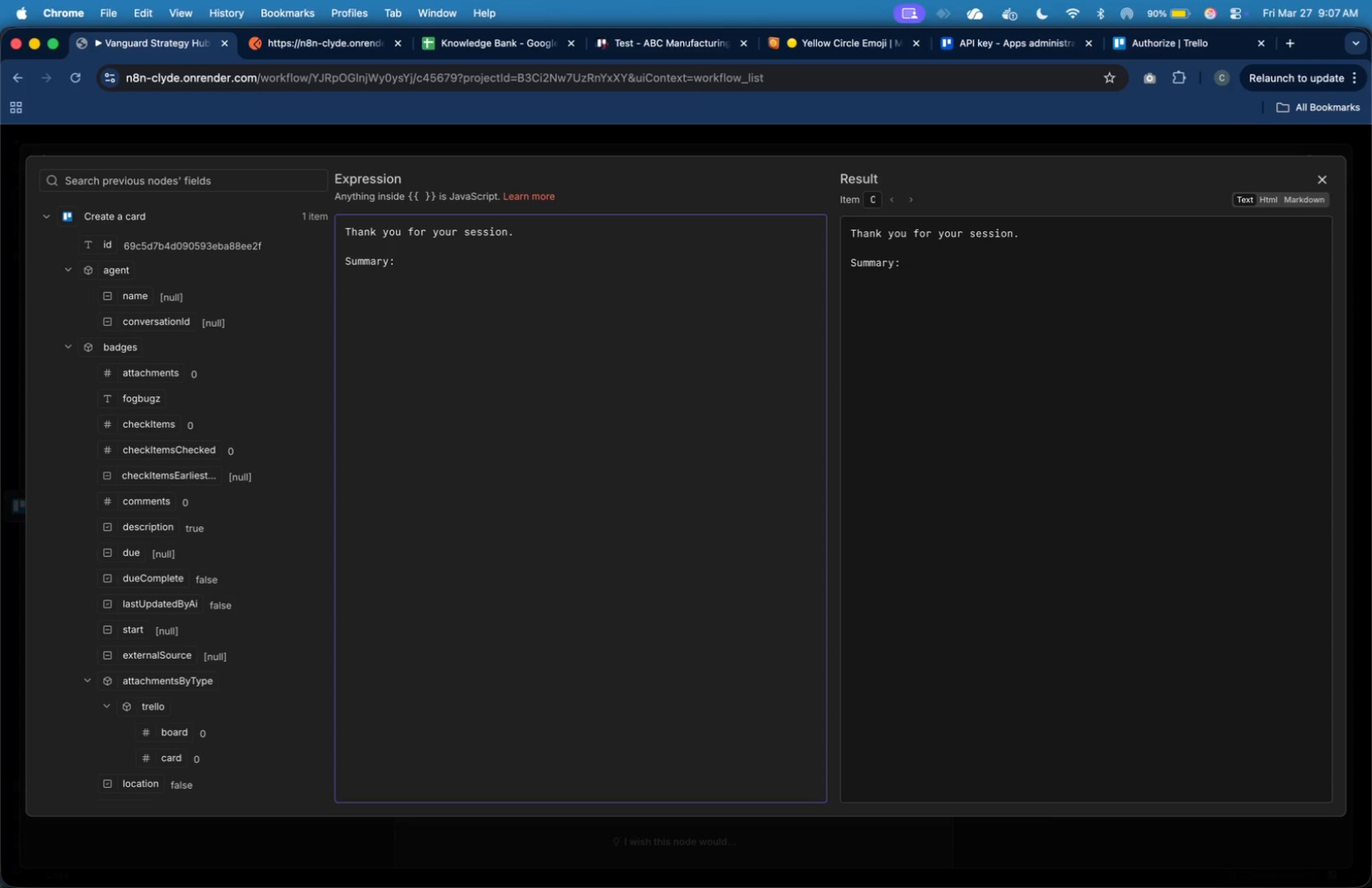 
key(Backspace)
 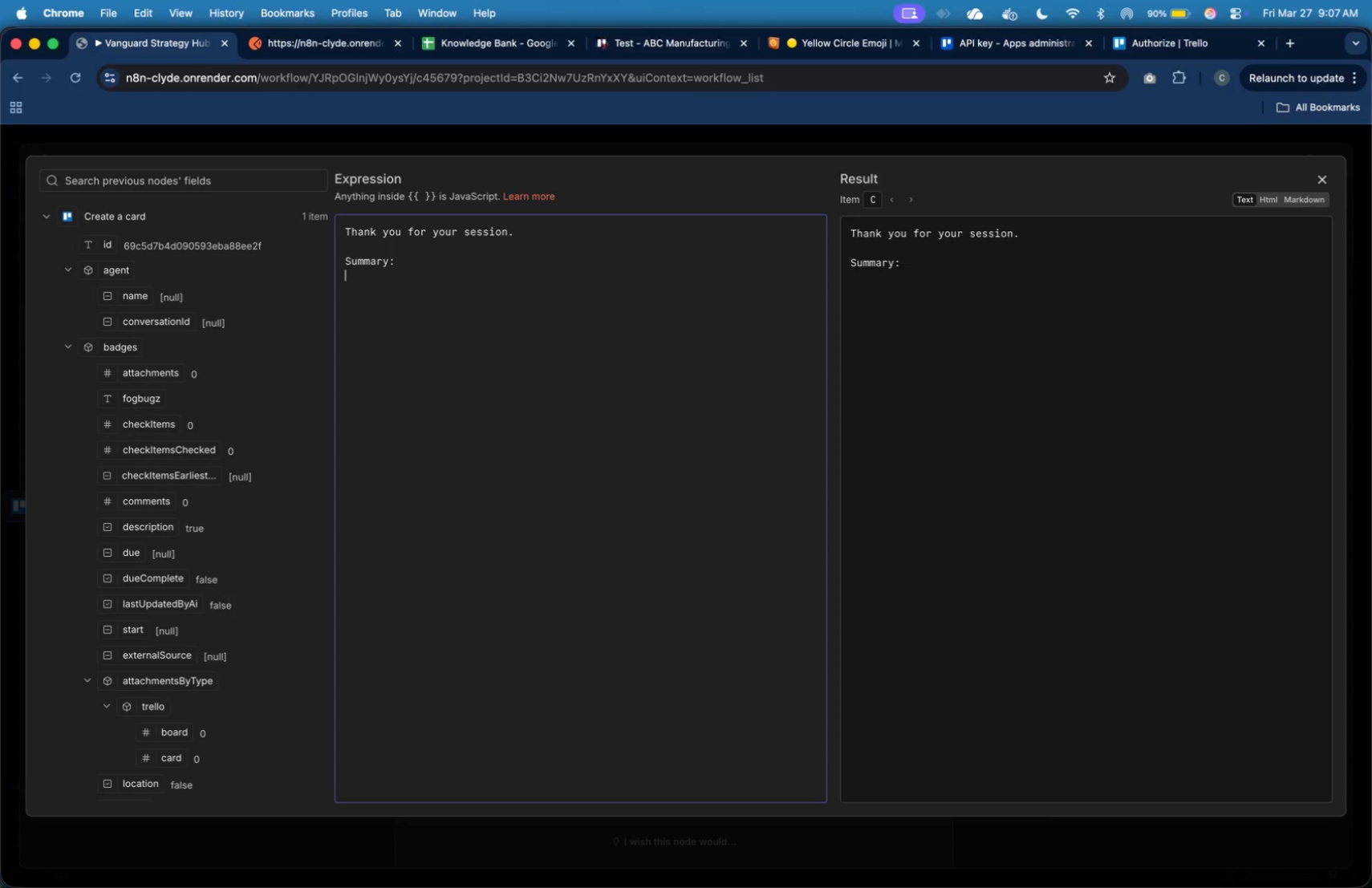 
key(Enter)
 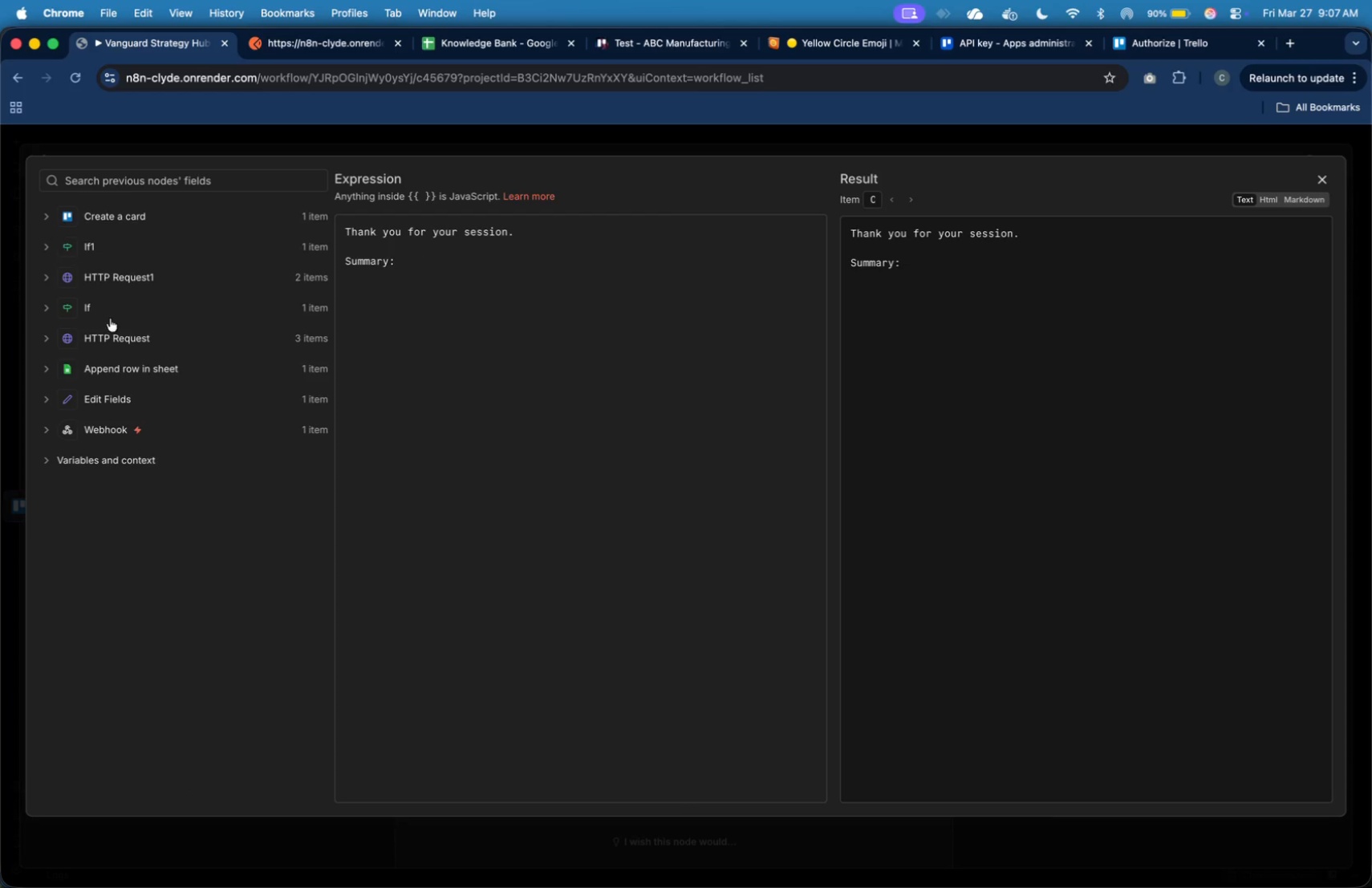 
left_click([52, 395])
 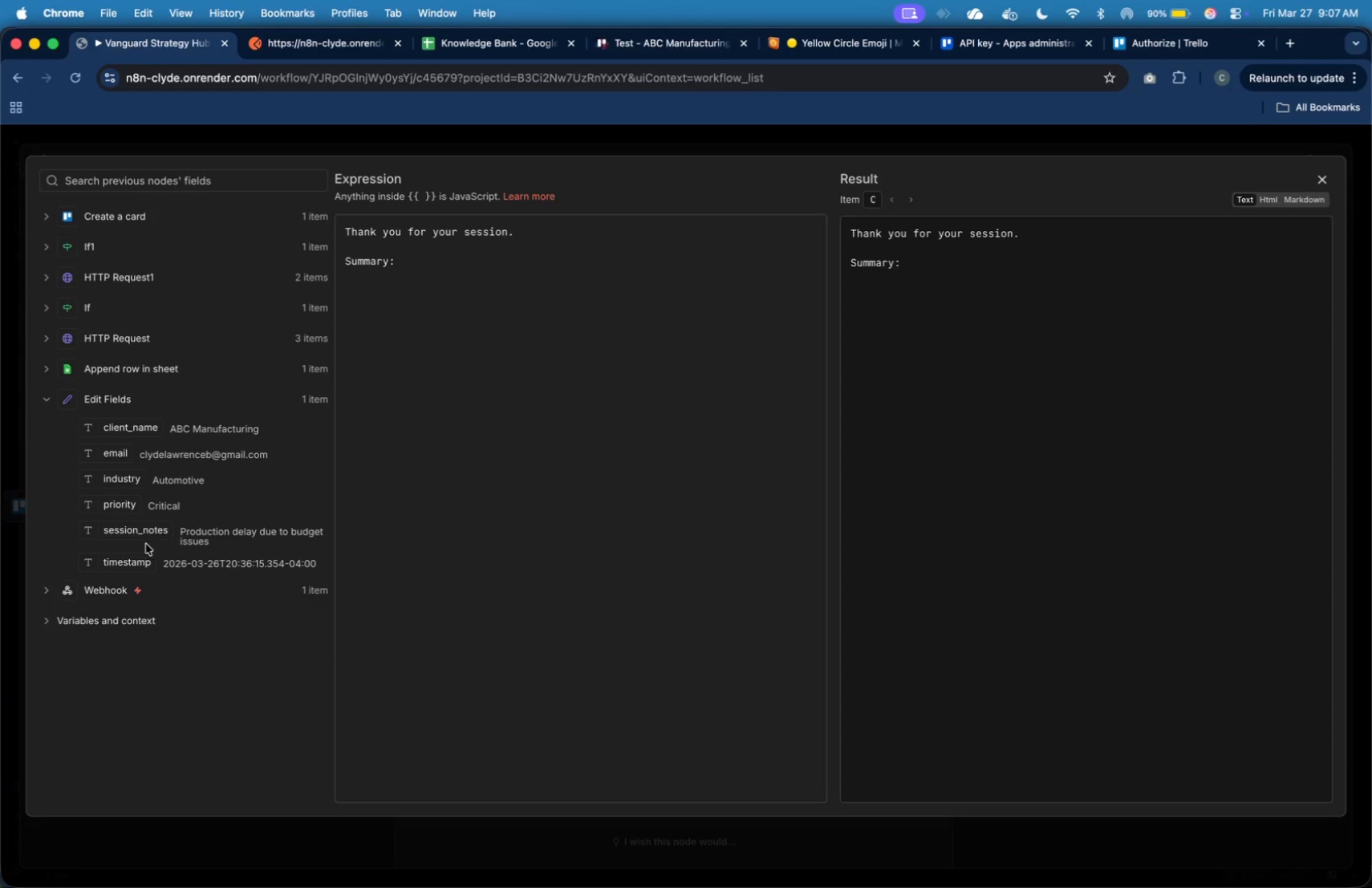 
left_click_drag(start_coordinate=[142, 533], to_coordinate=[467, 359])
 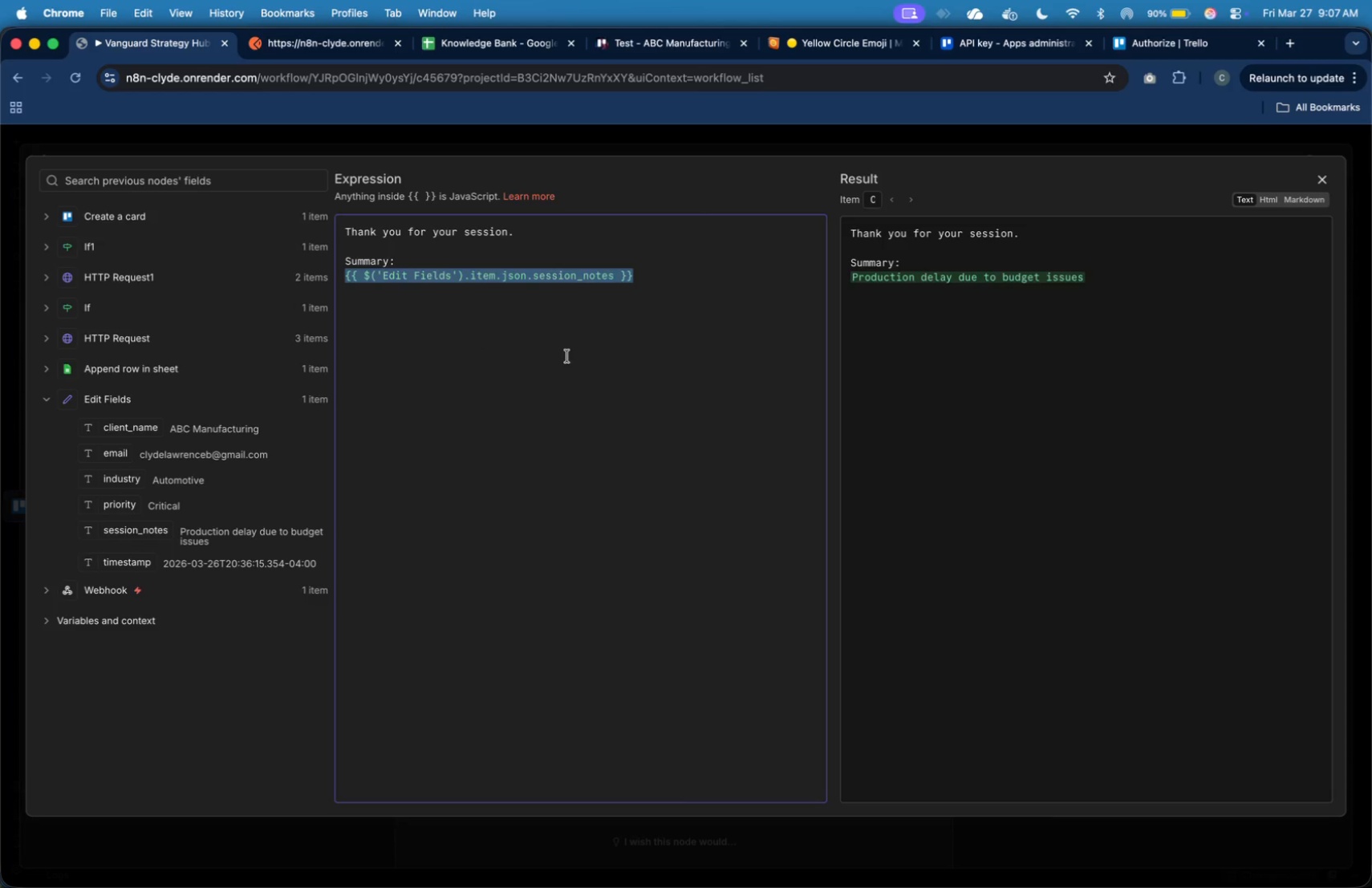 
left_click([567, 356])
 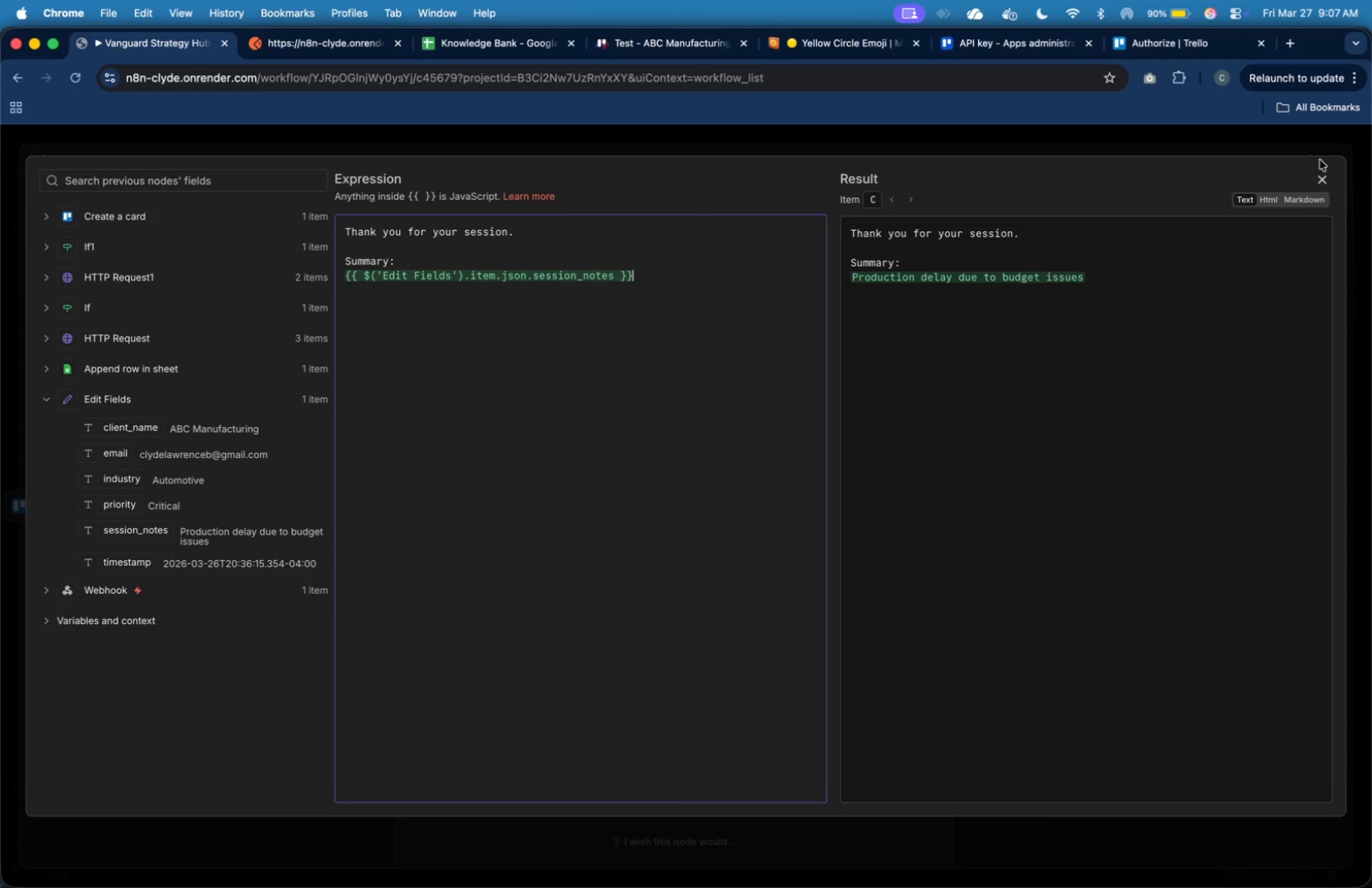 
left_click([1321, 175])
 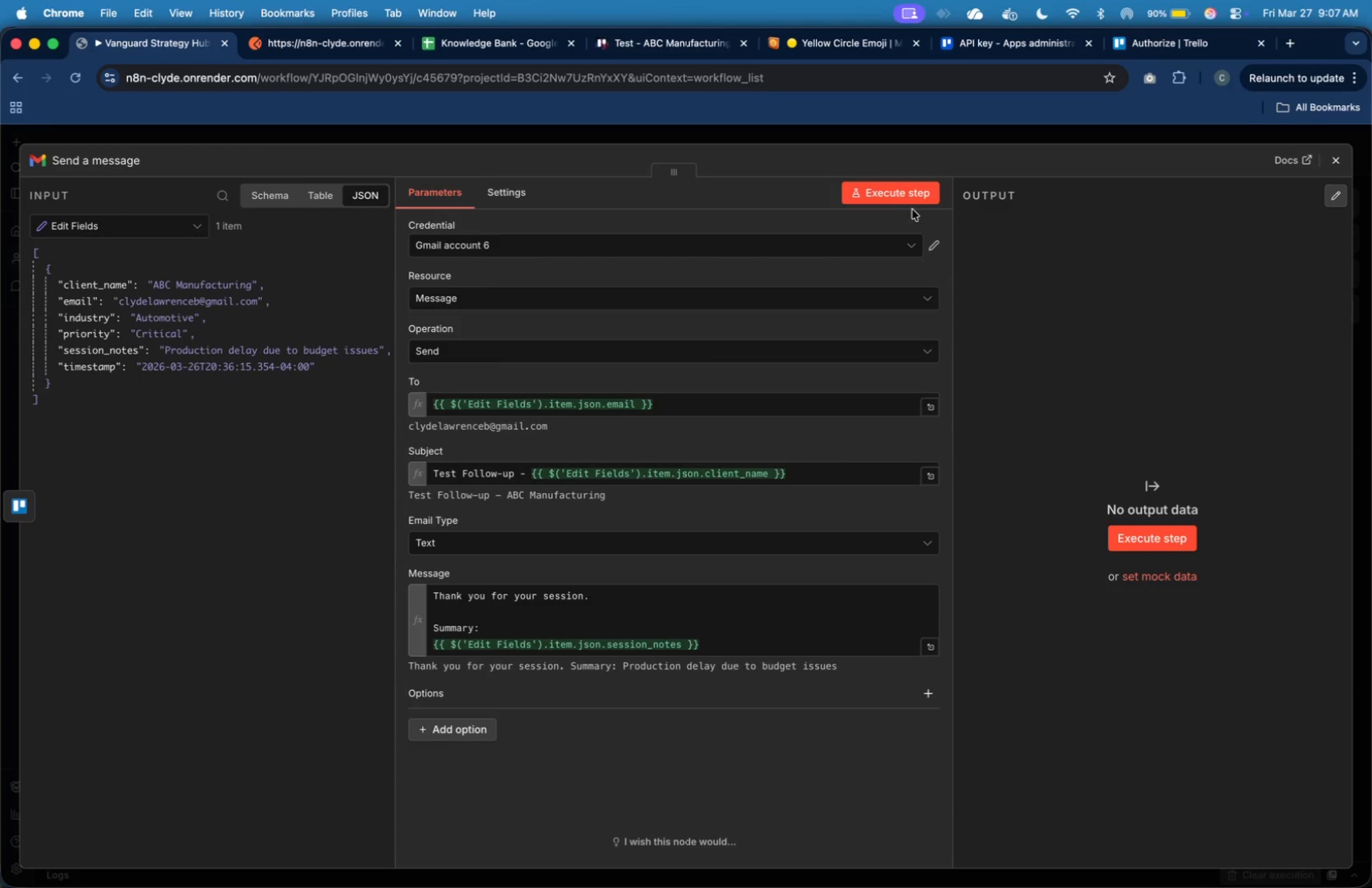 
left_click([903, 195])
 